 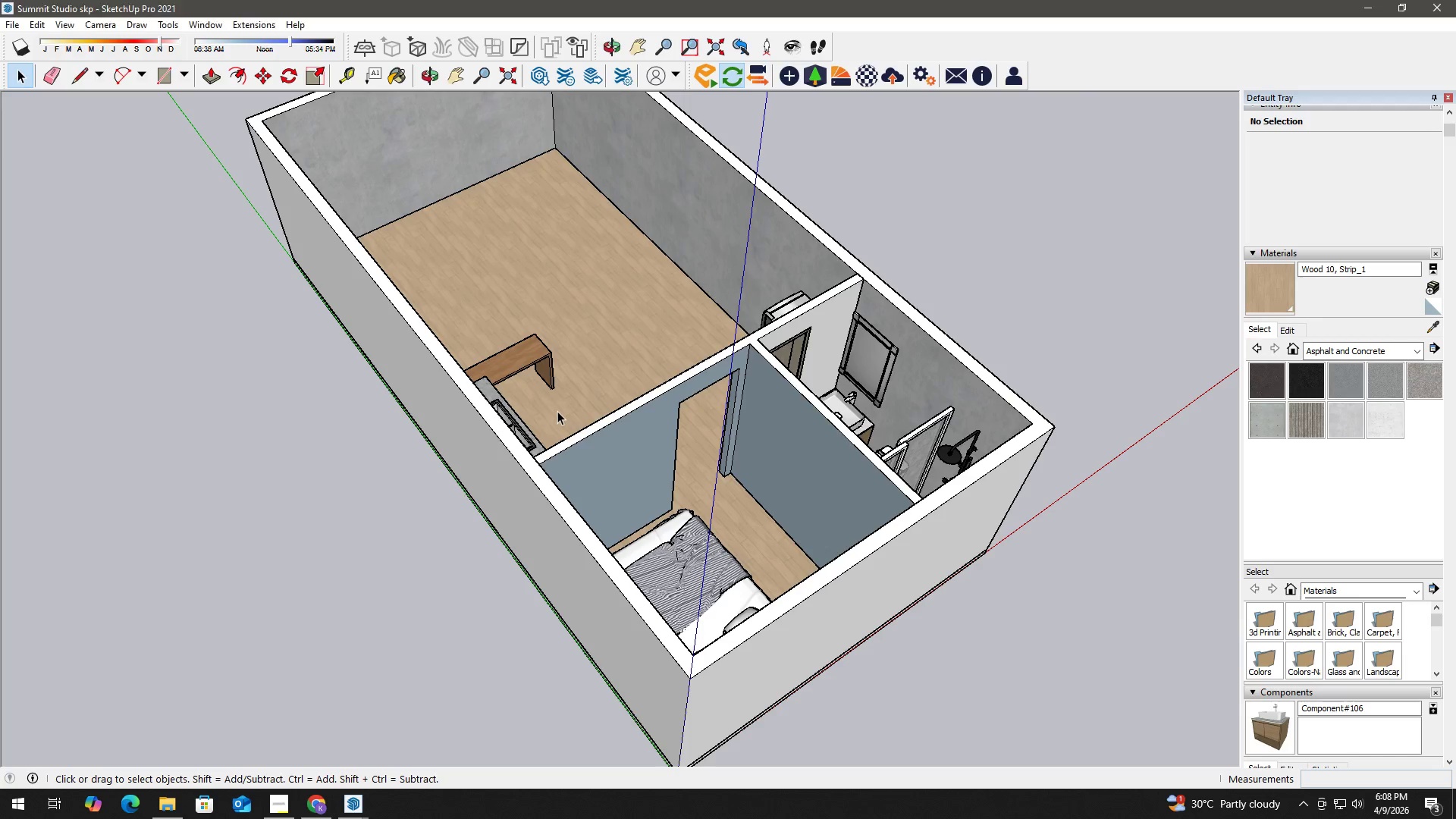 
left_click([839, 81])
 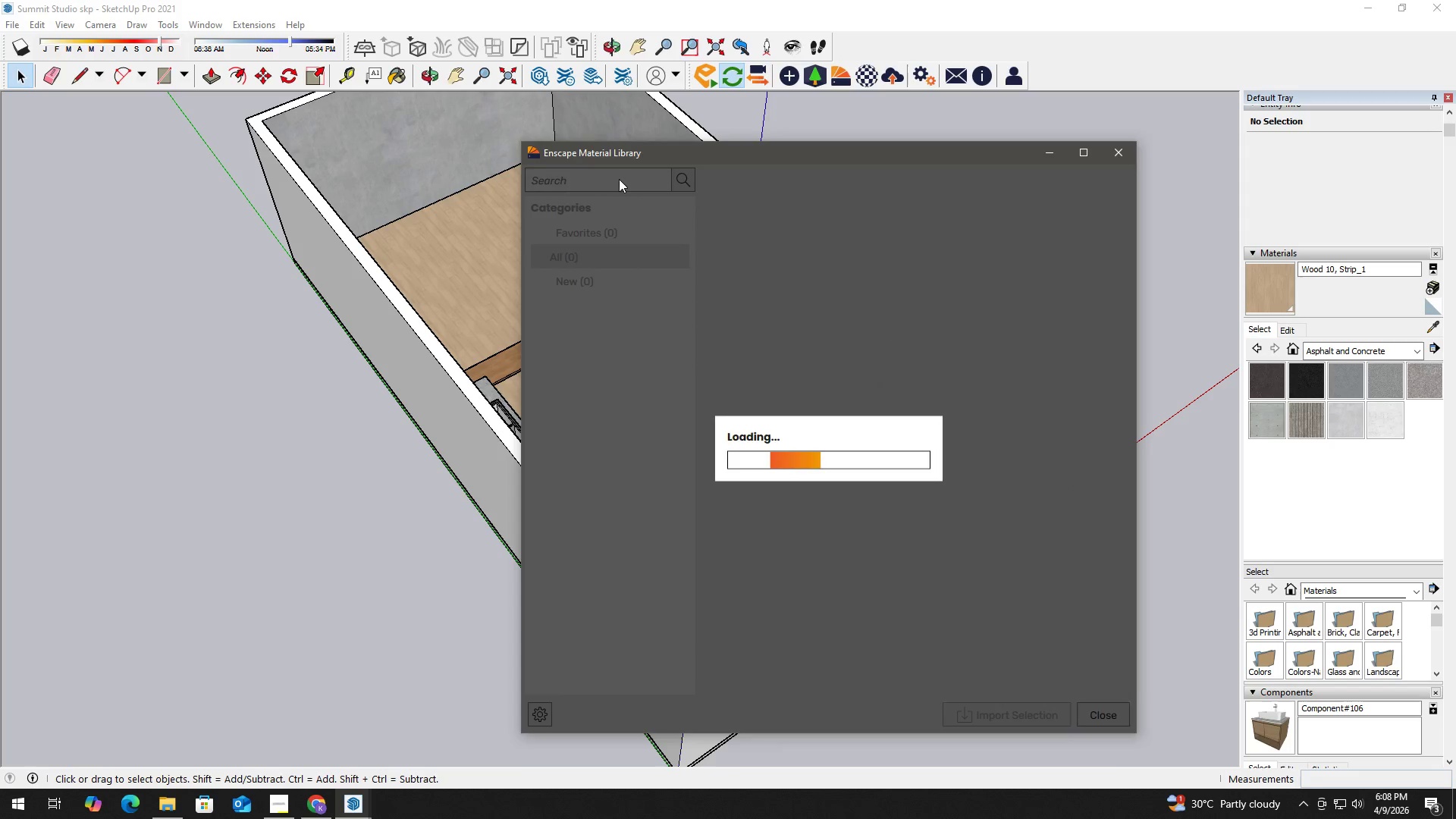 
double_click([610, 179])
 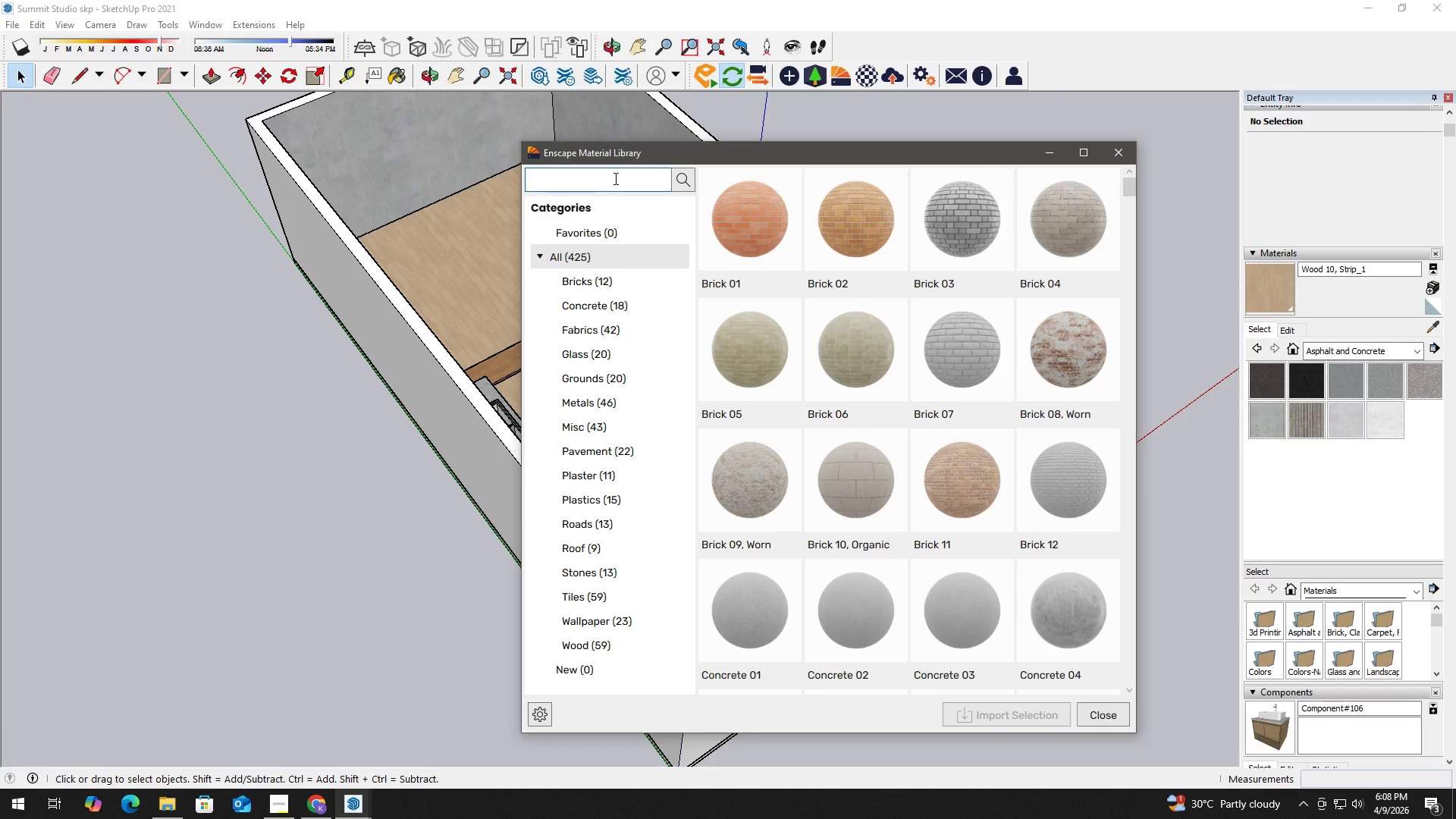 
type(stucco)
 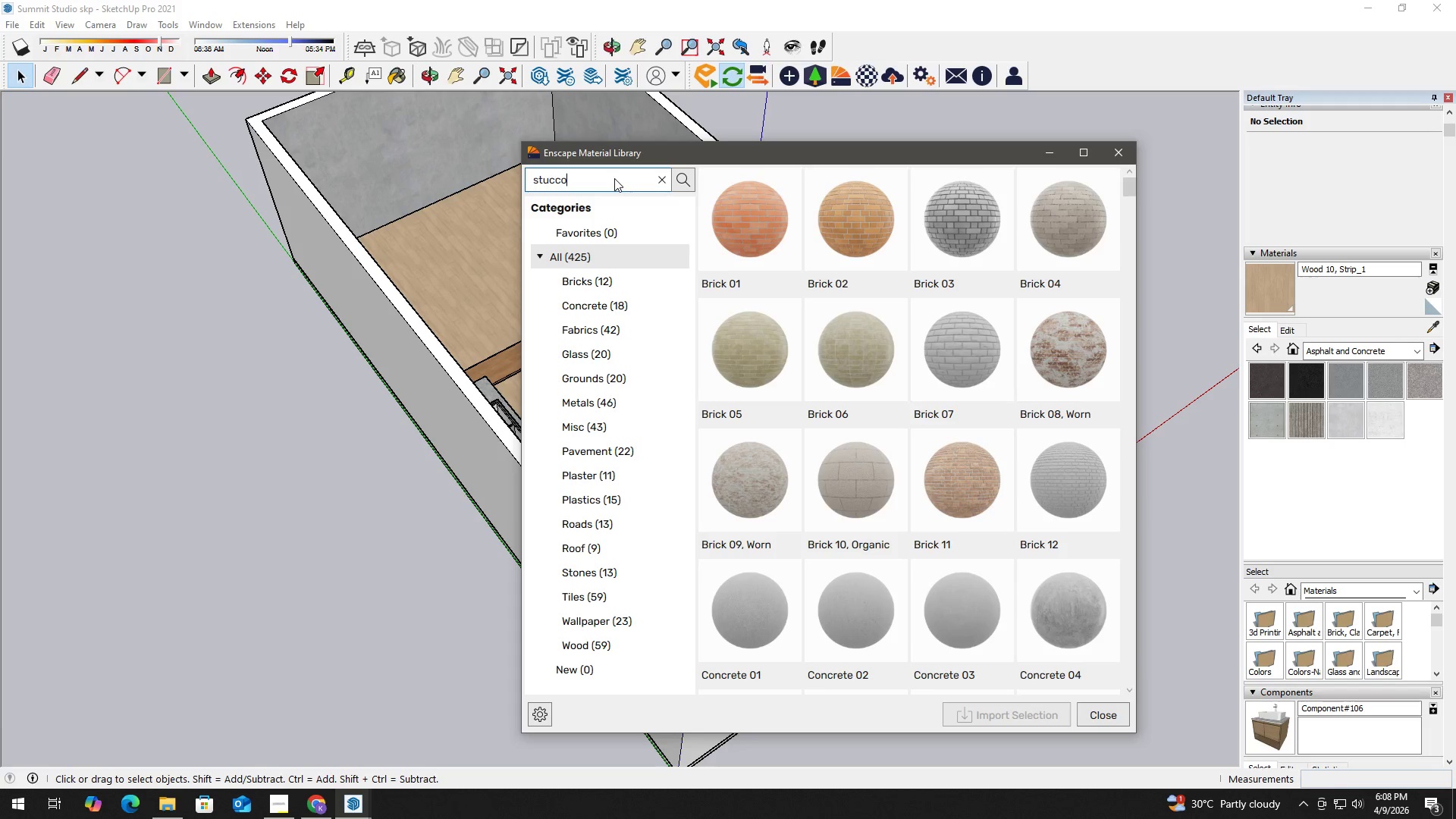 
key(Enter)
 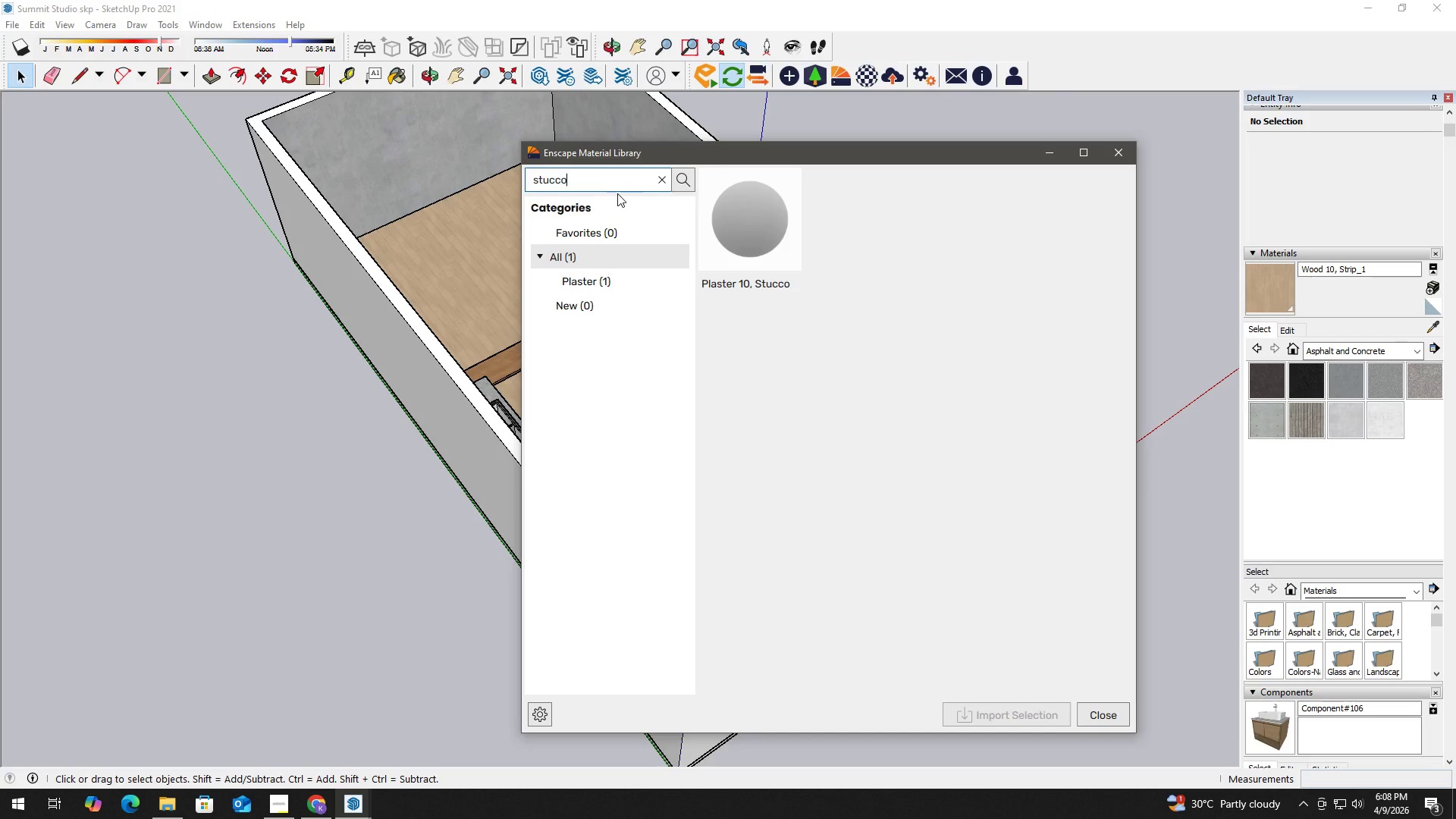 
left_click([755, 224])
 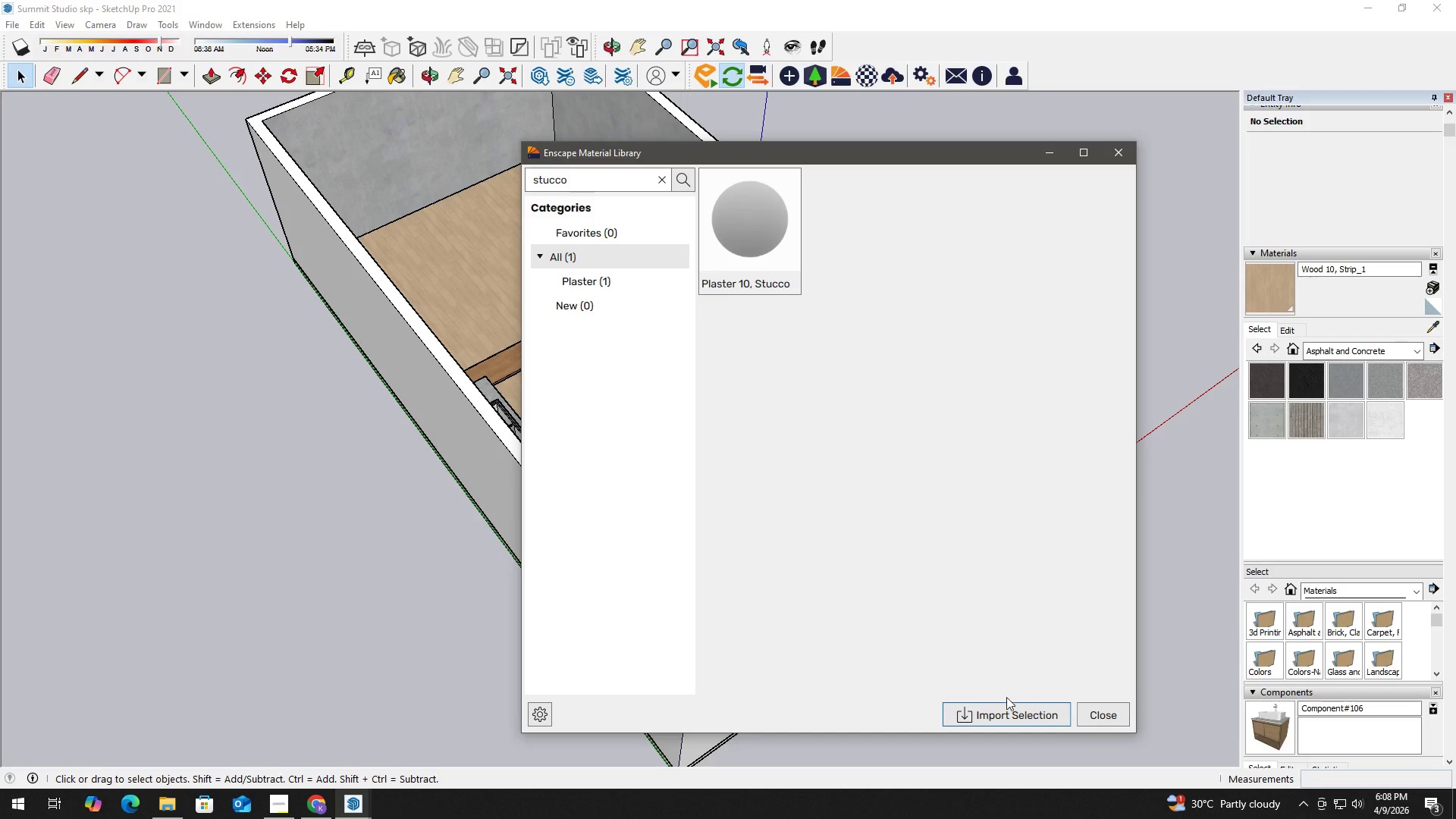 
left_click([1015, 715])
 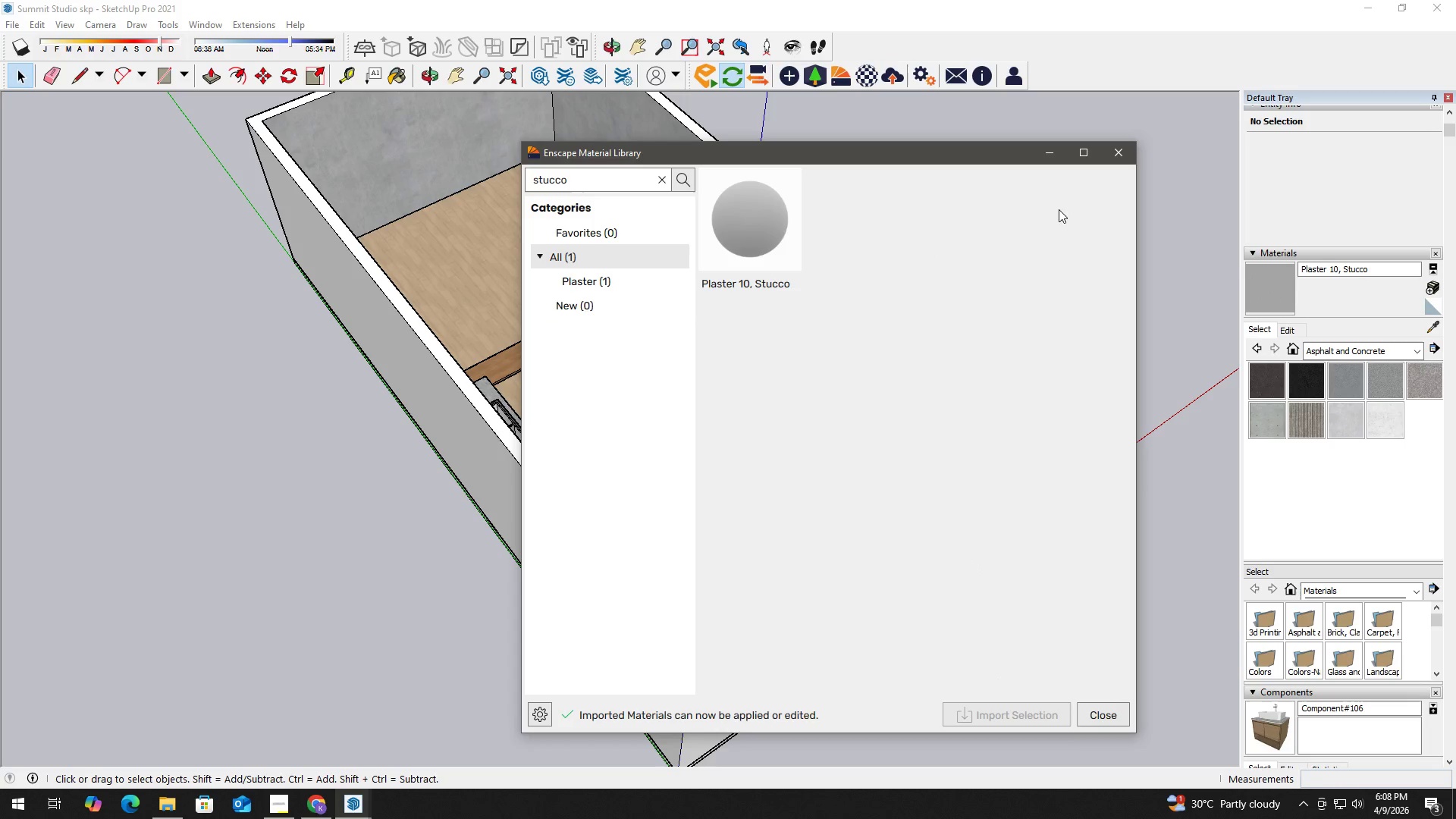 
left_click([1120, 155])
 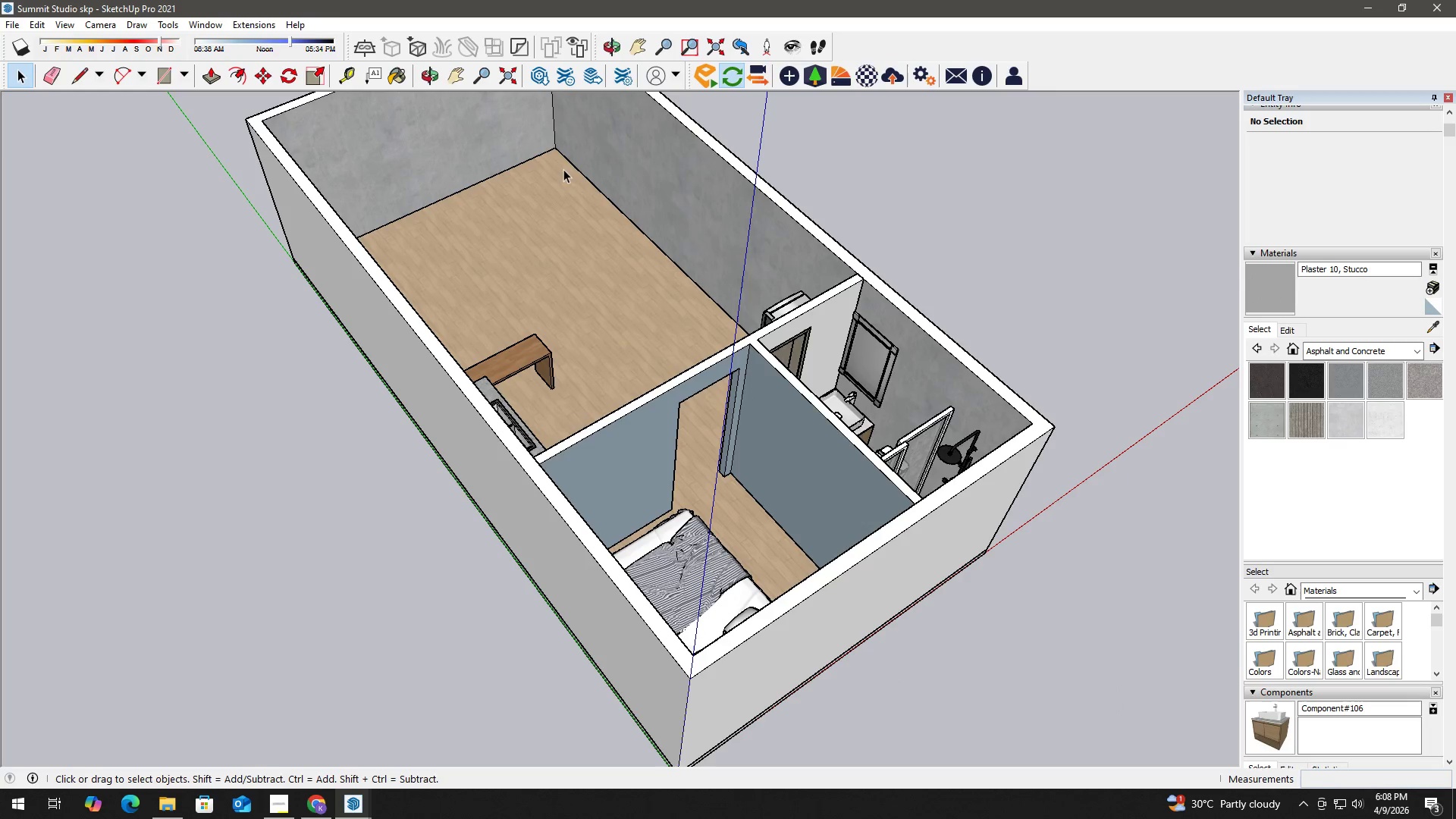 
key(Space)
 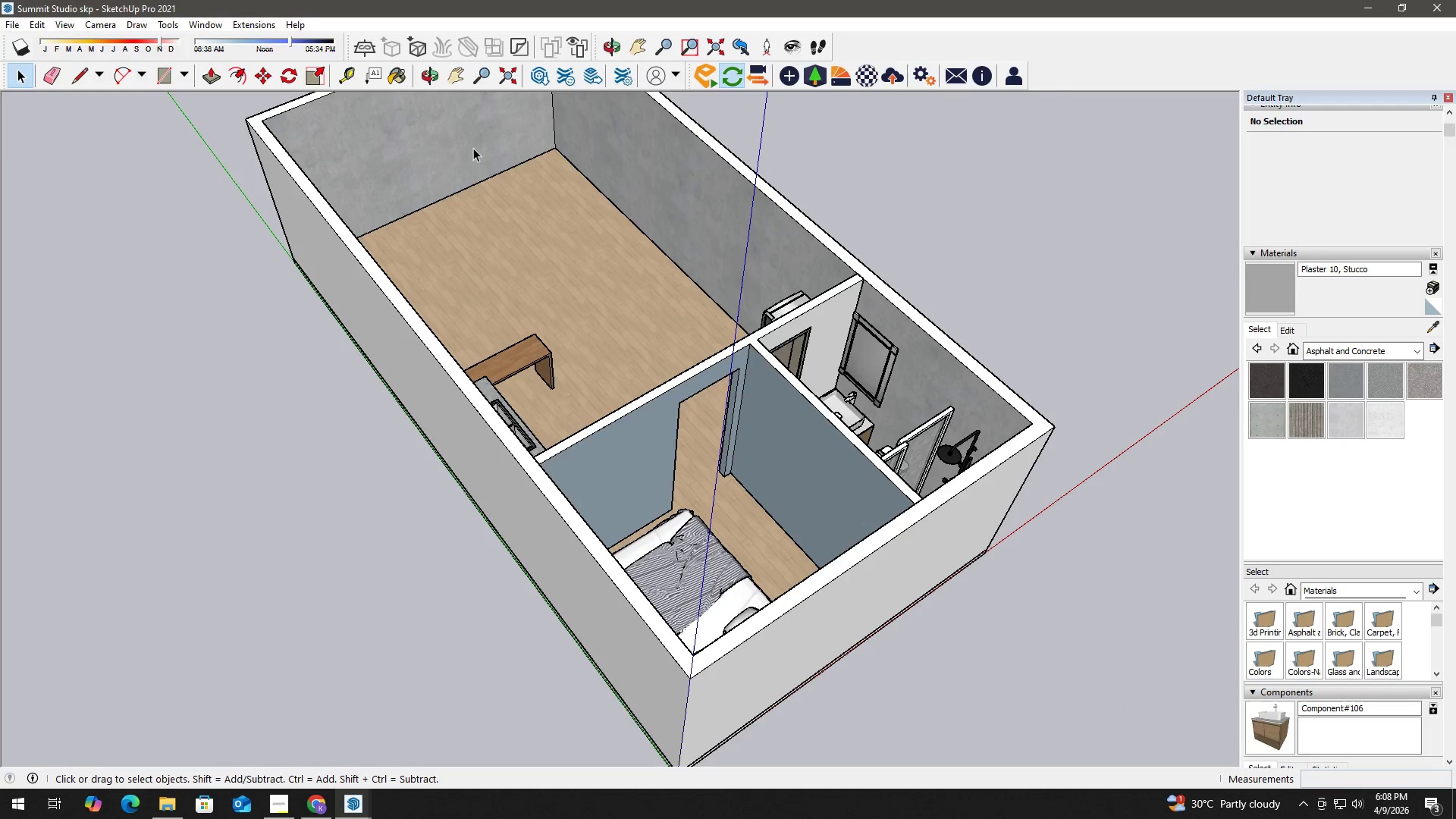 
double_click([473, 148])
 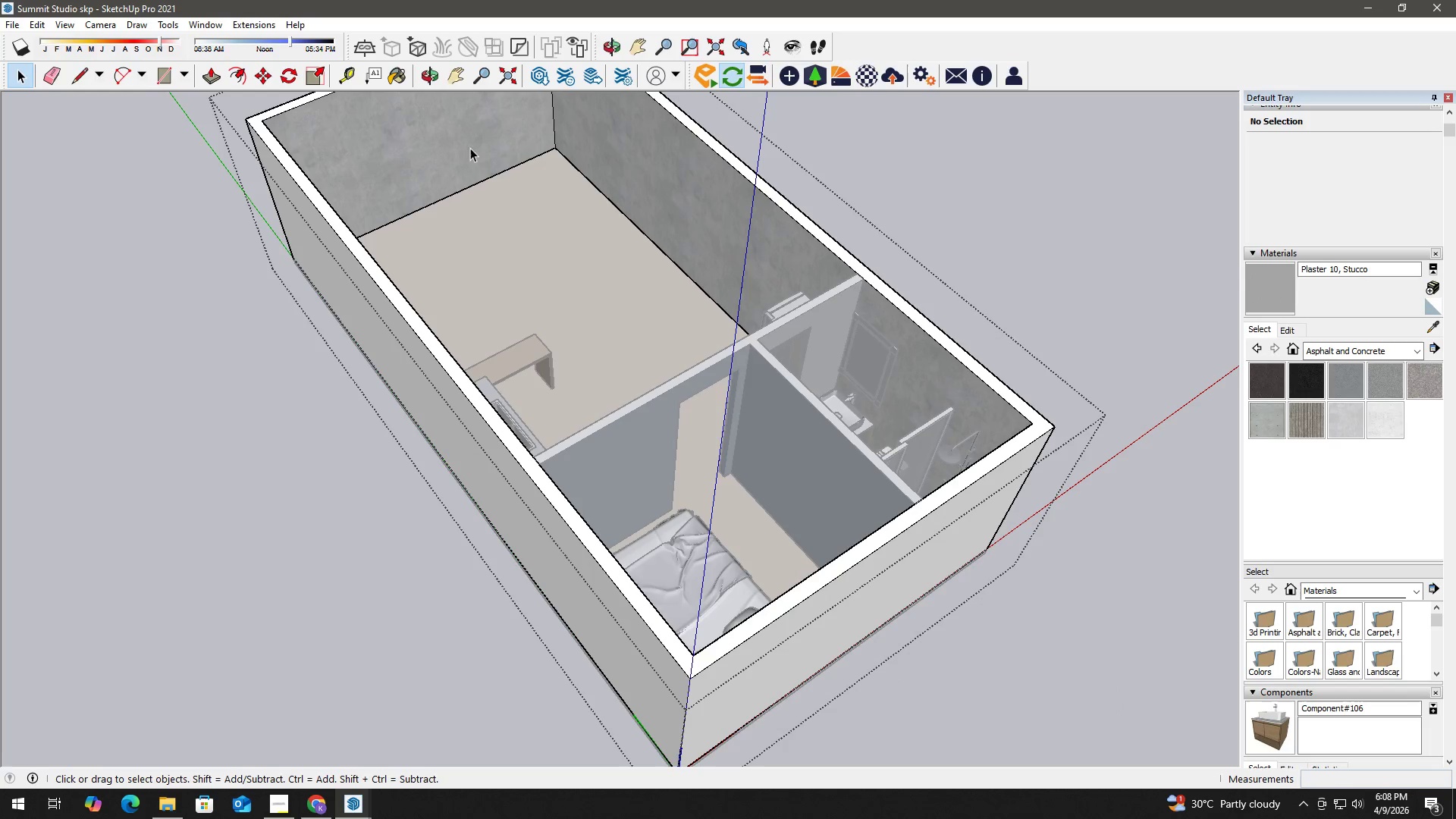 
left_click([447, 139])
 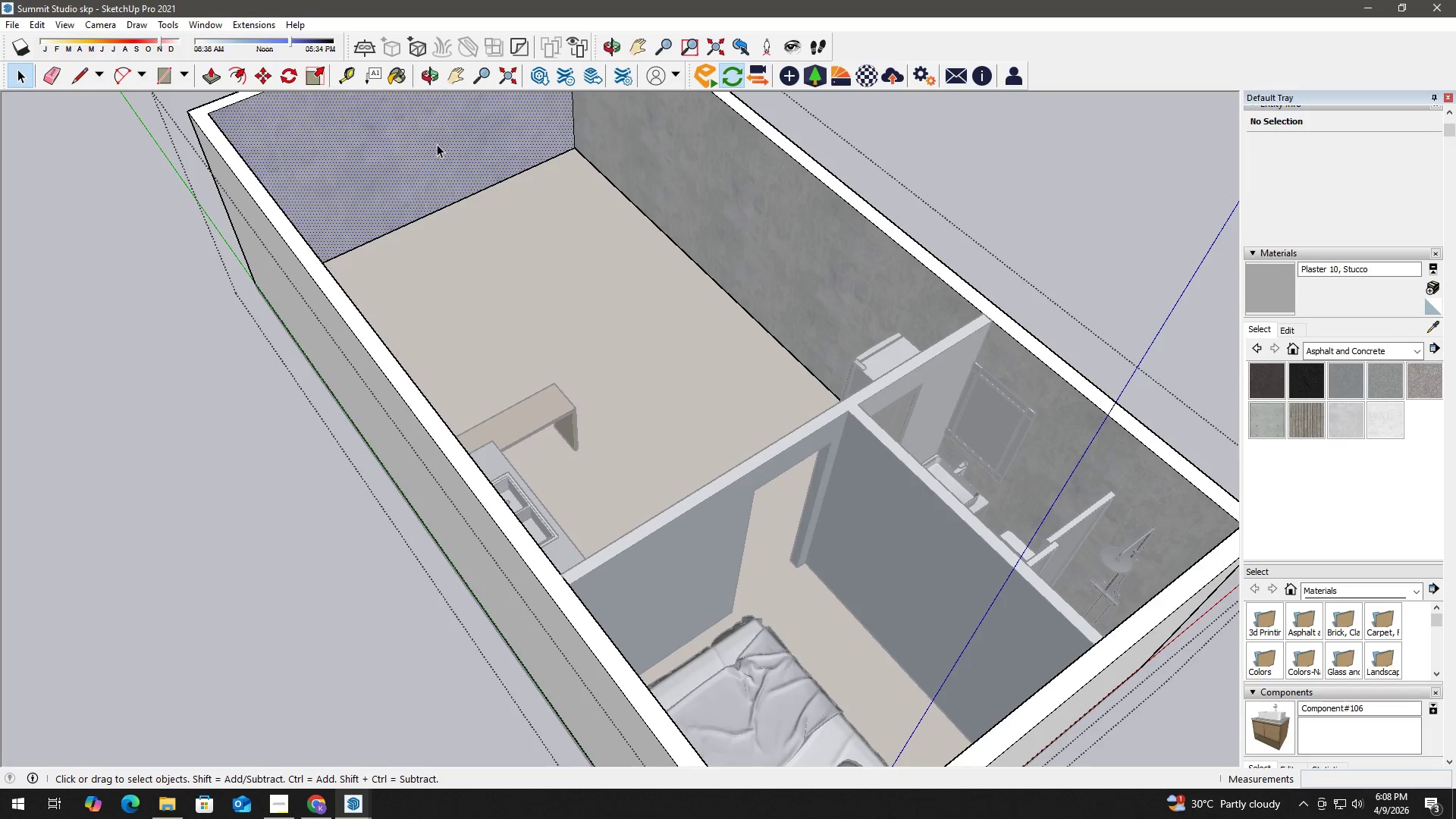 
scroll: coordinate [461, 148], scroll_direction: up, amount: 3.0
 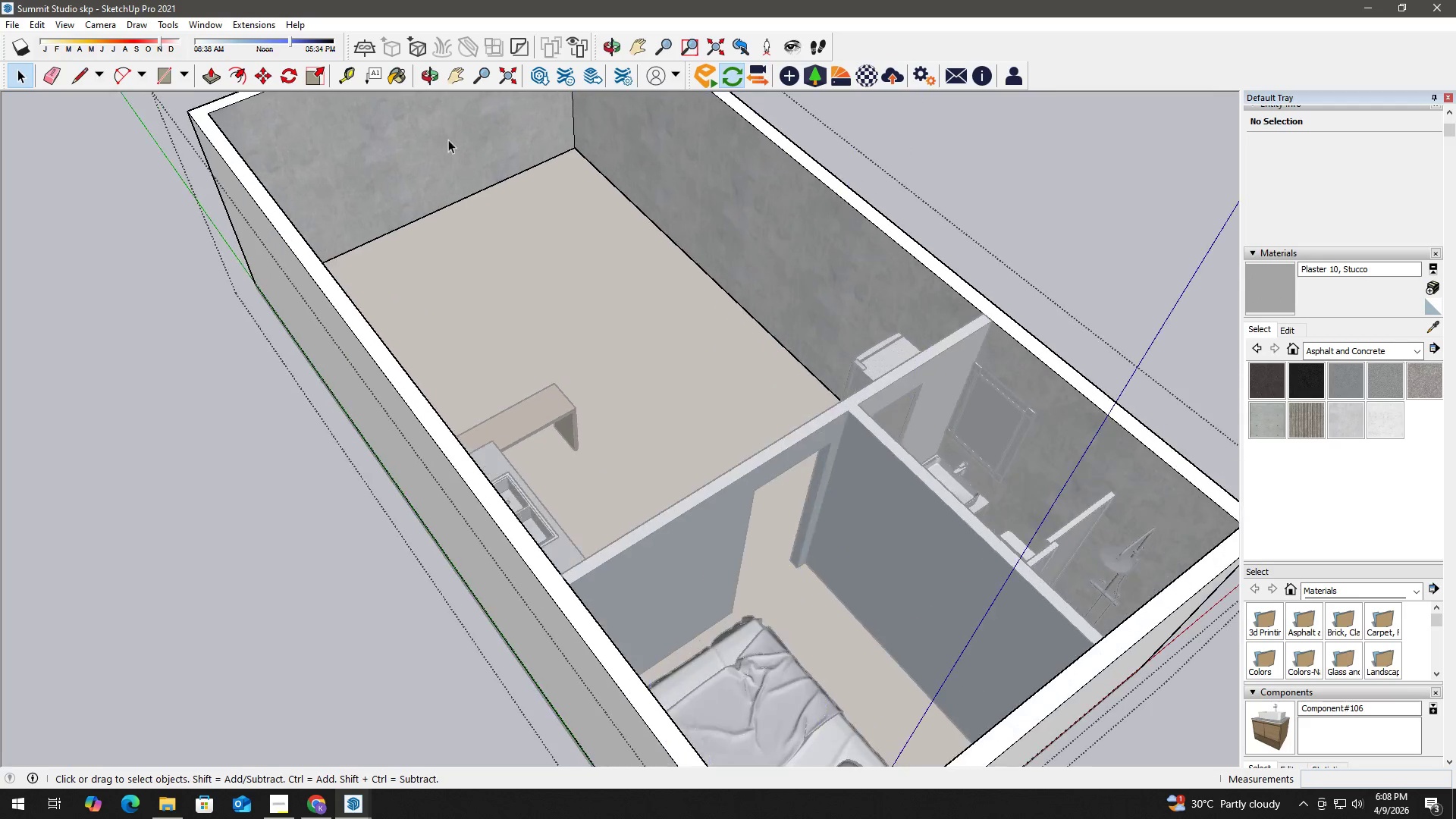 
key(B)
 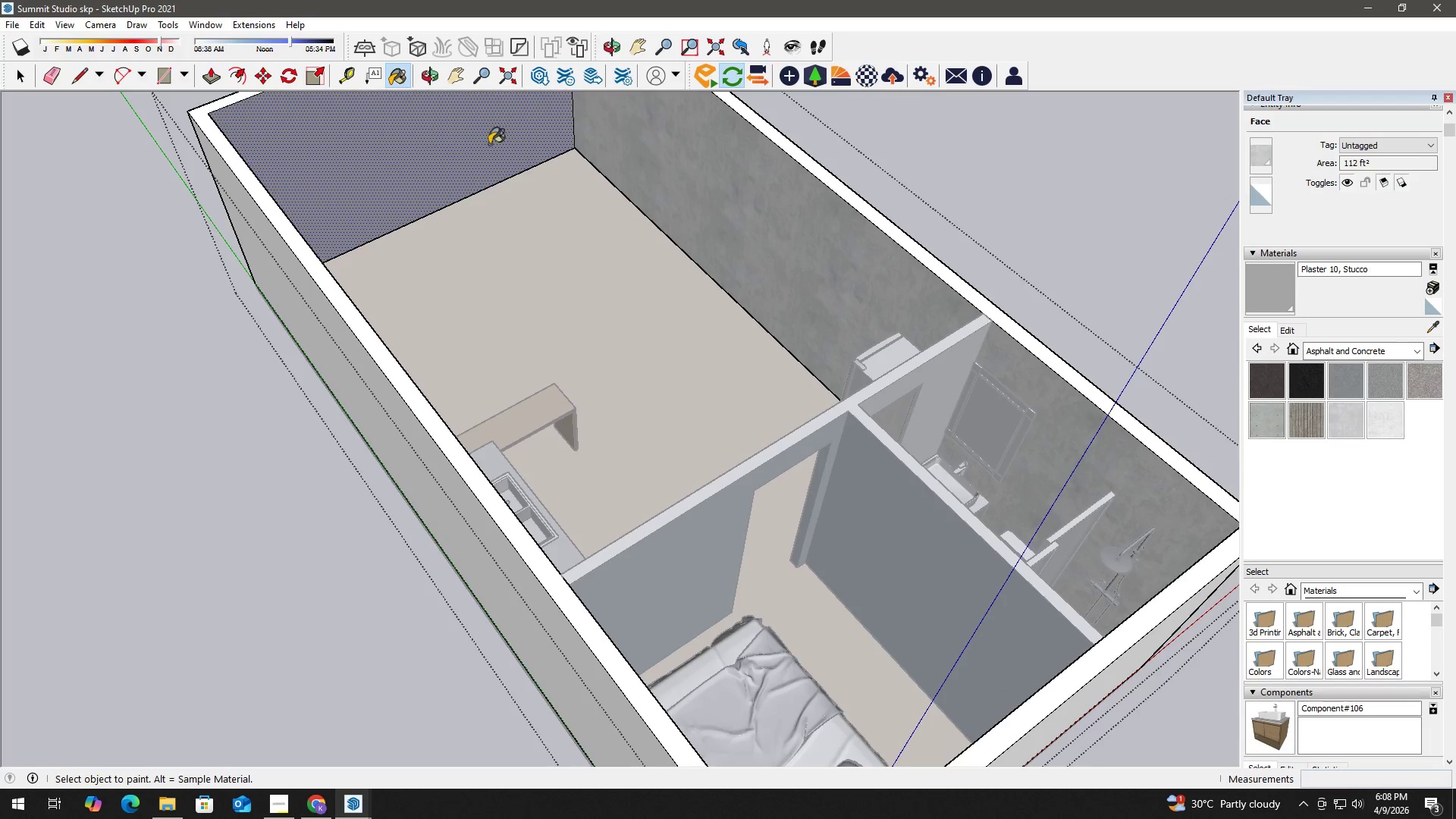 
left_click([698, 169])
 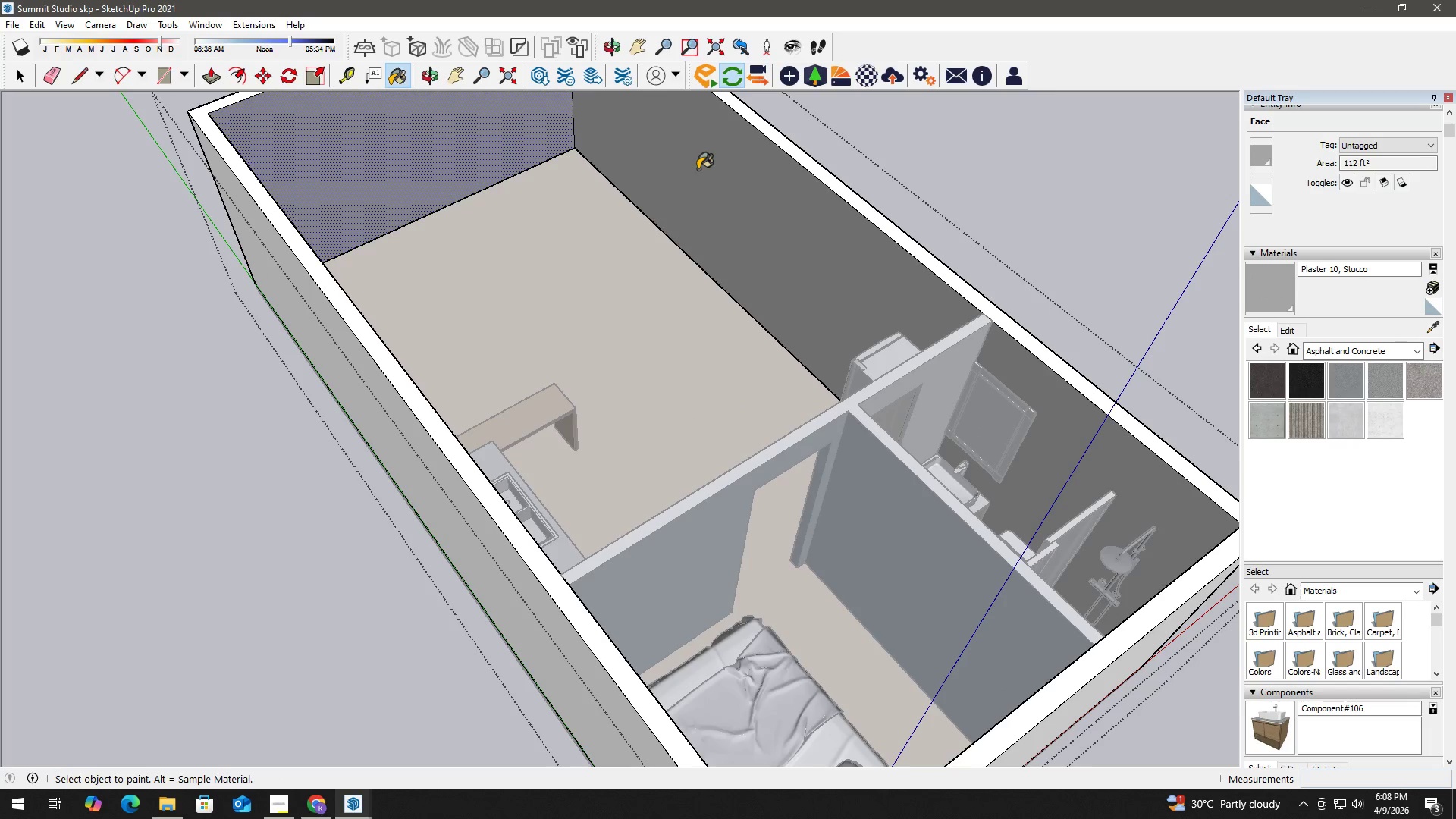 
key(Space)
 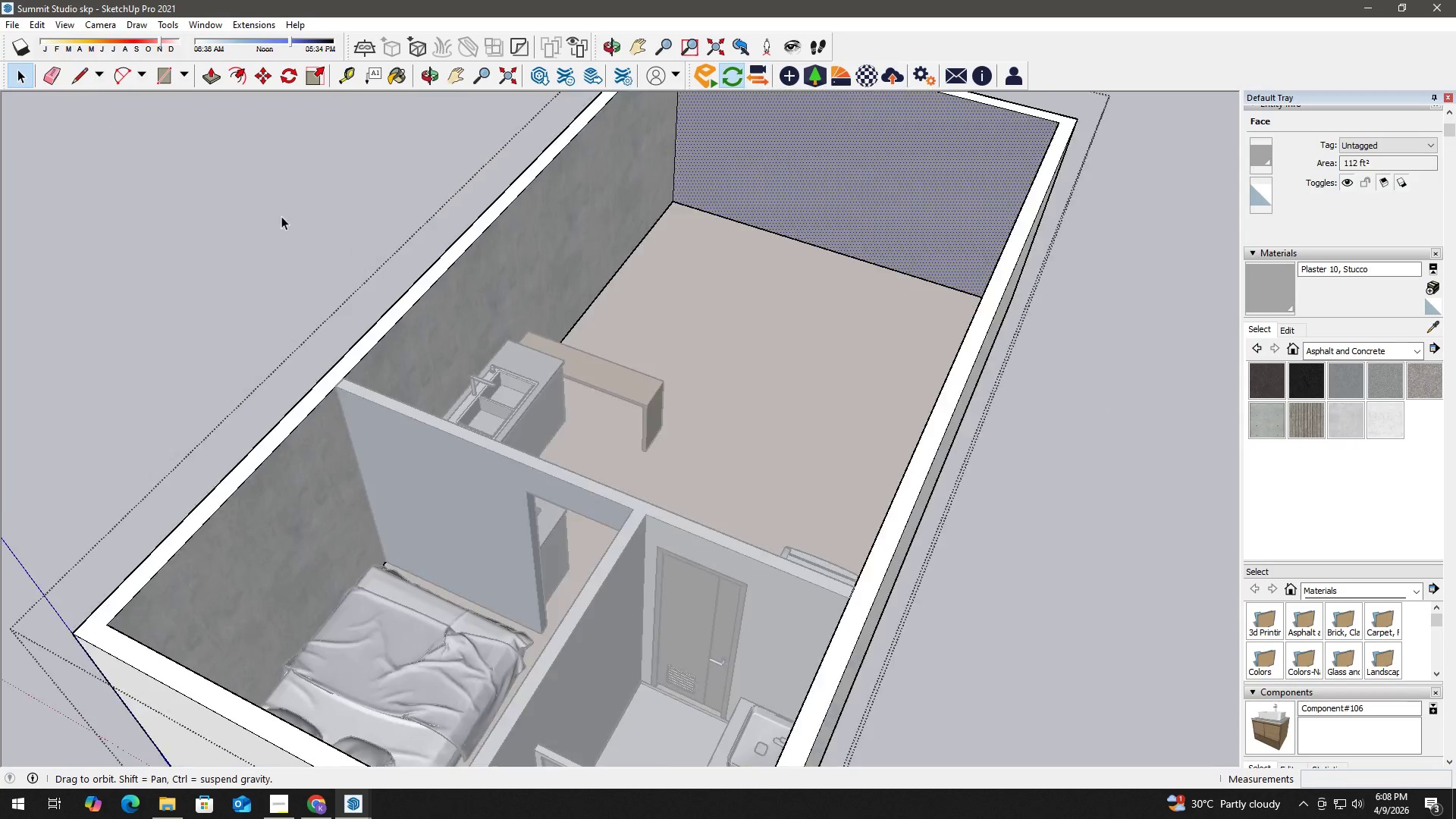 
key(B)
 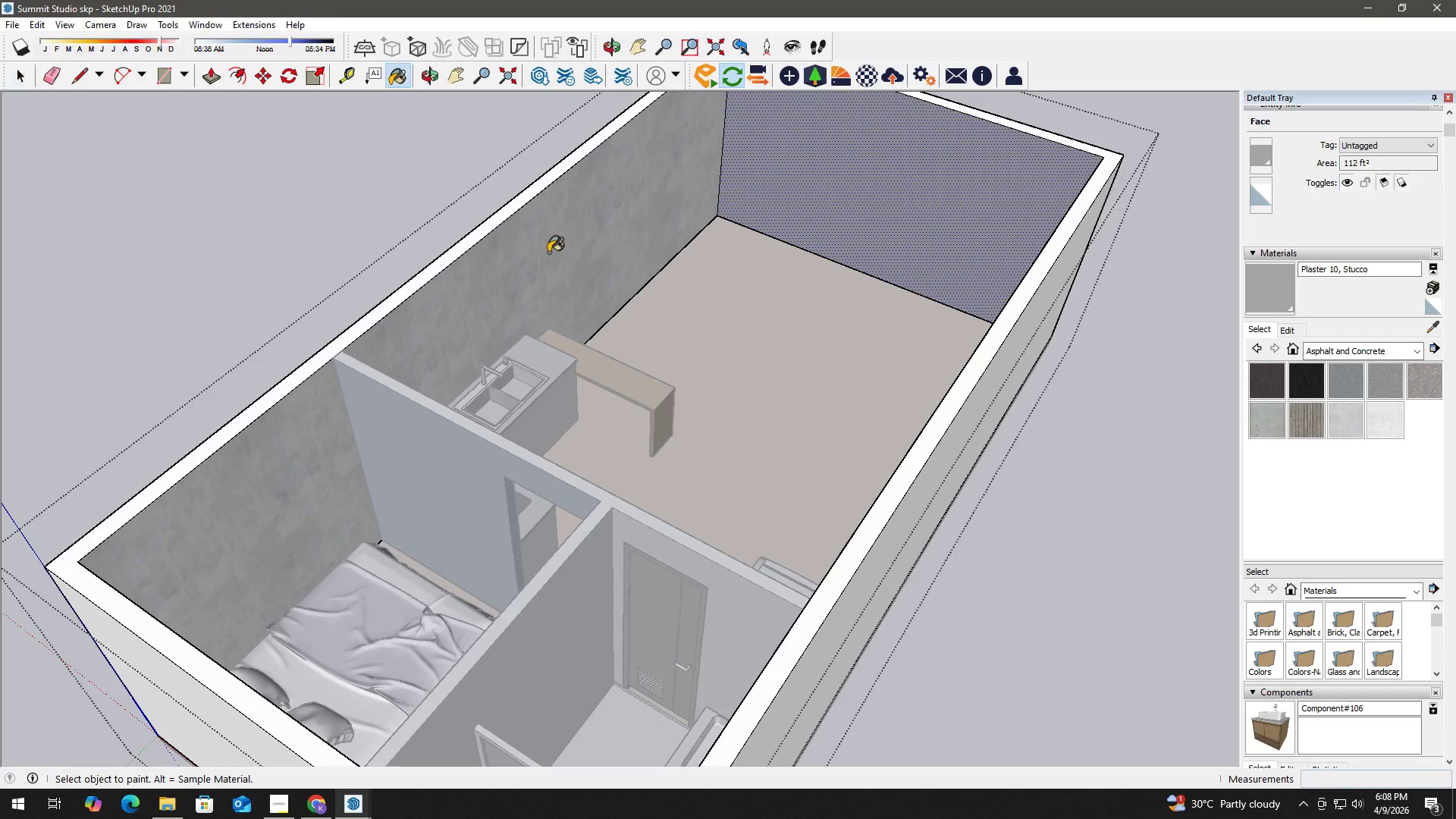 
left_click([548, 253])
 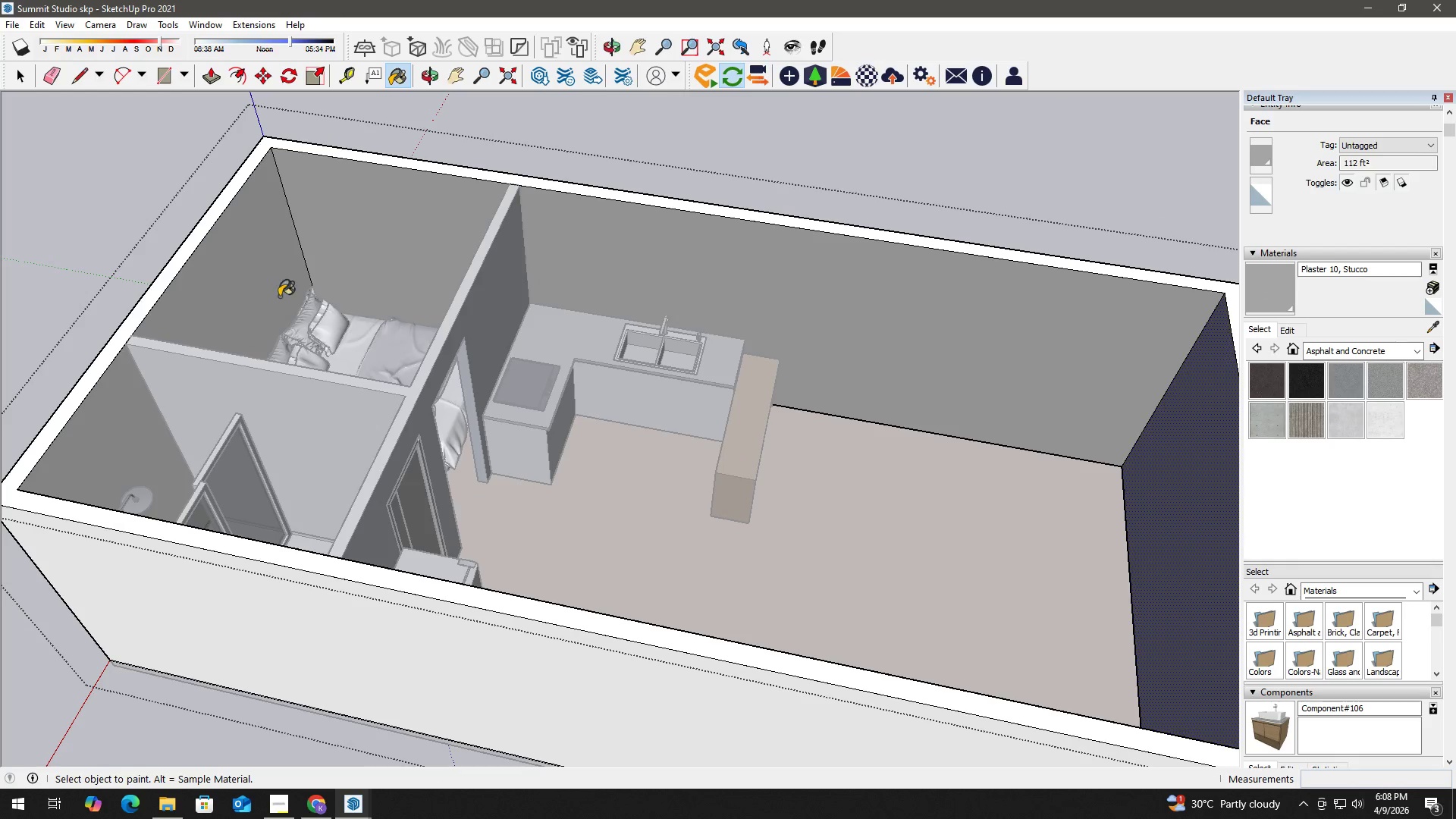 
left_click([257, 271])
 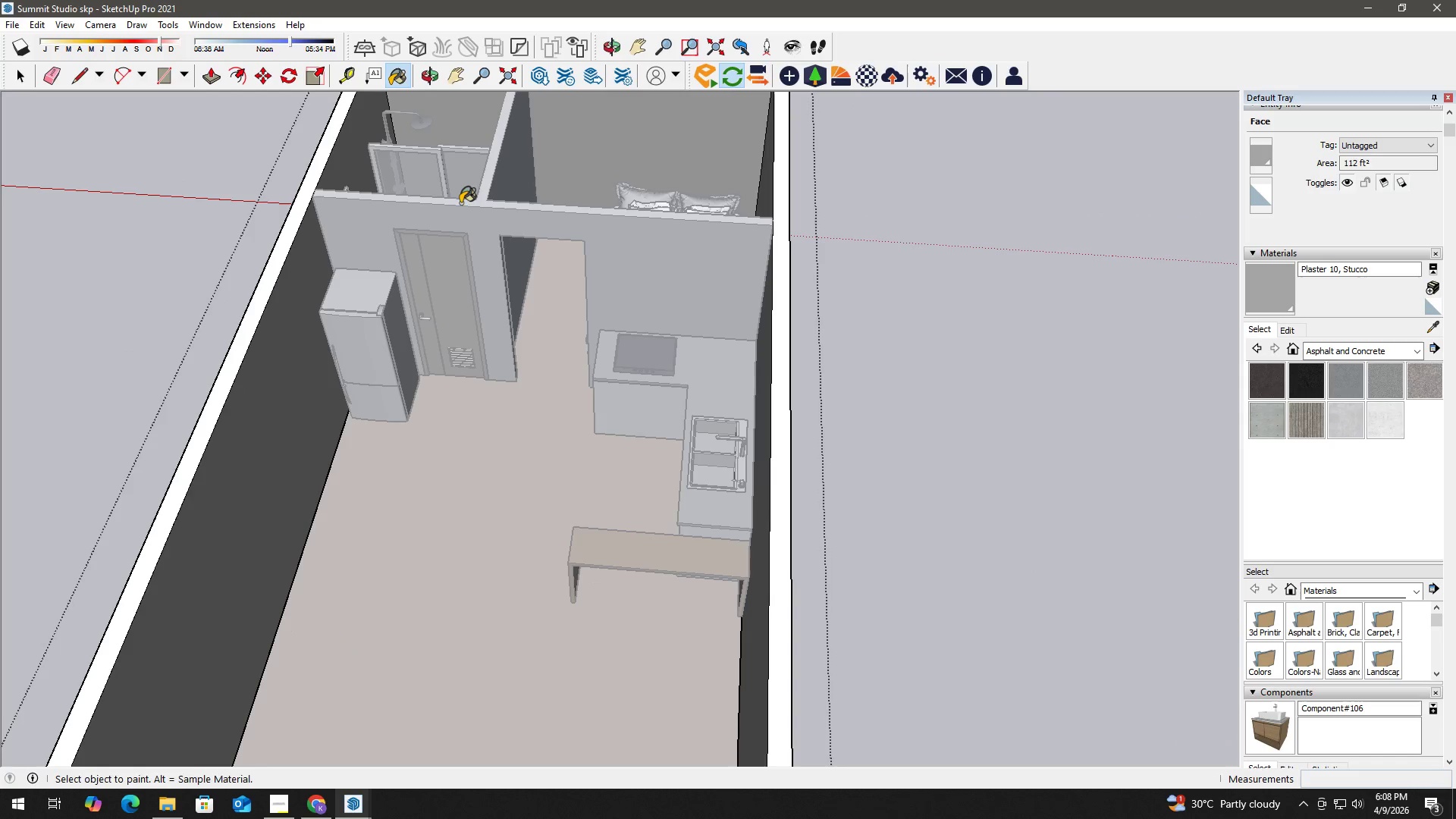 
left_click([352, 166])
 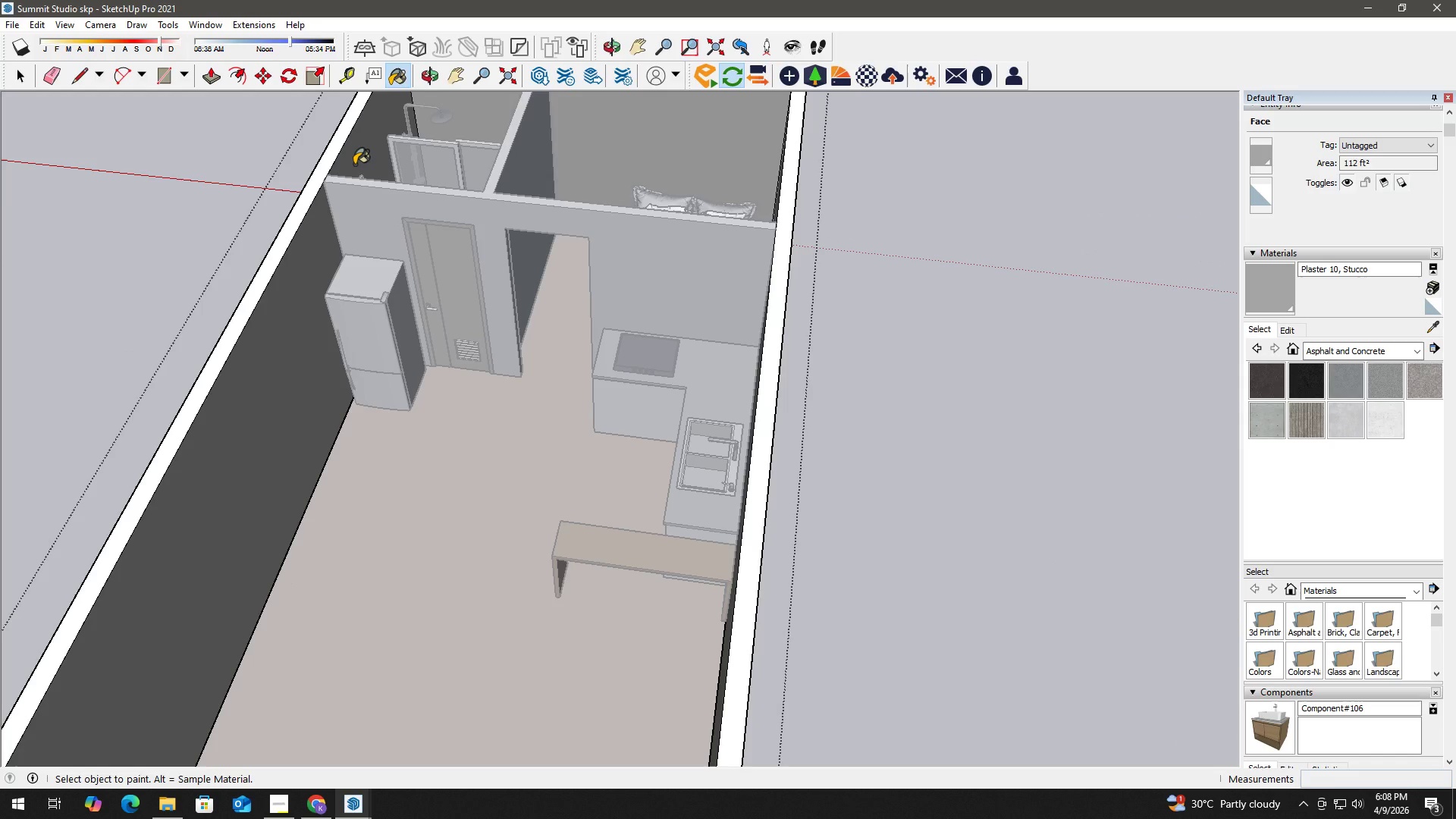 
key(Space)
 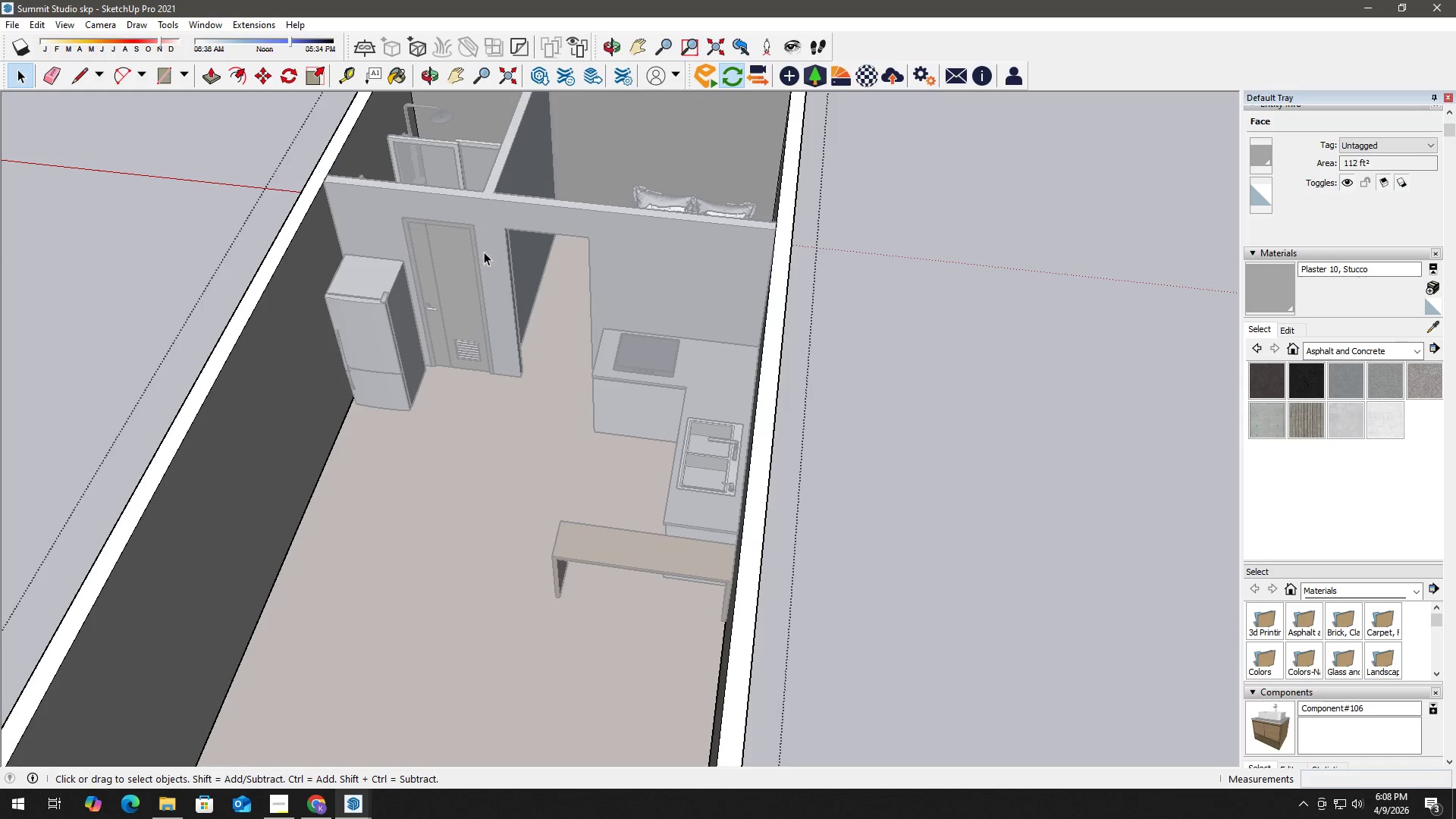 
key(B)
 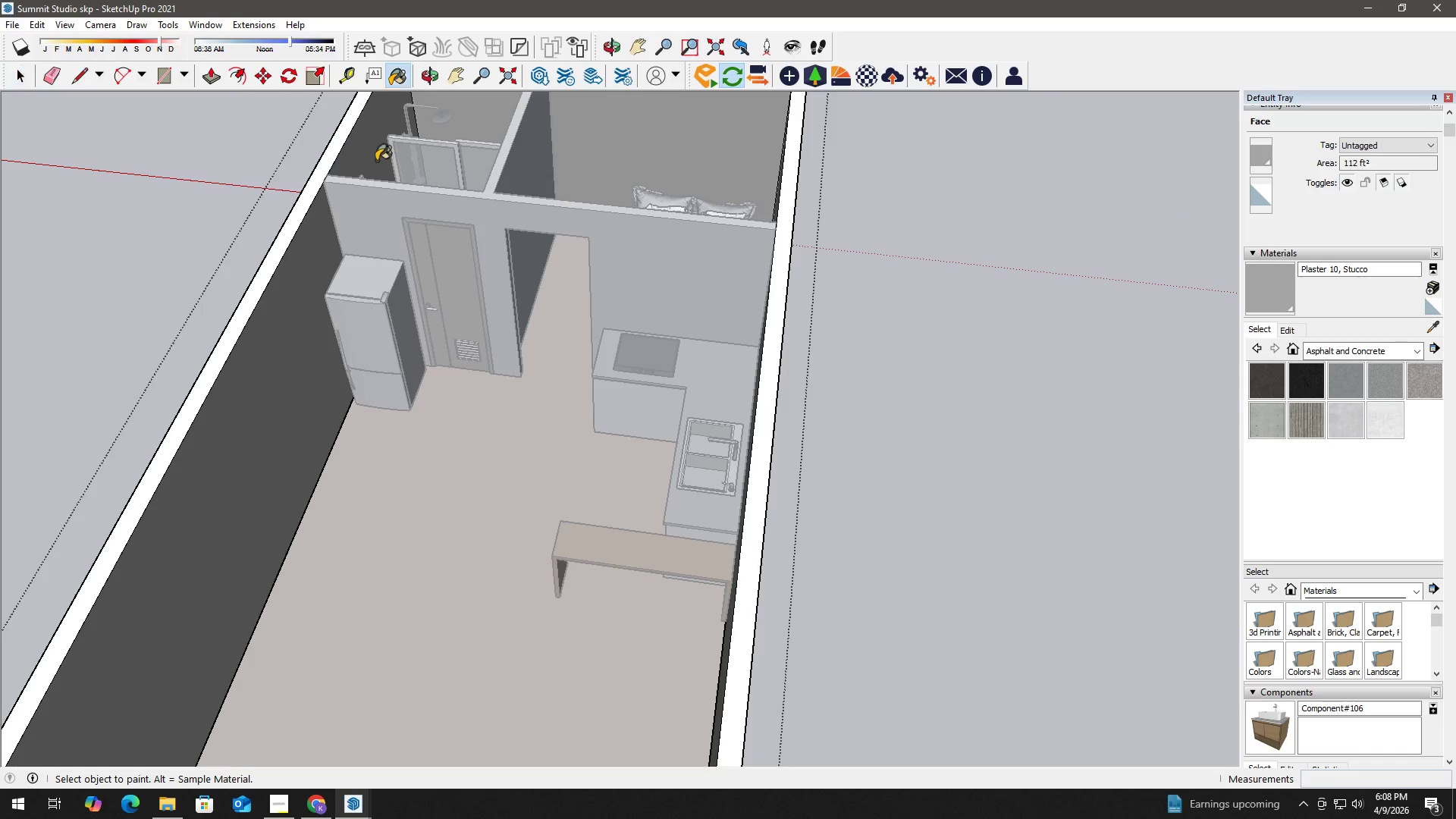 
left_click([375, 160])
 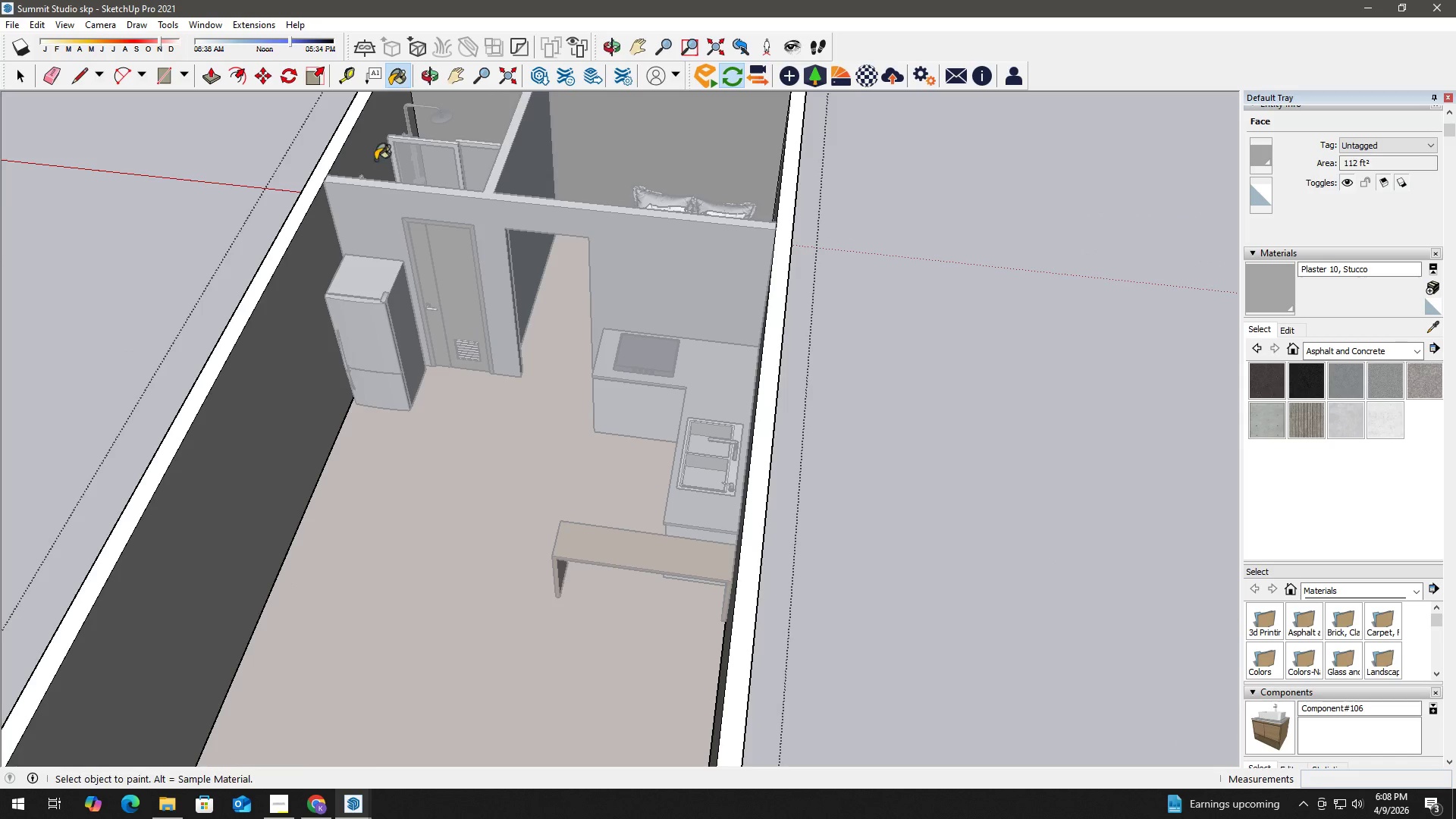 
key(Space)
 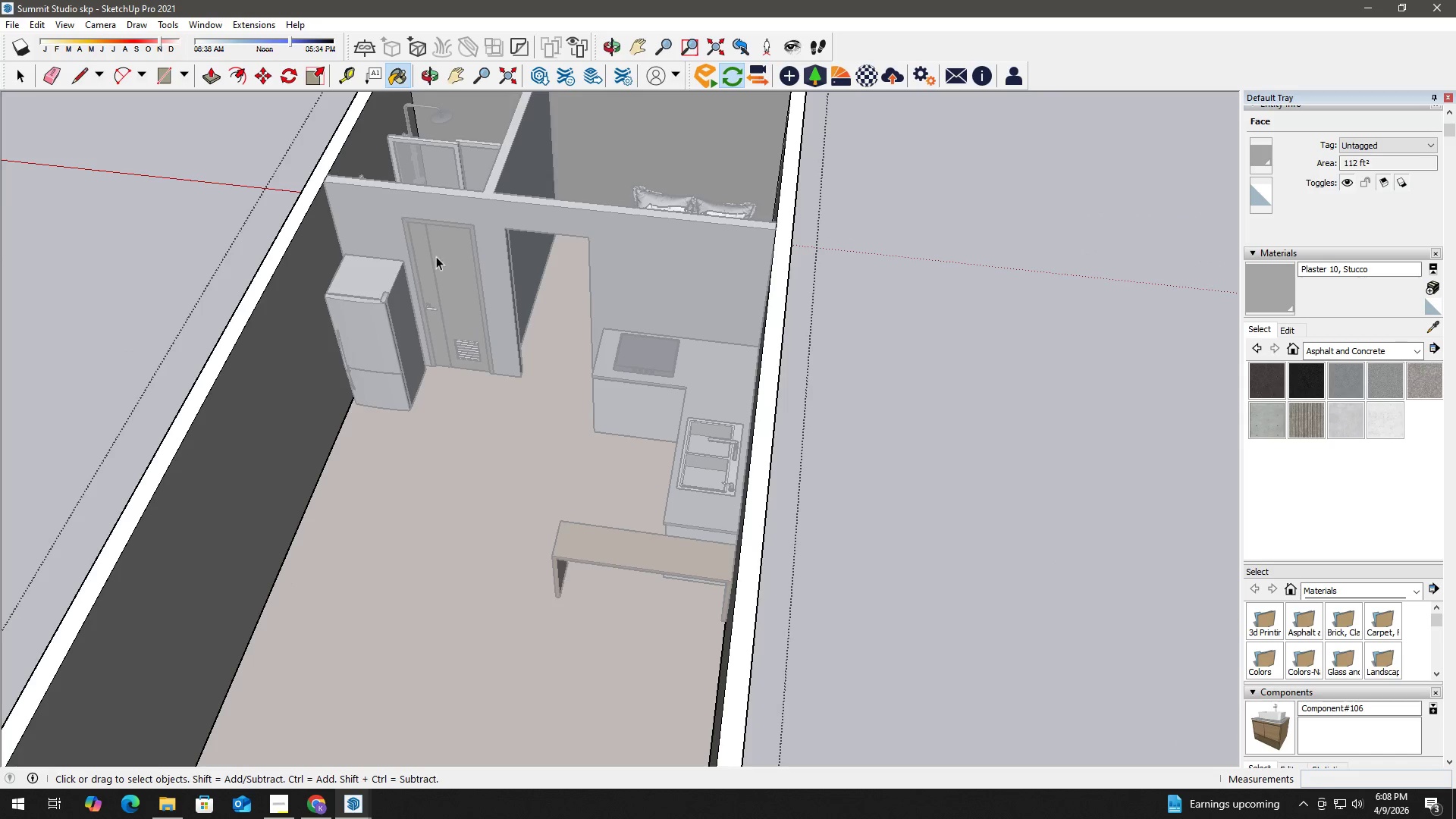 
key(Escape)
 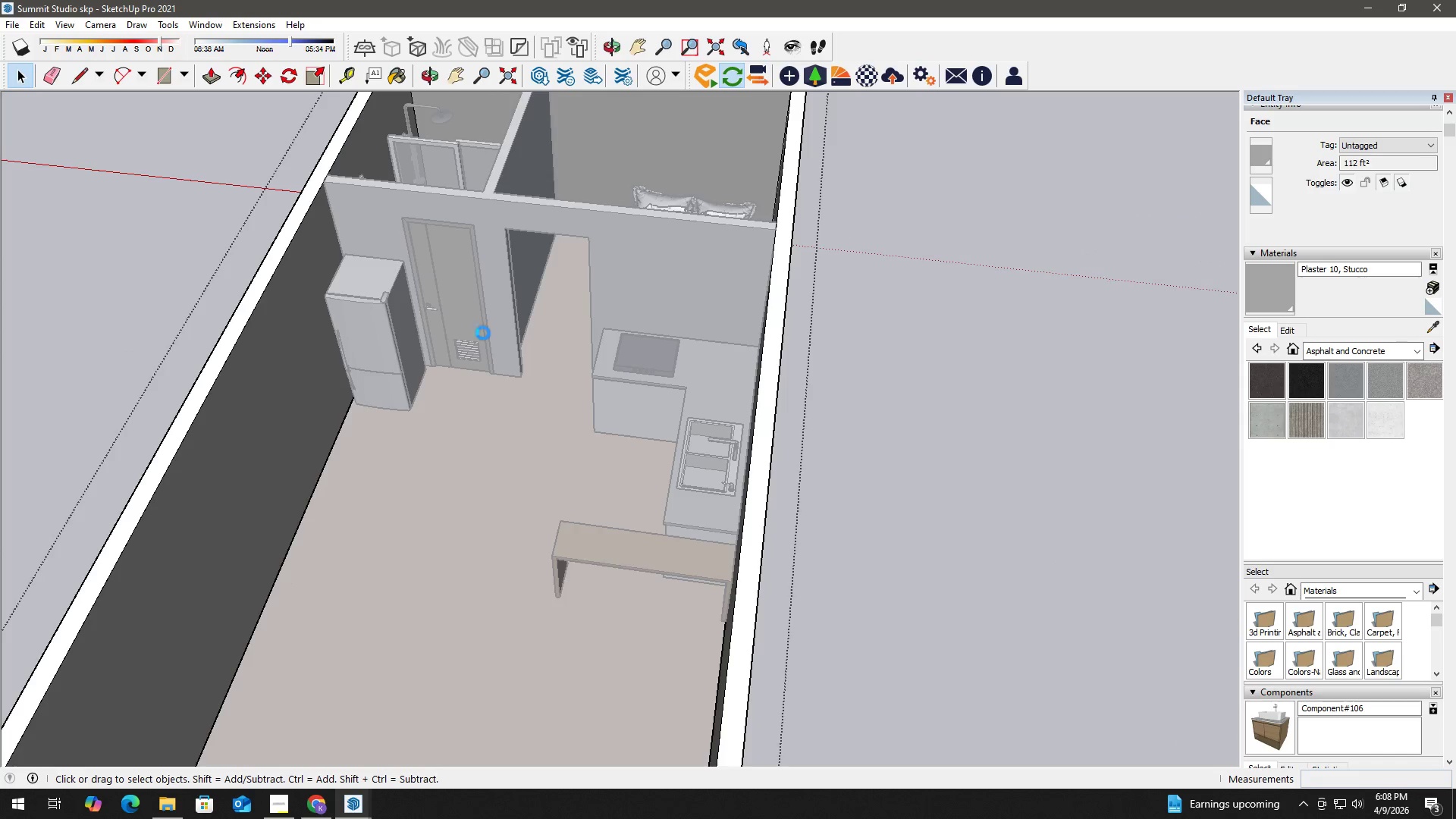 
key(Escape)
 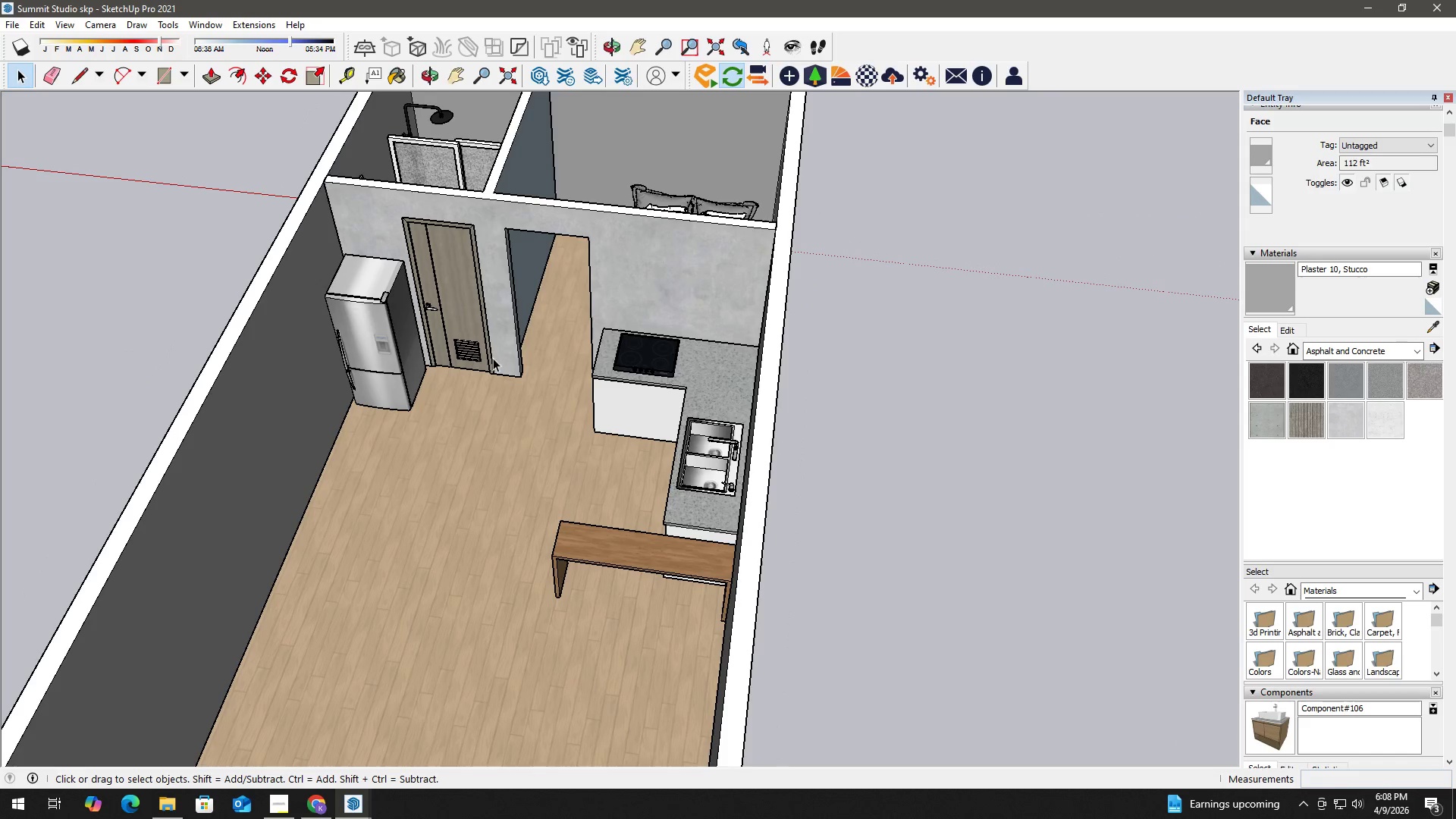 
key(Escape)
 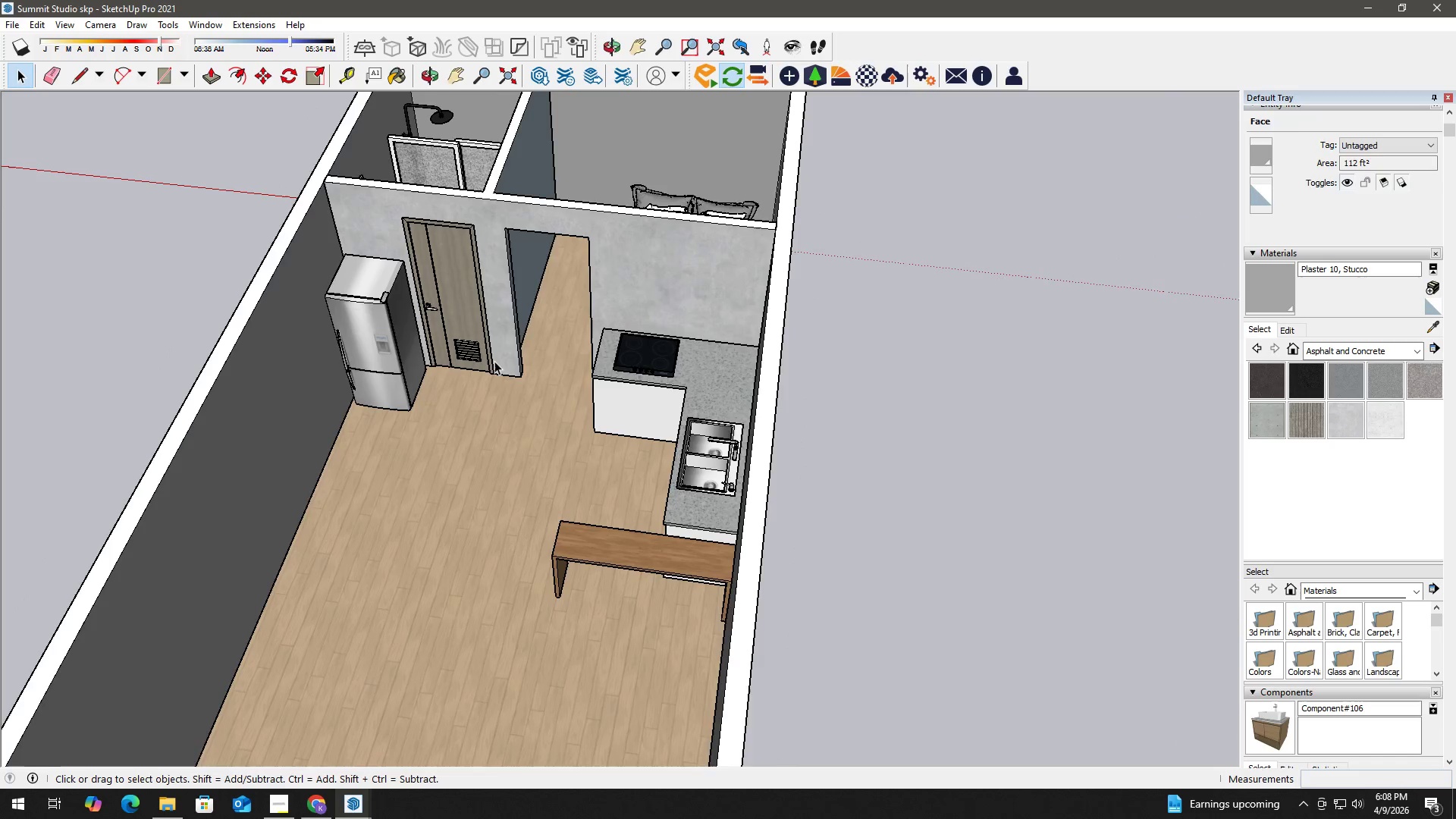 
key(Escape)
 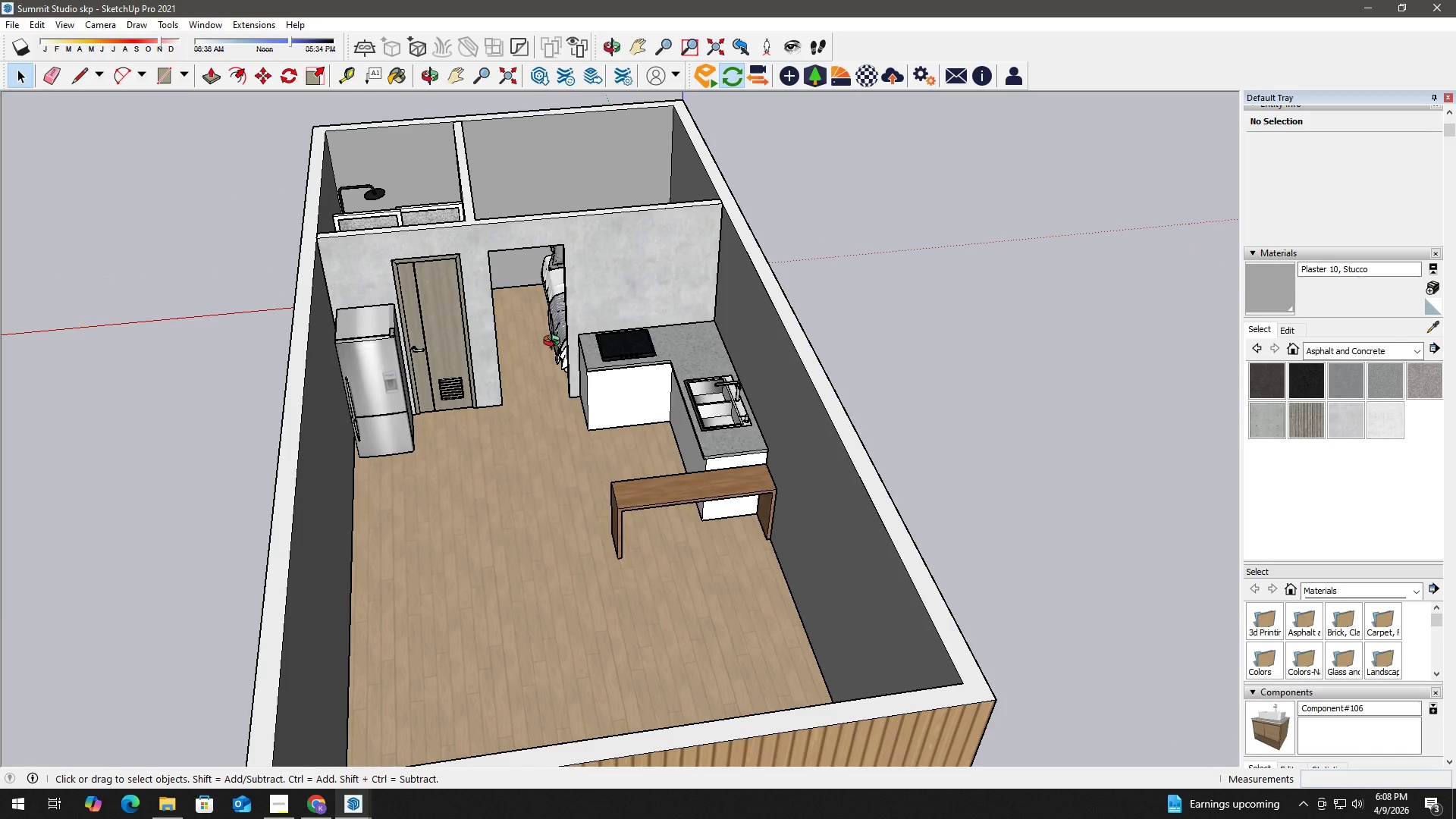 
scroll: coordinate [494, 361], scroll_direction: down, amount: 1.0
 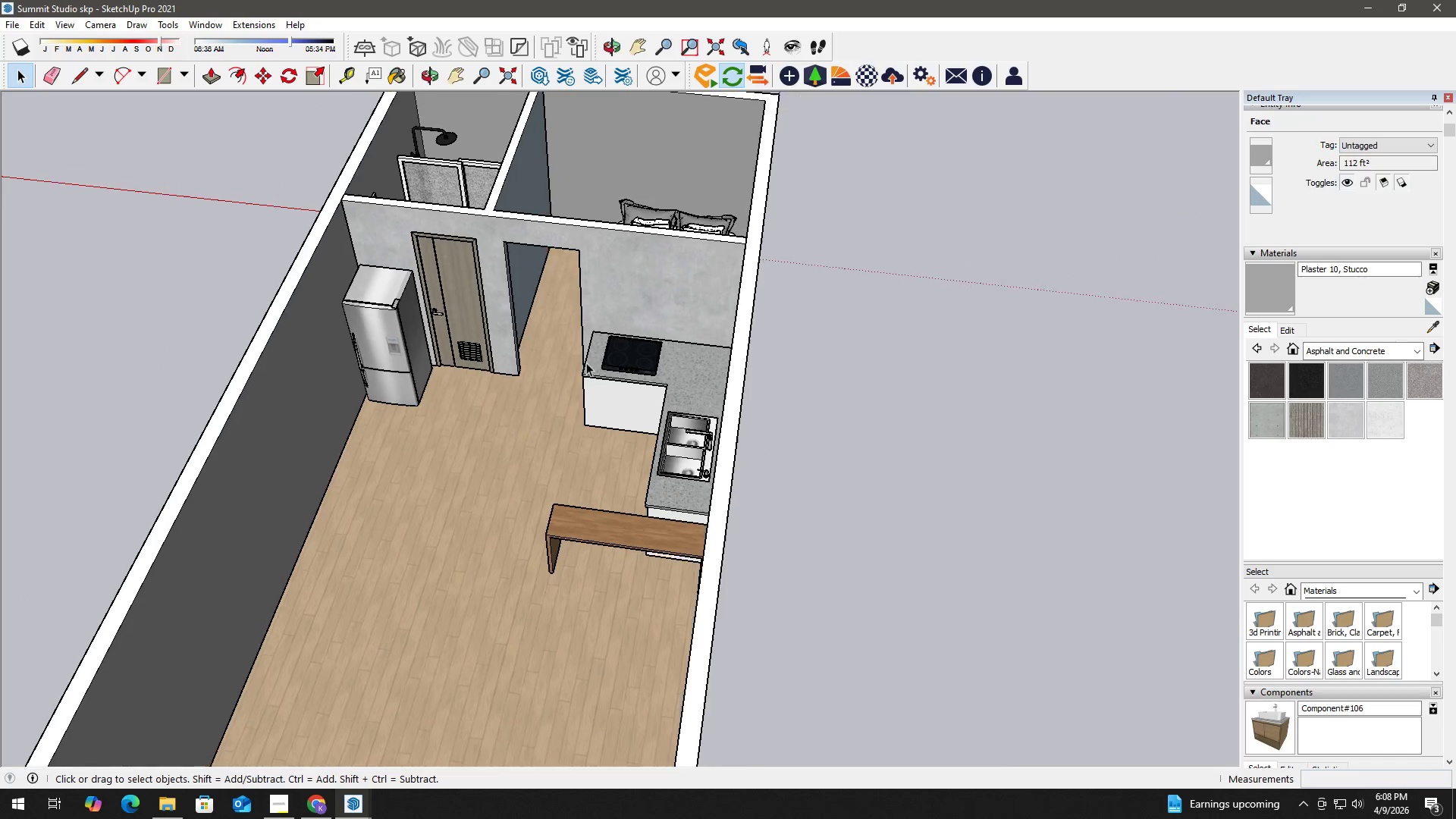 
key(Alt+AltLeft)
 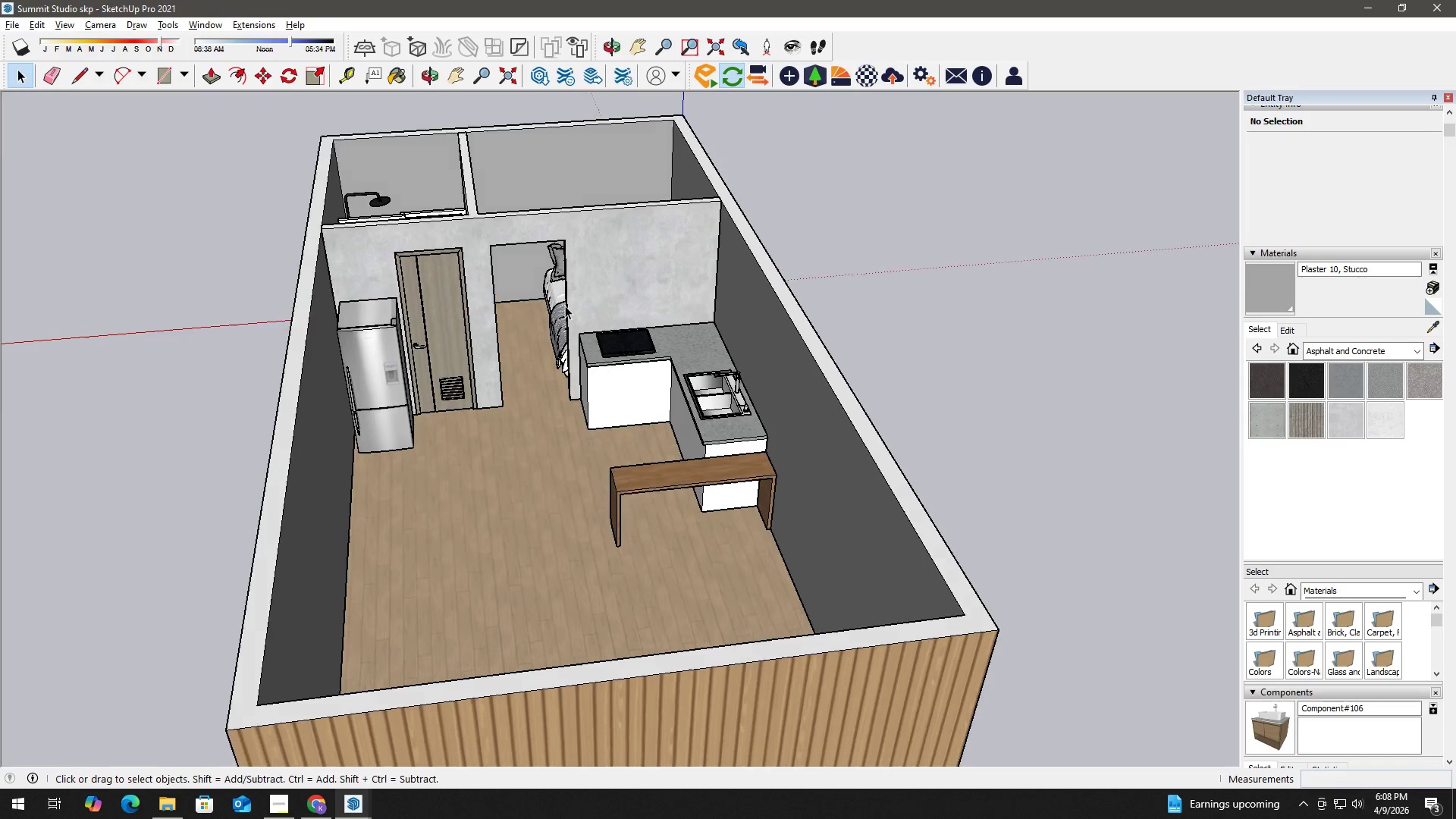 
key(Alt+Tab)
 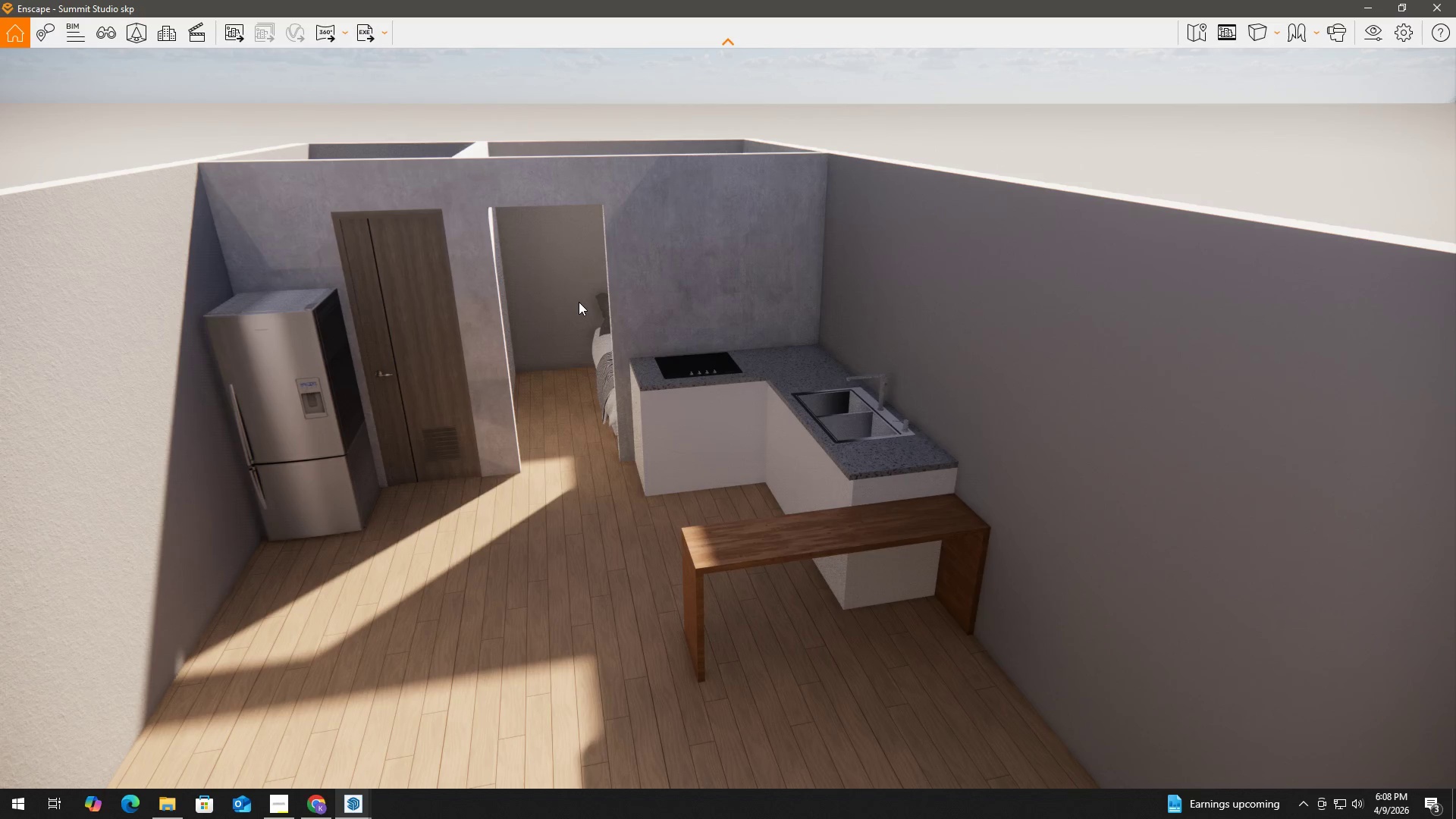 
key(Alt+AltLeft)
 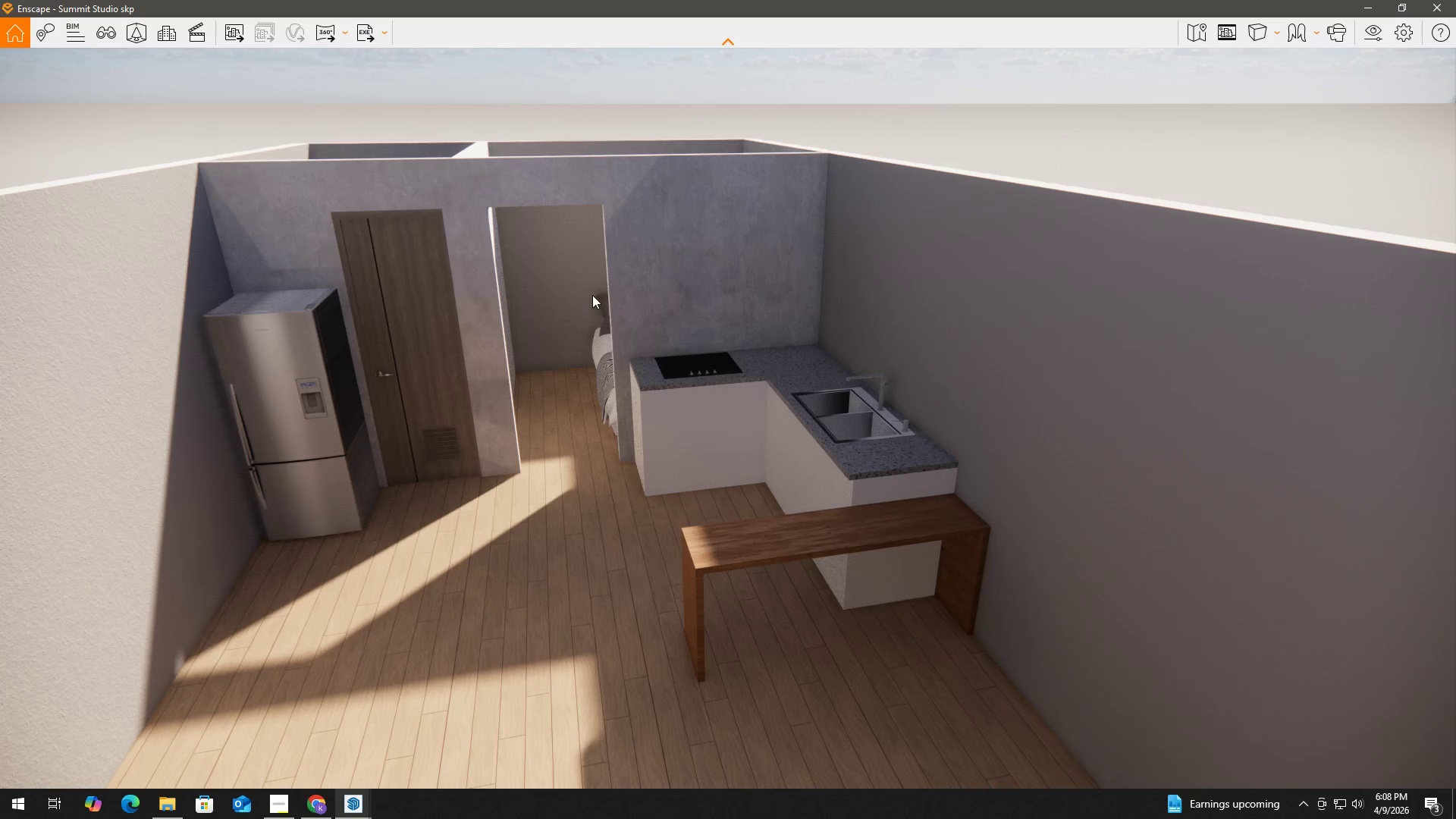 
key(Alt+Tab)
 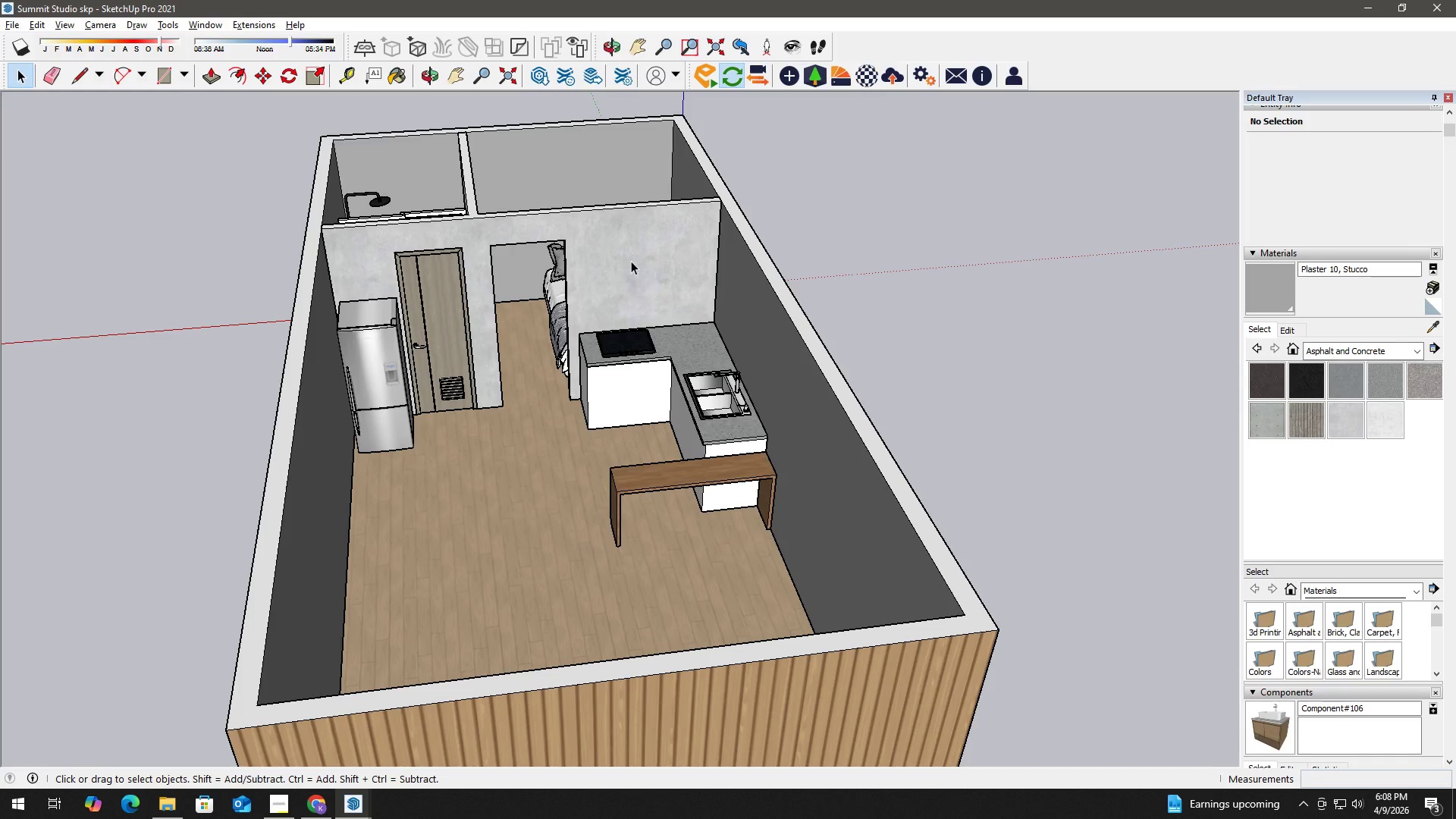 
double_click([631, 260])
 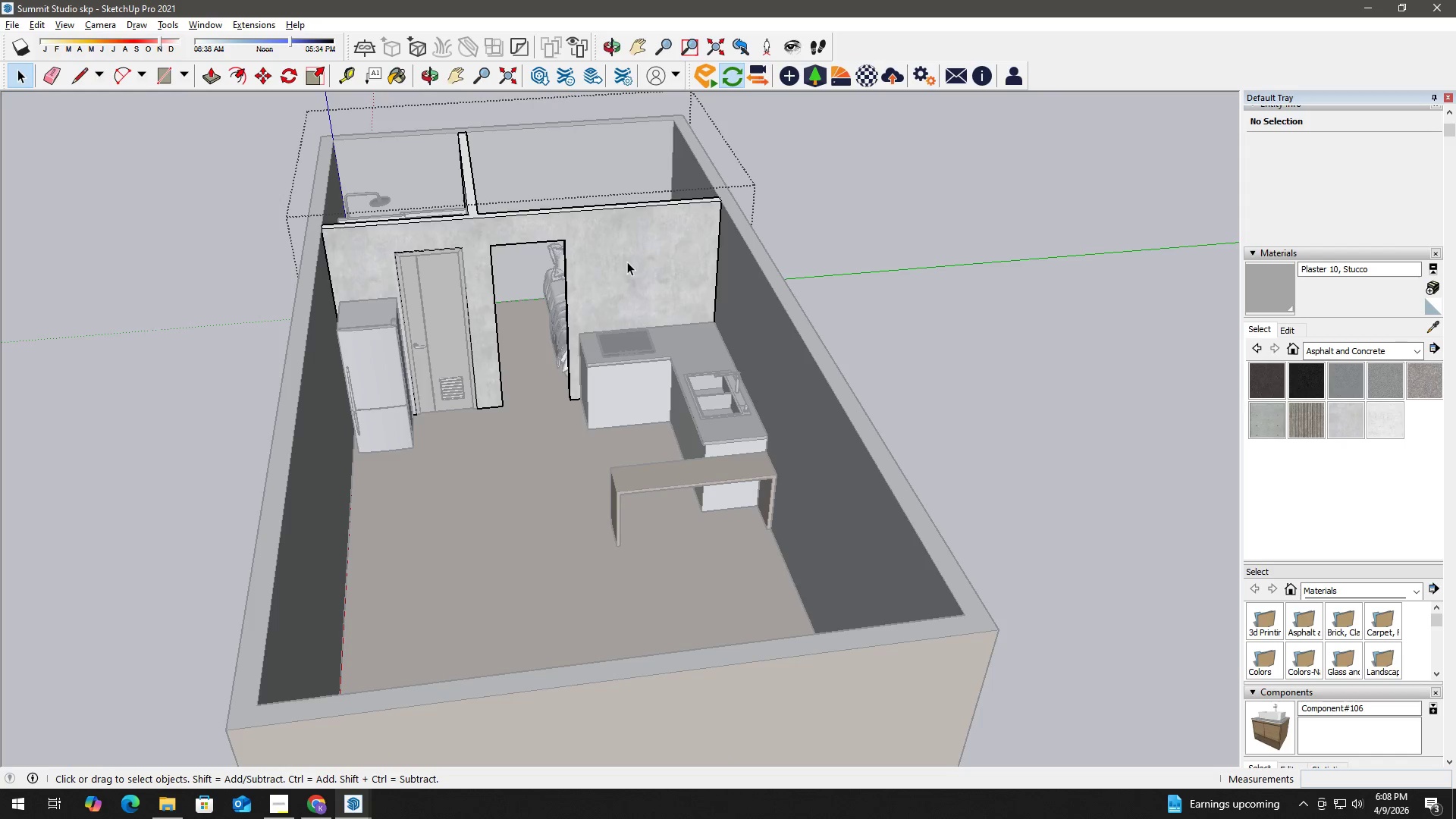 
triple_click([627, 262])
 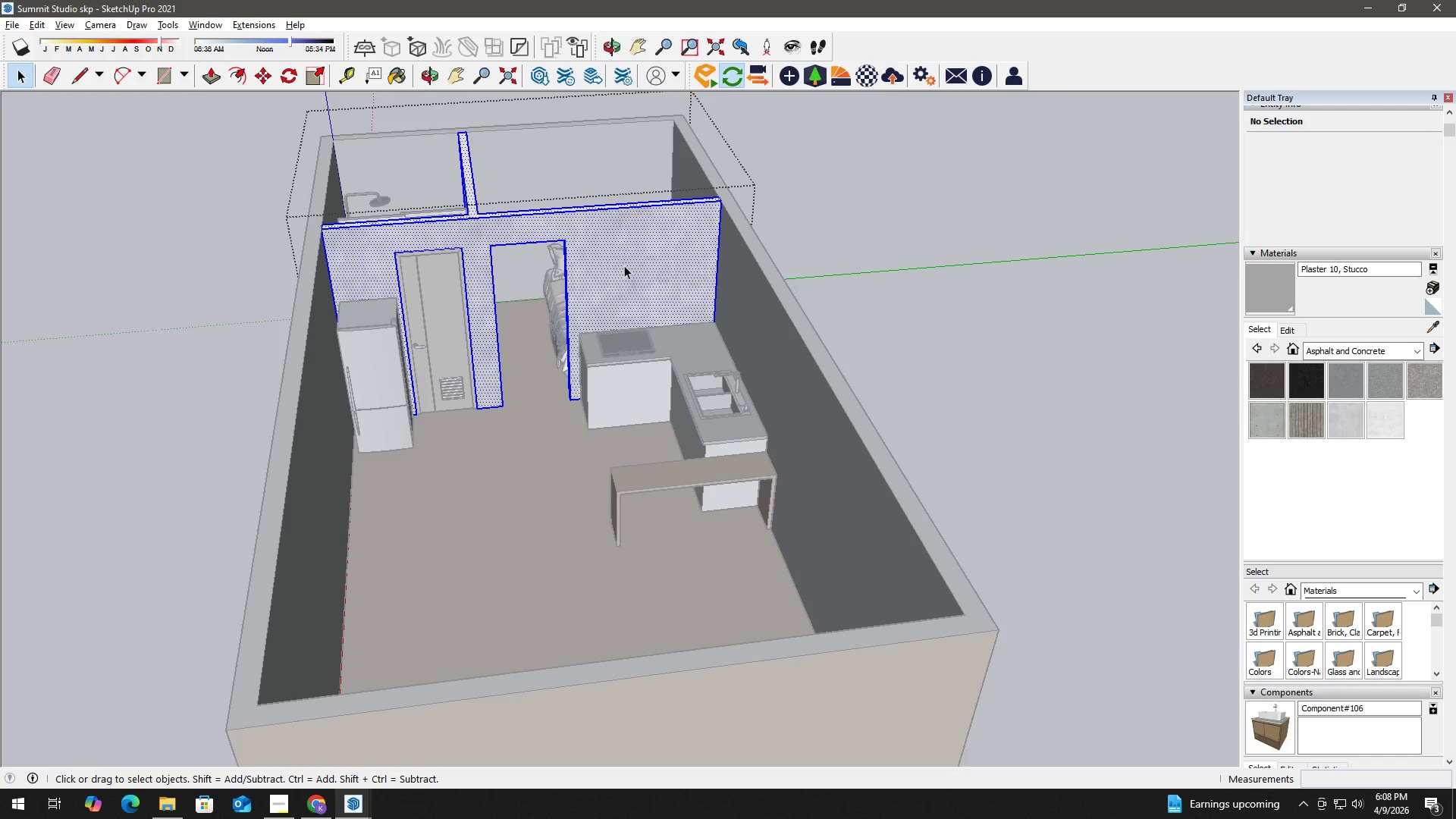 
triple_click([623, 267])
 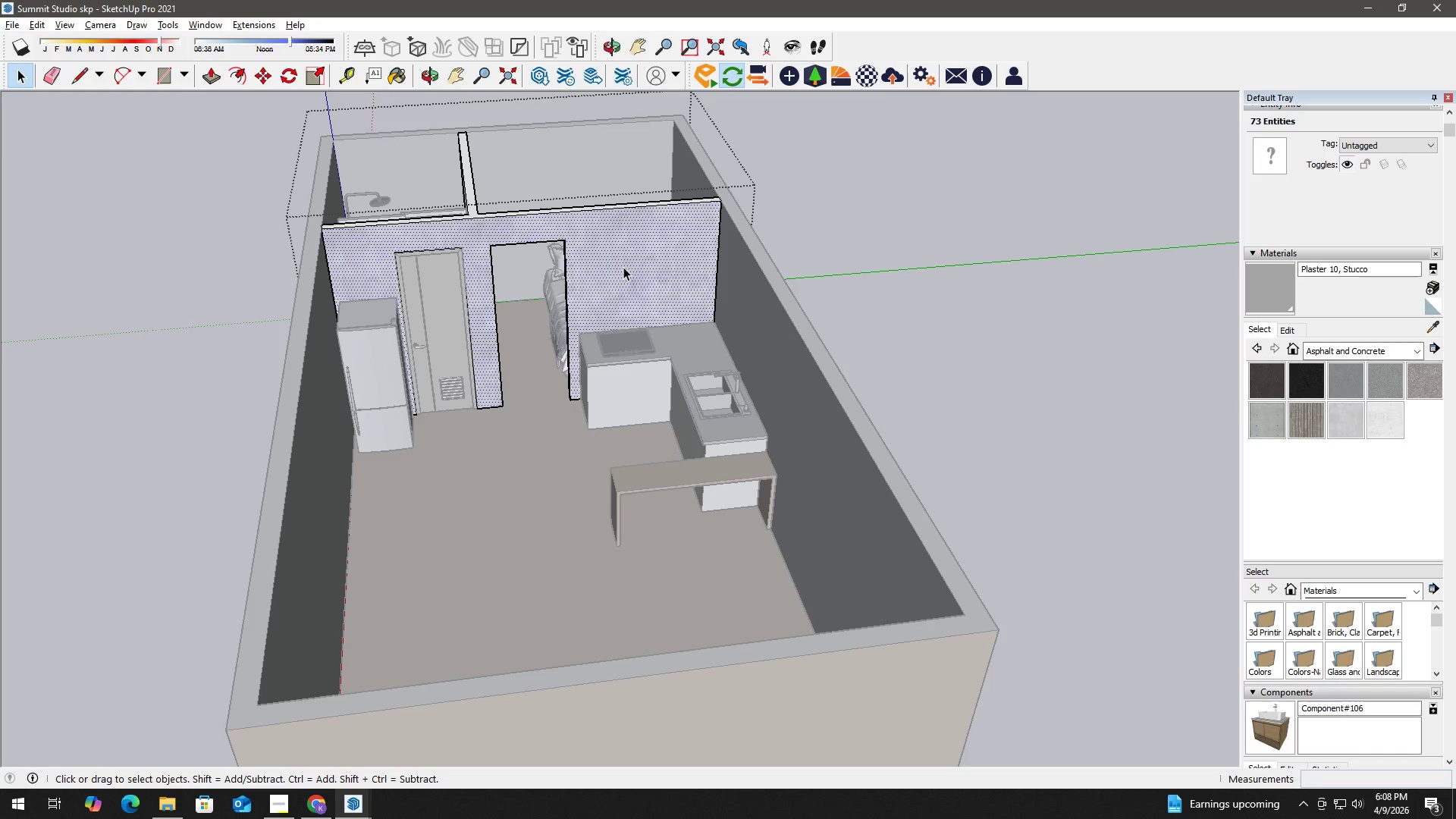 
triple_click([623, 267])
 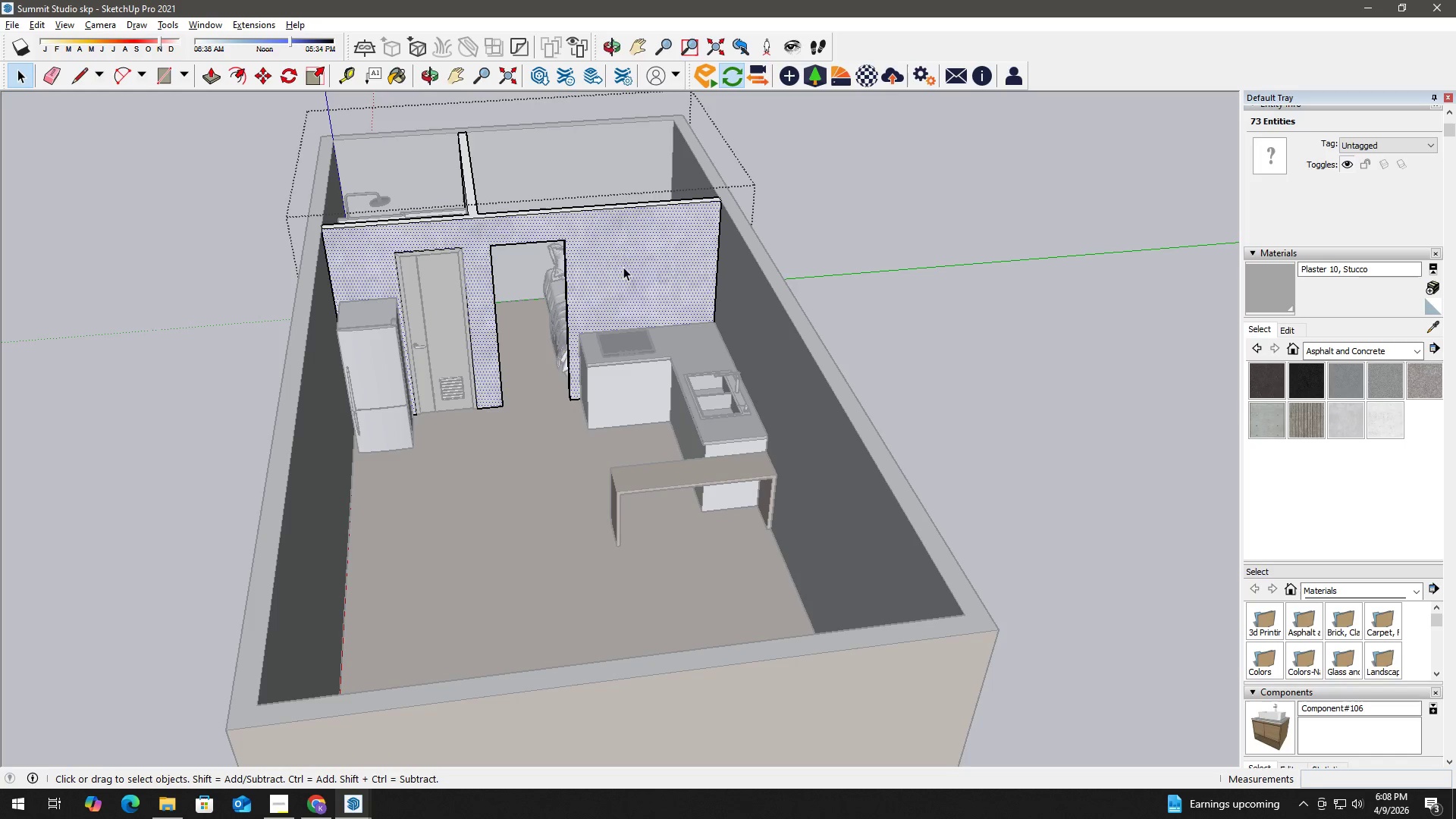 
triple_click([623, 267])
 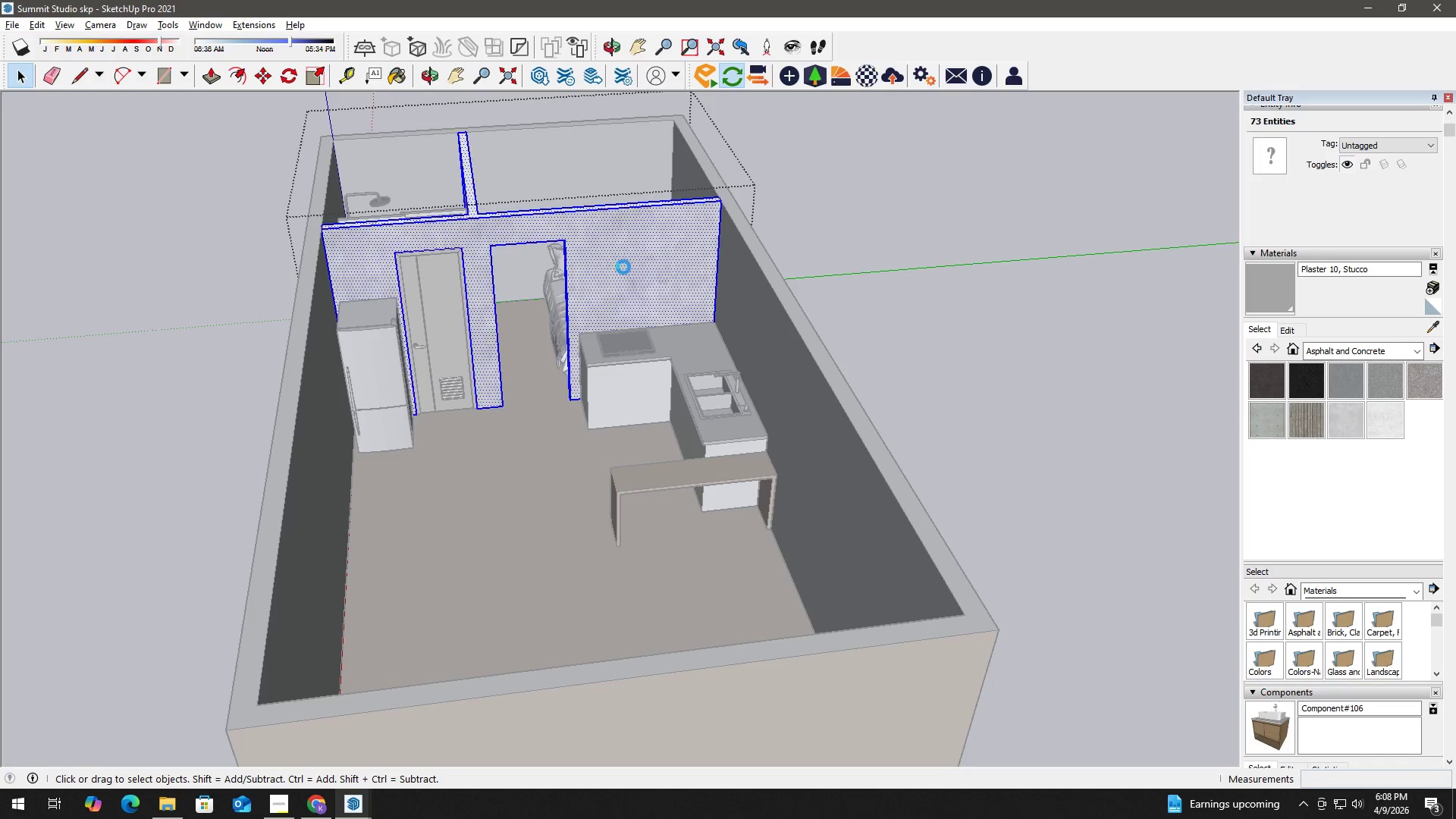 
triple_click([623, 267])
 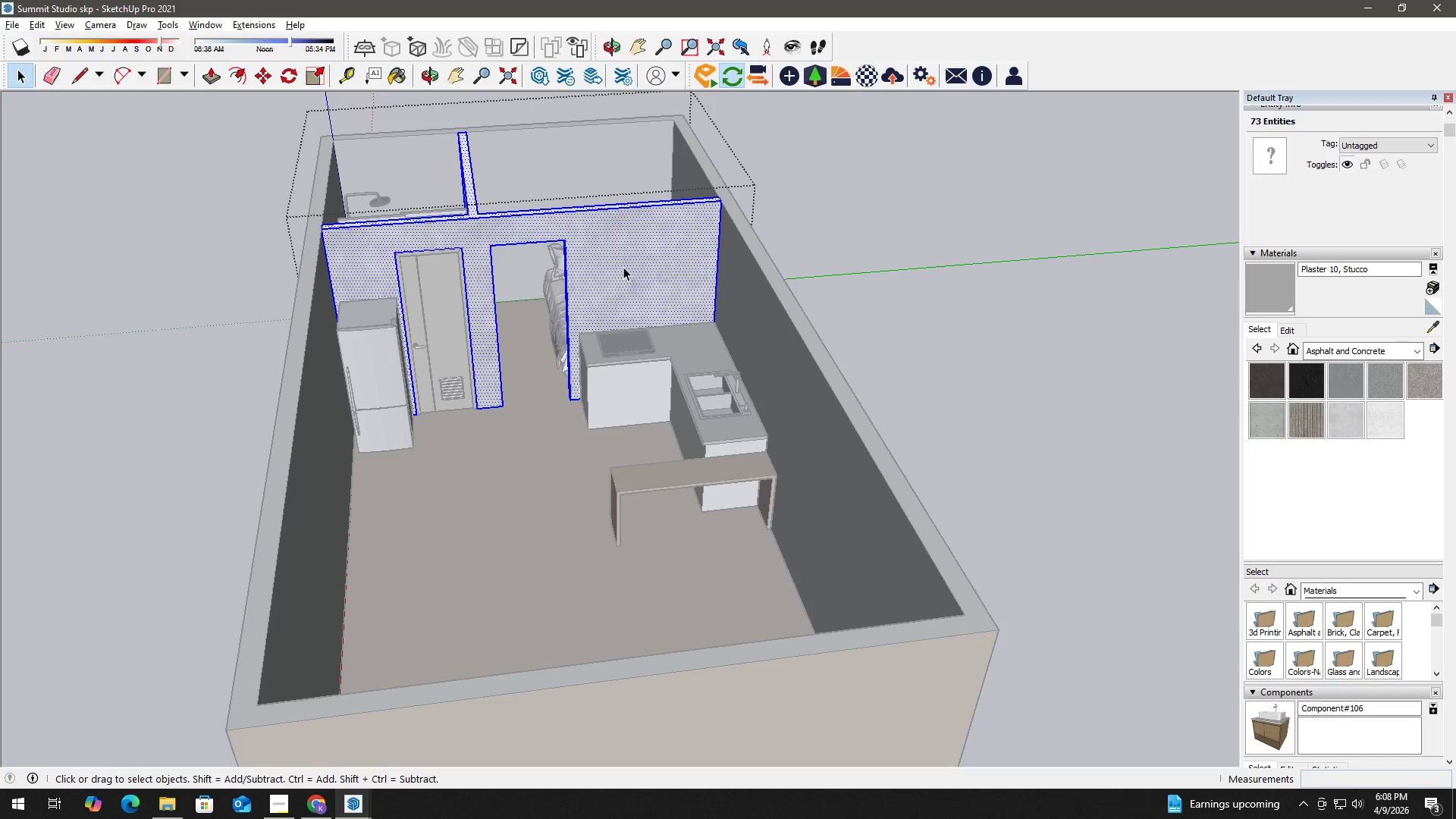 
key(B)
 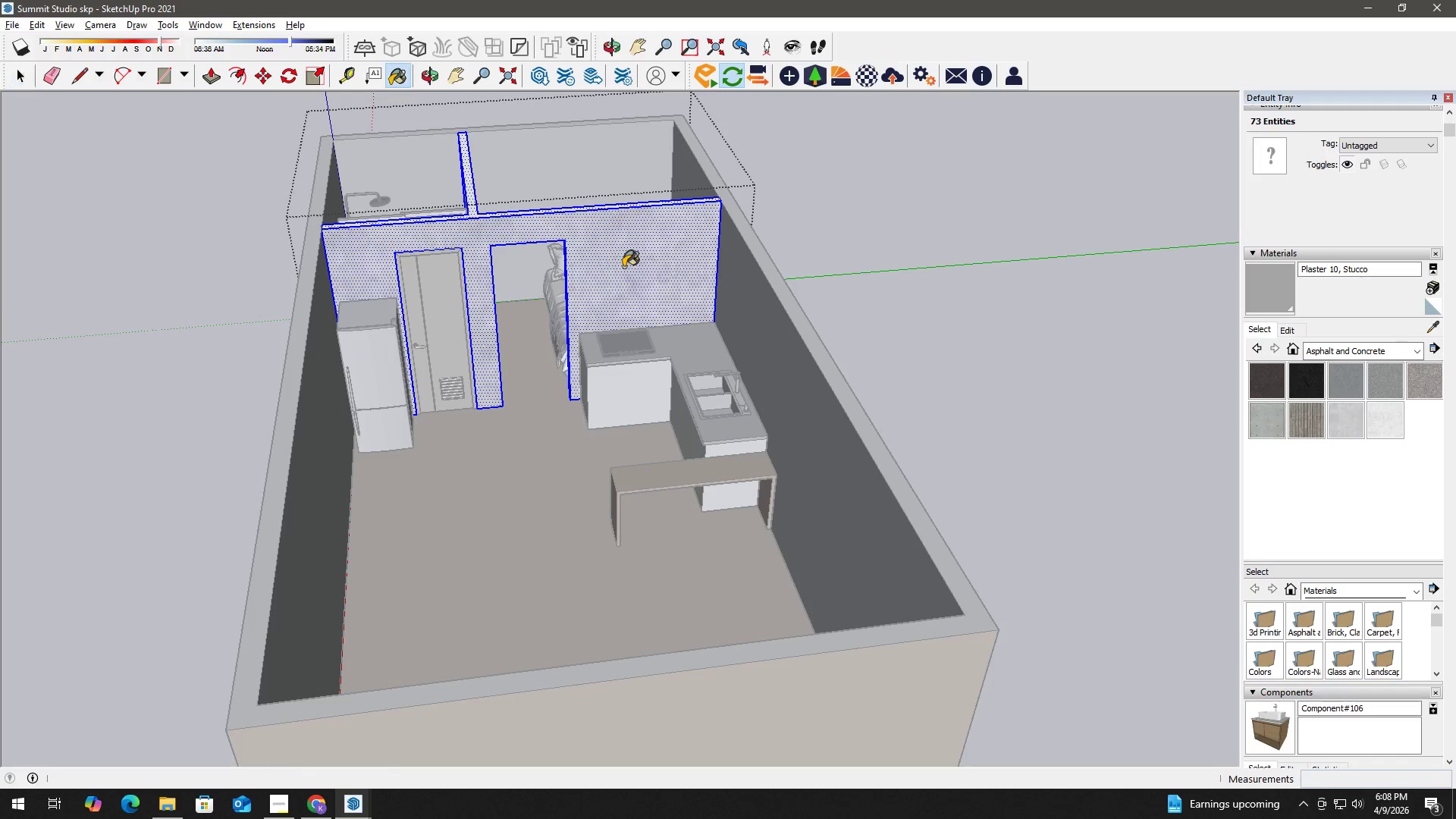 
left_click([623, 267])
 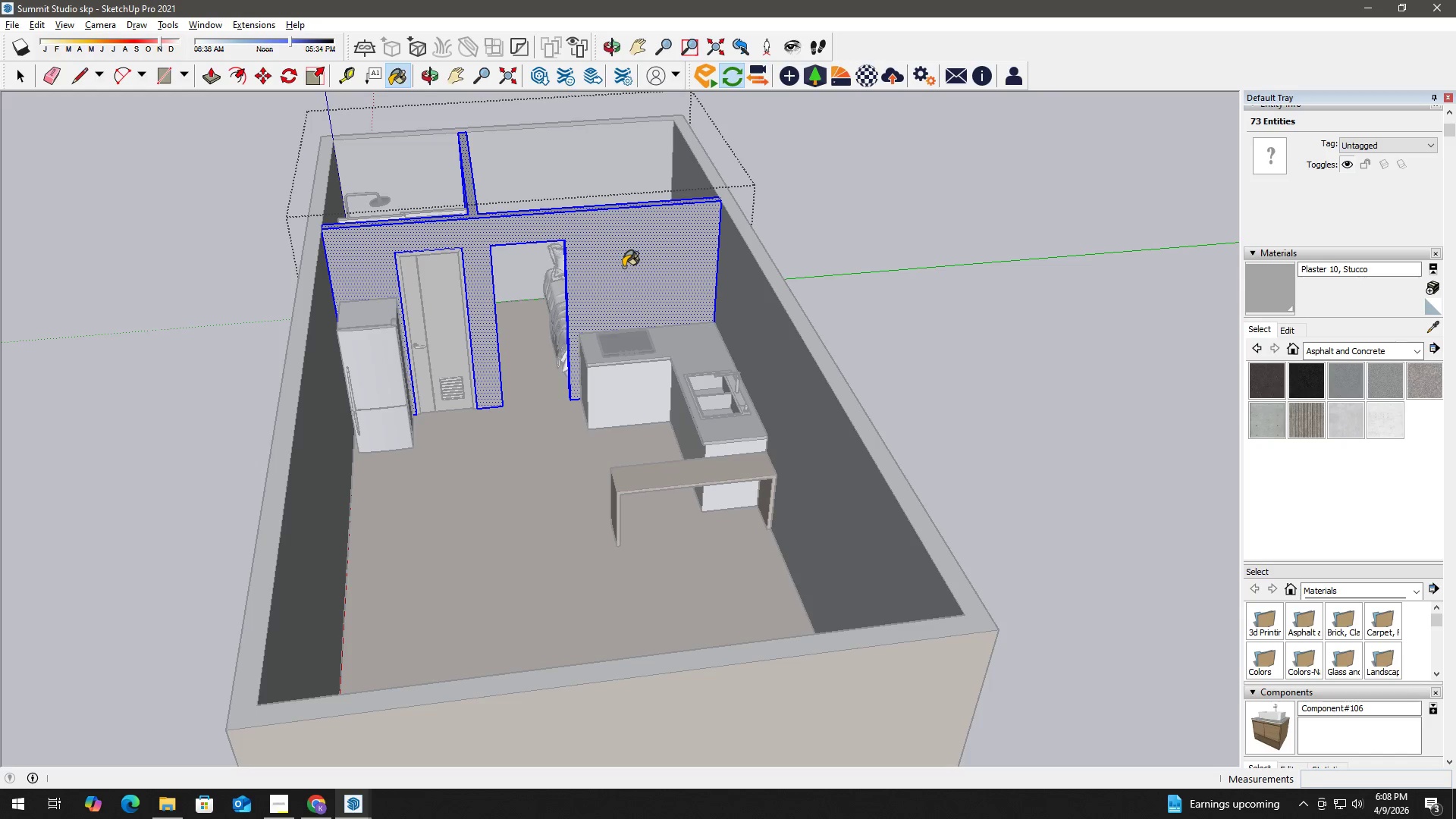 
key(Space)
 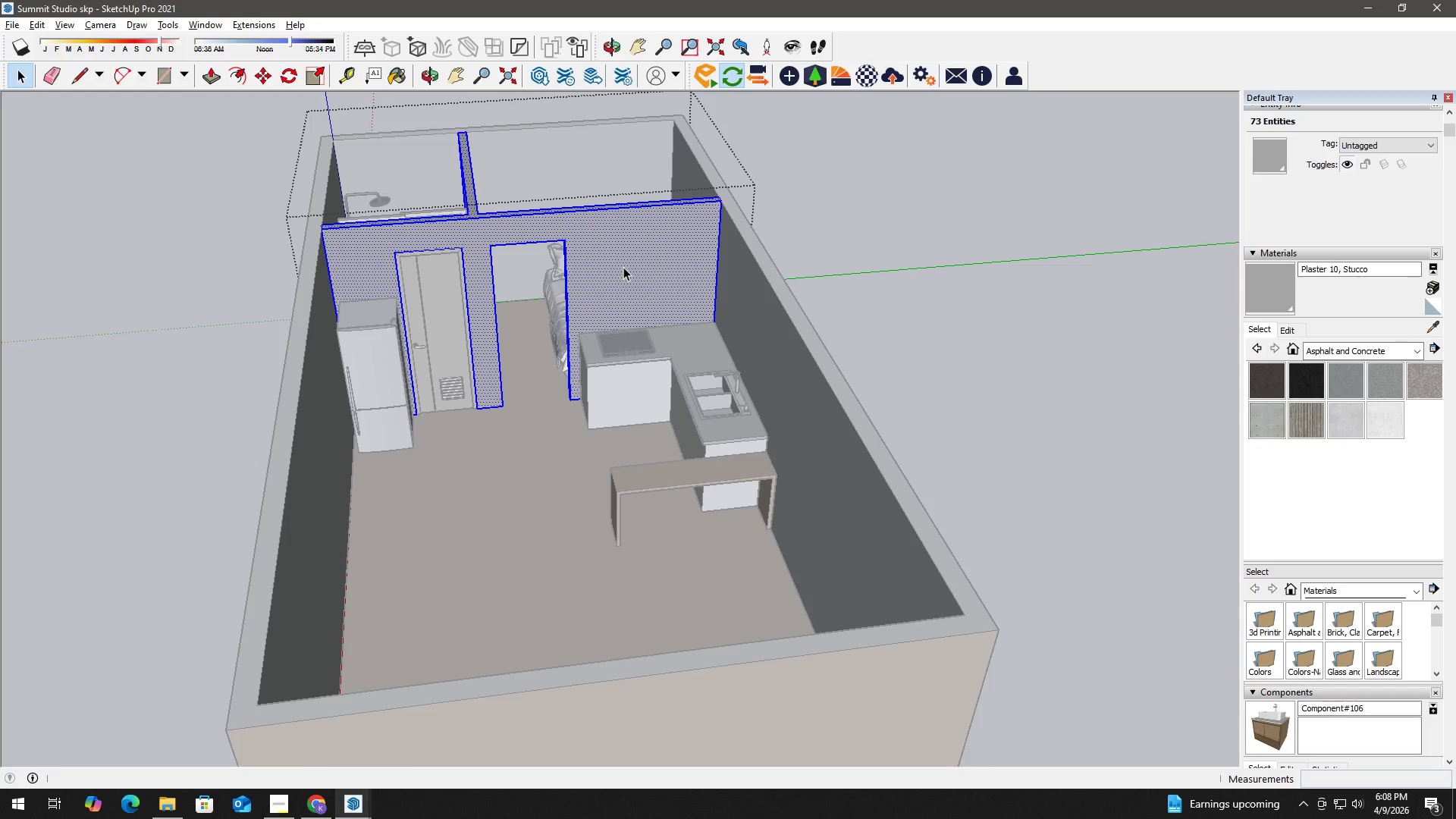 
key(Escape)
 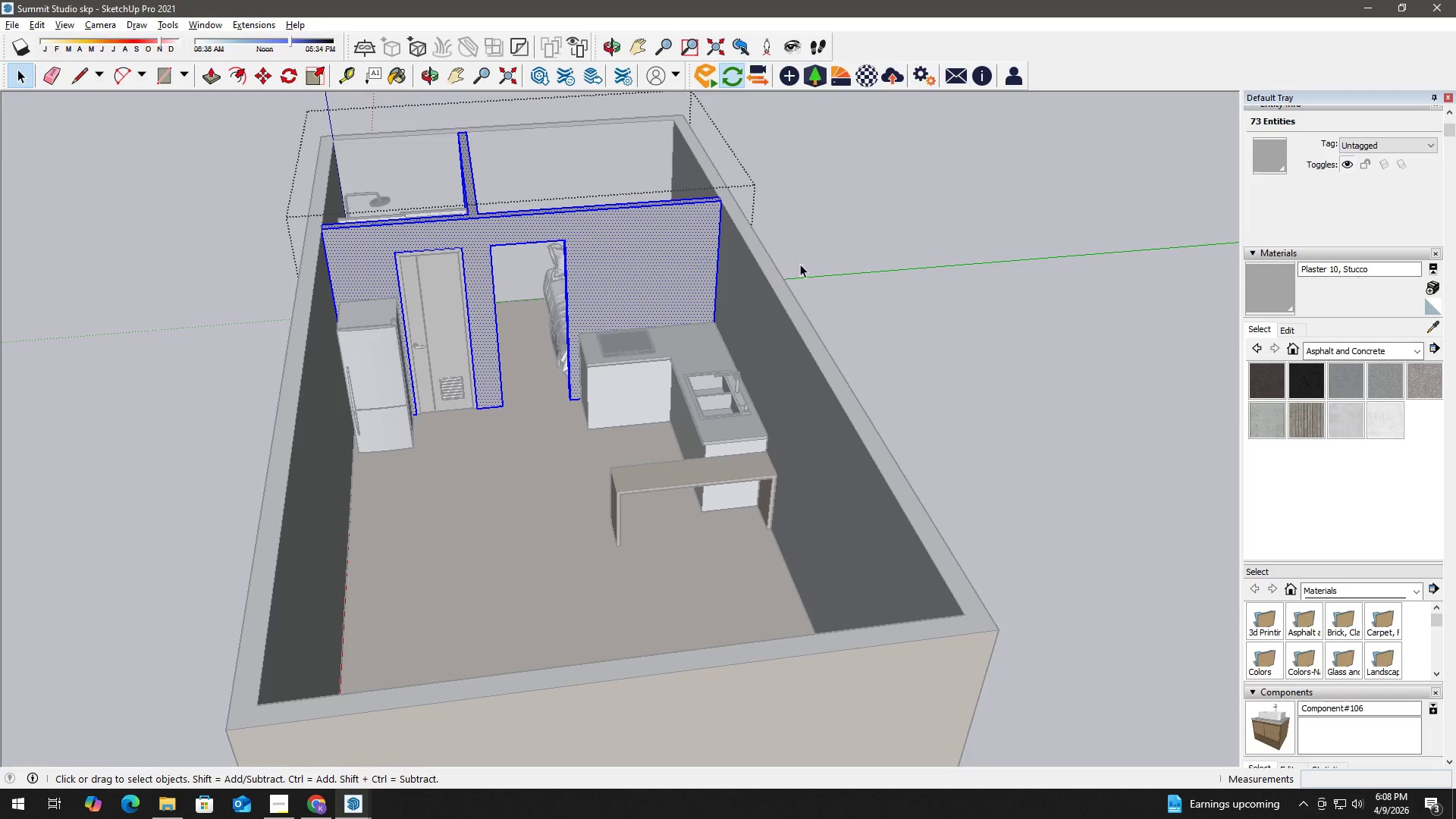 
key(Escape)
 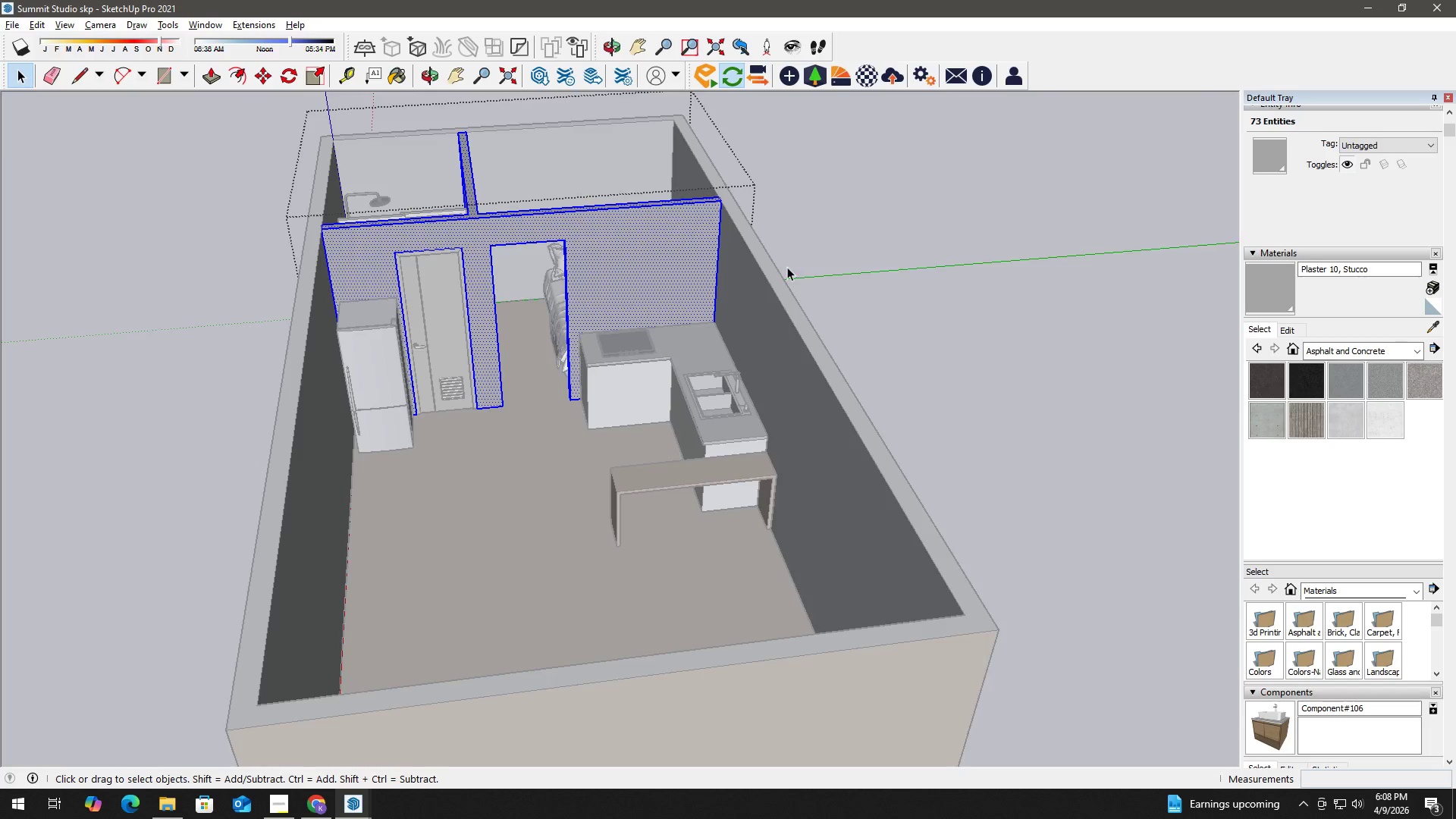 
key(Escape)
 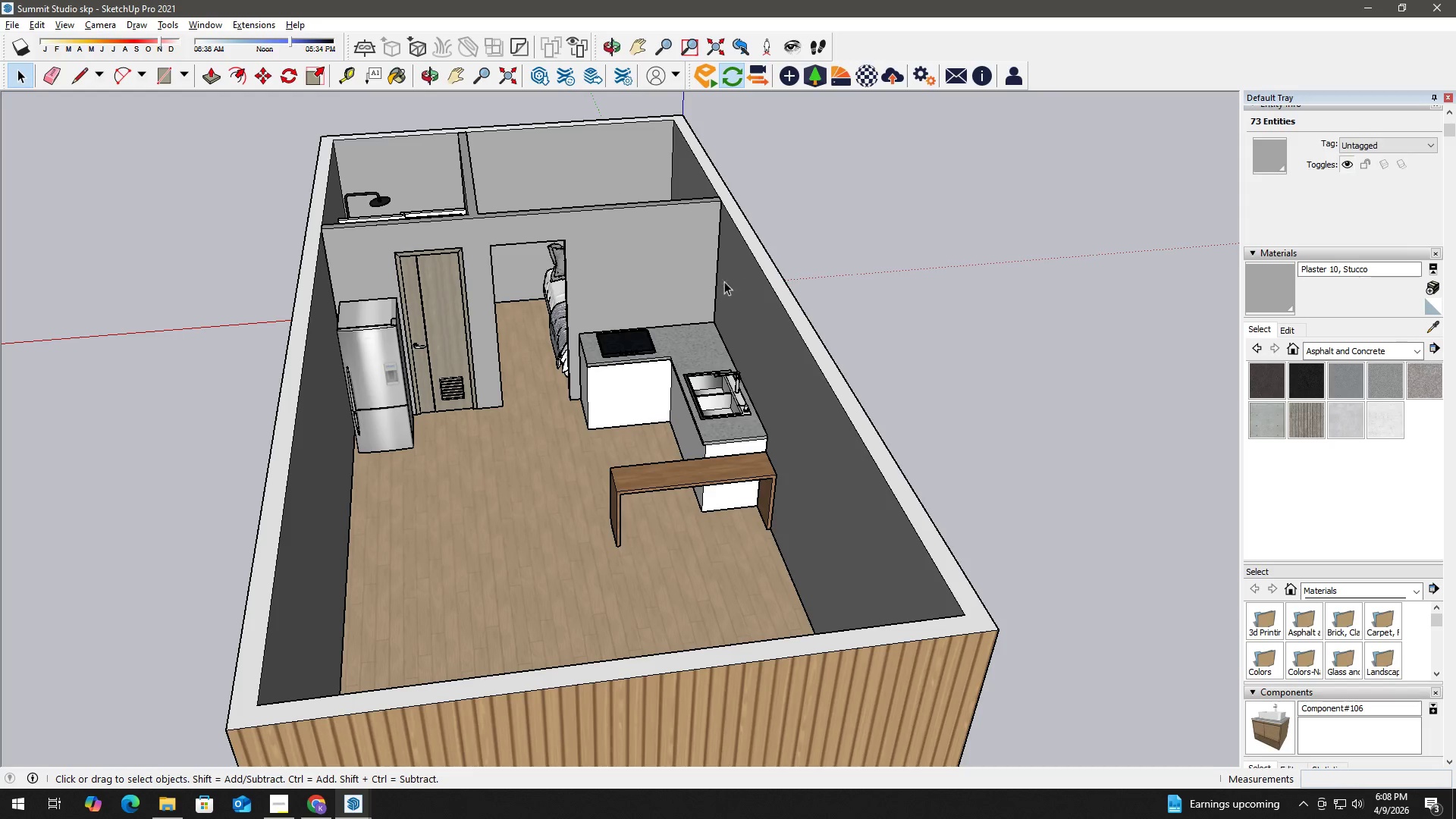 
key(Escape)
 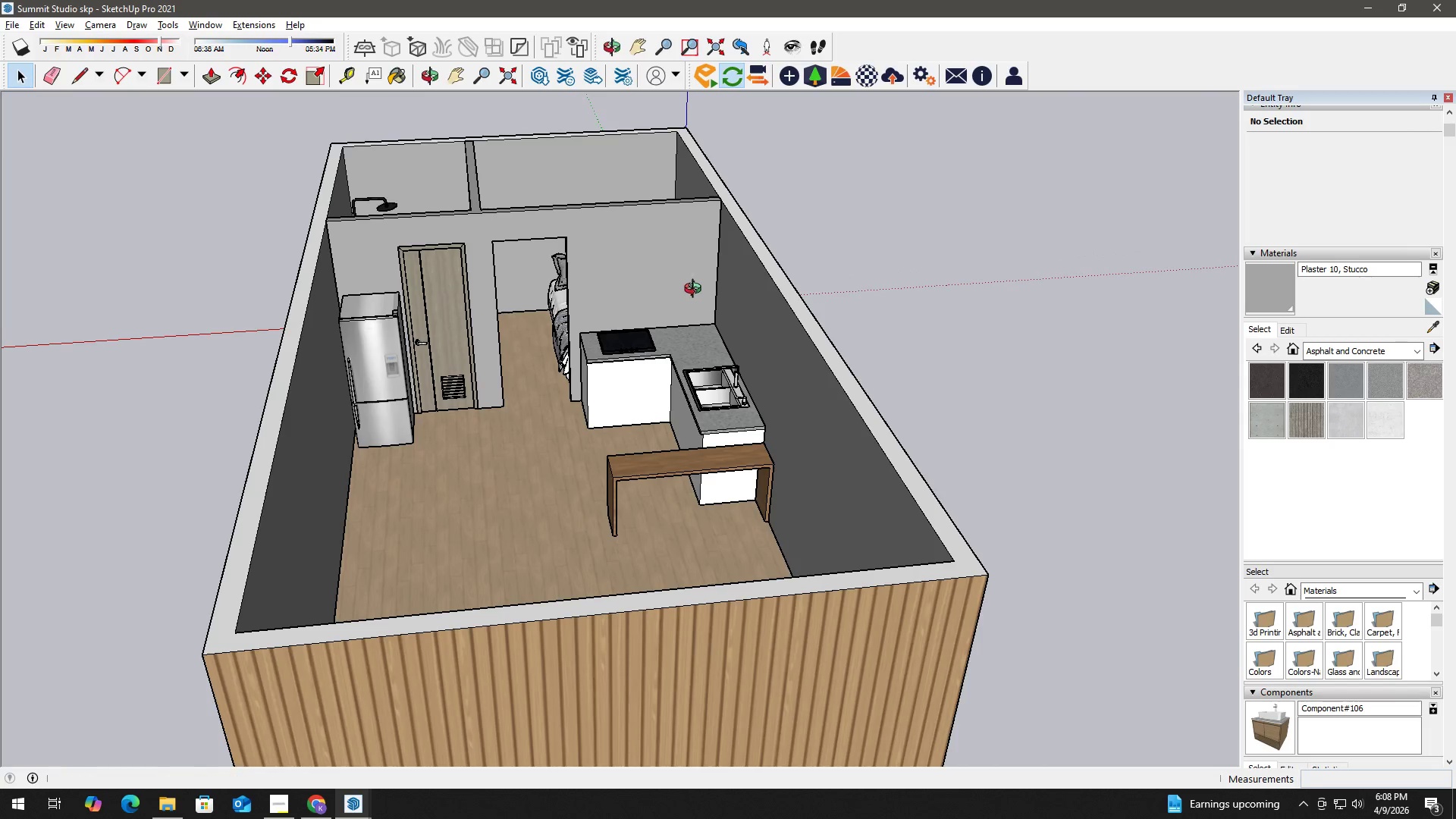 
key(Alt+AltLeft)
 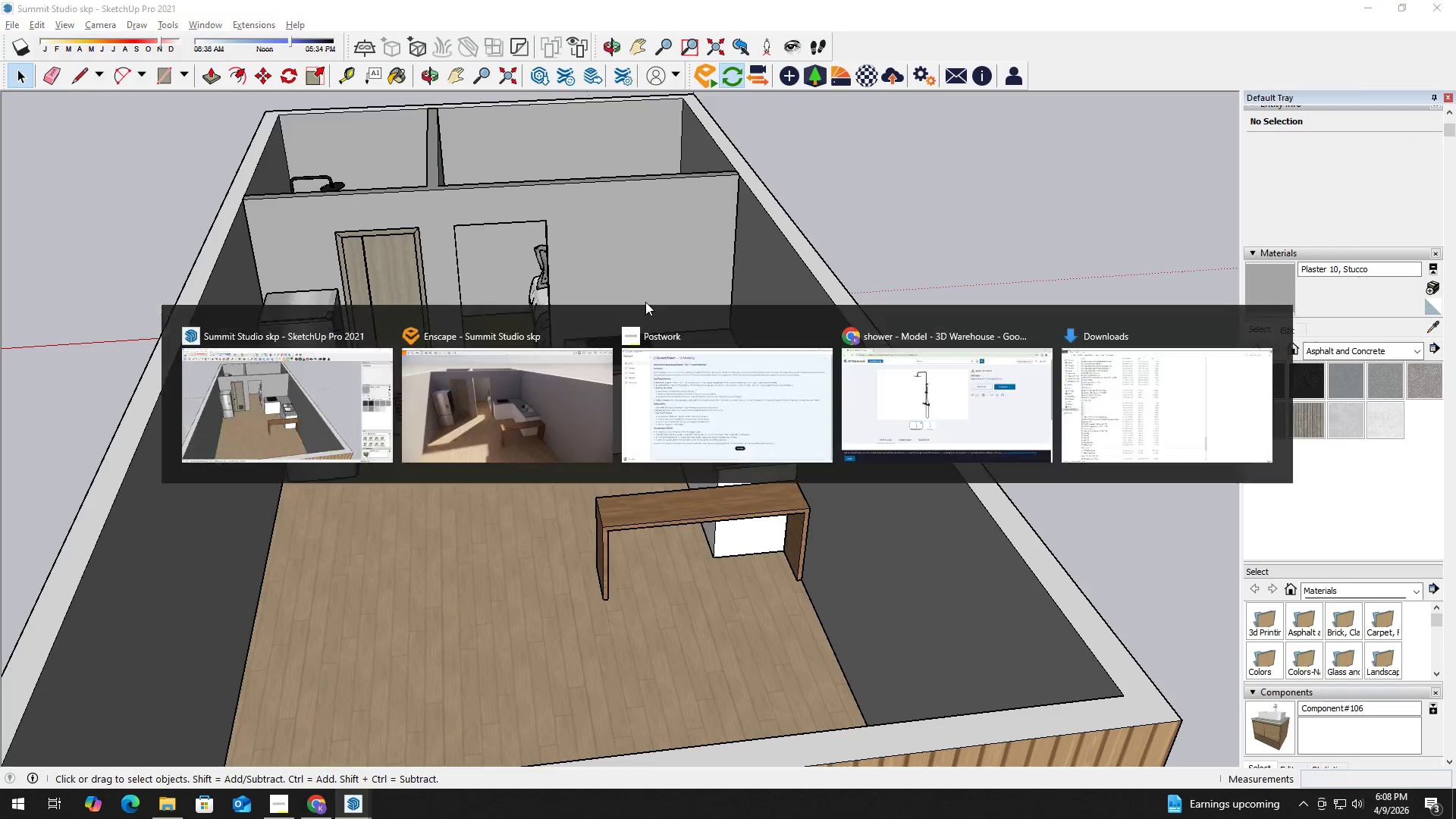 
key(Alt+Tab)
 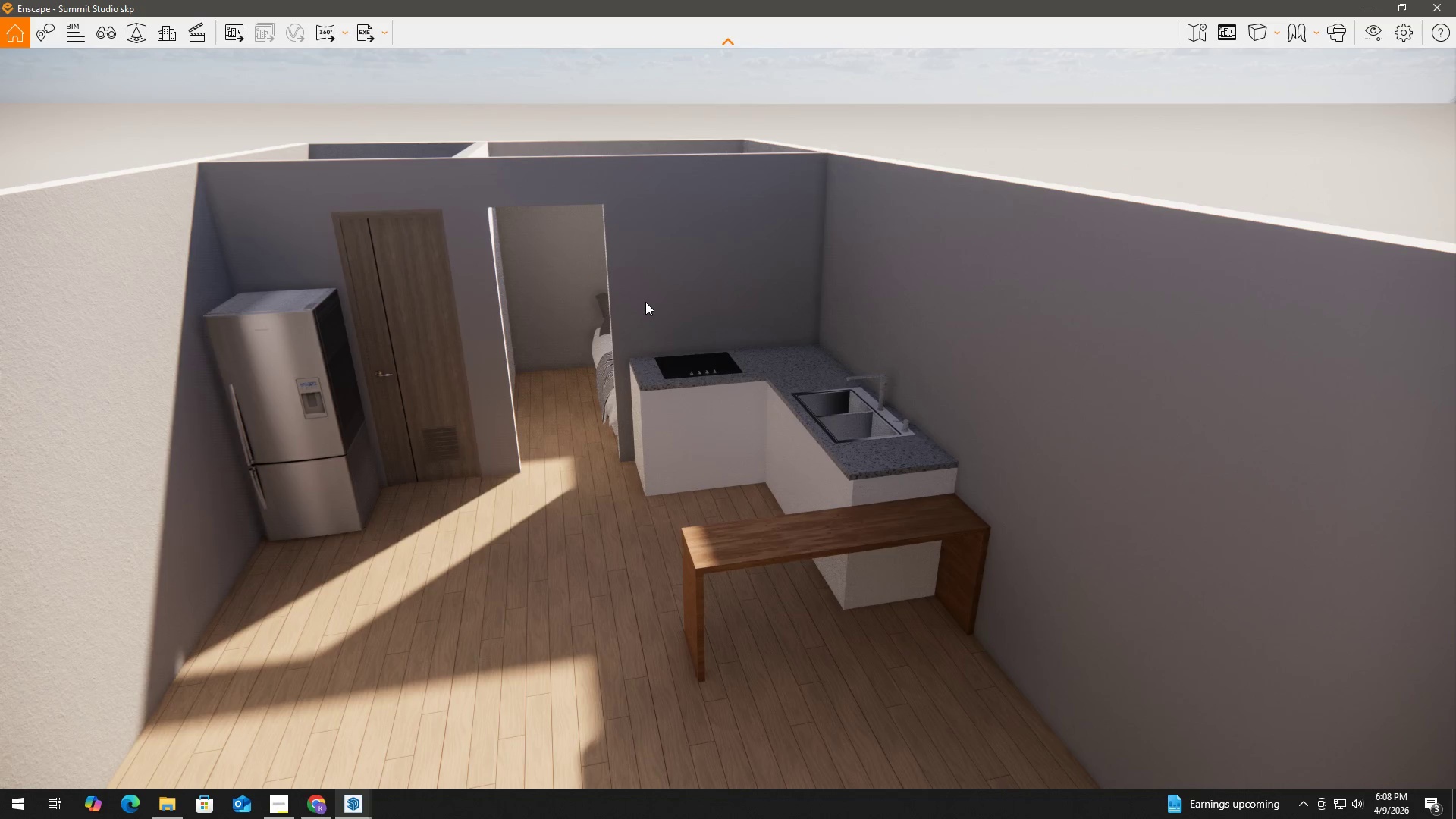 
scroll: coordinate [648, 303], scroll_direction: up, amount: 2.0
 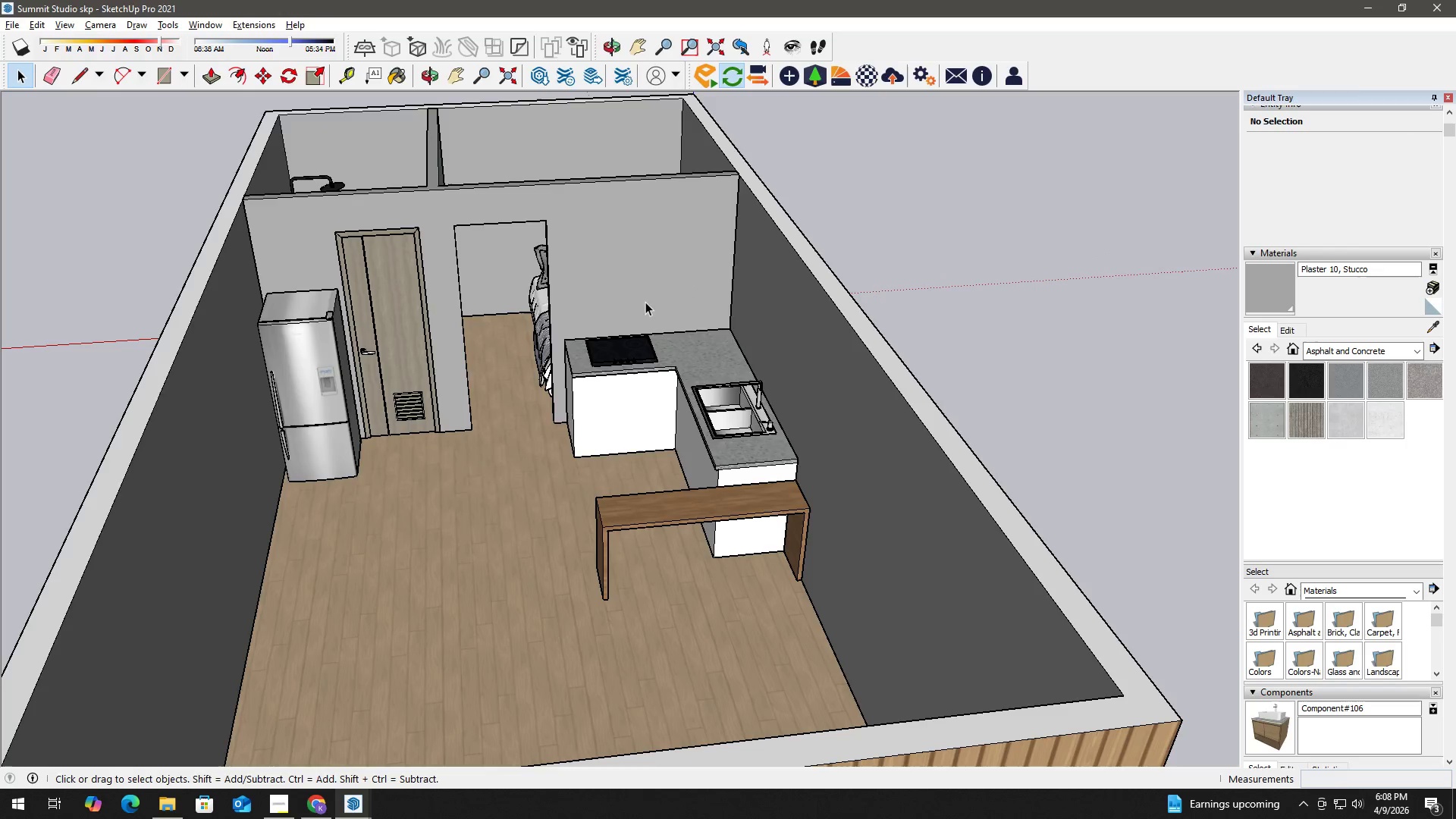 
key(A)
 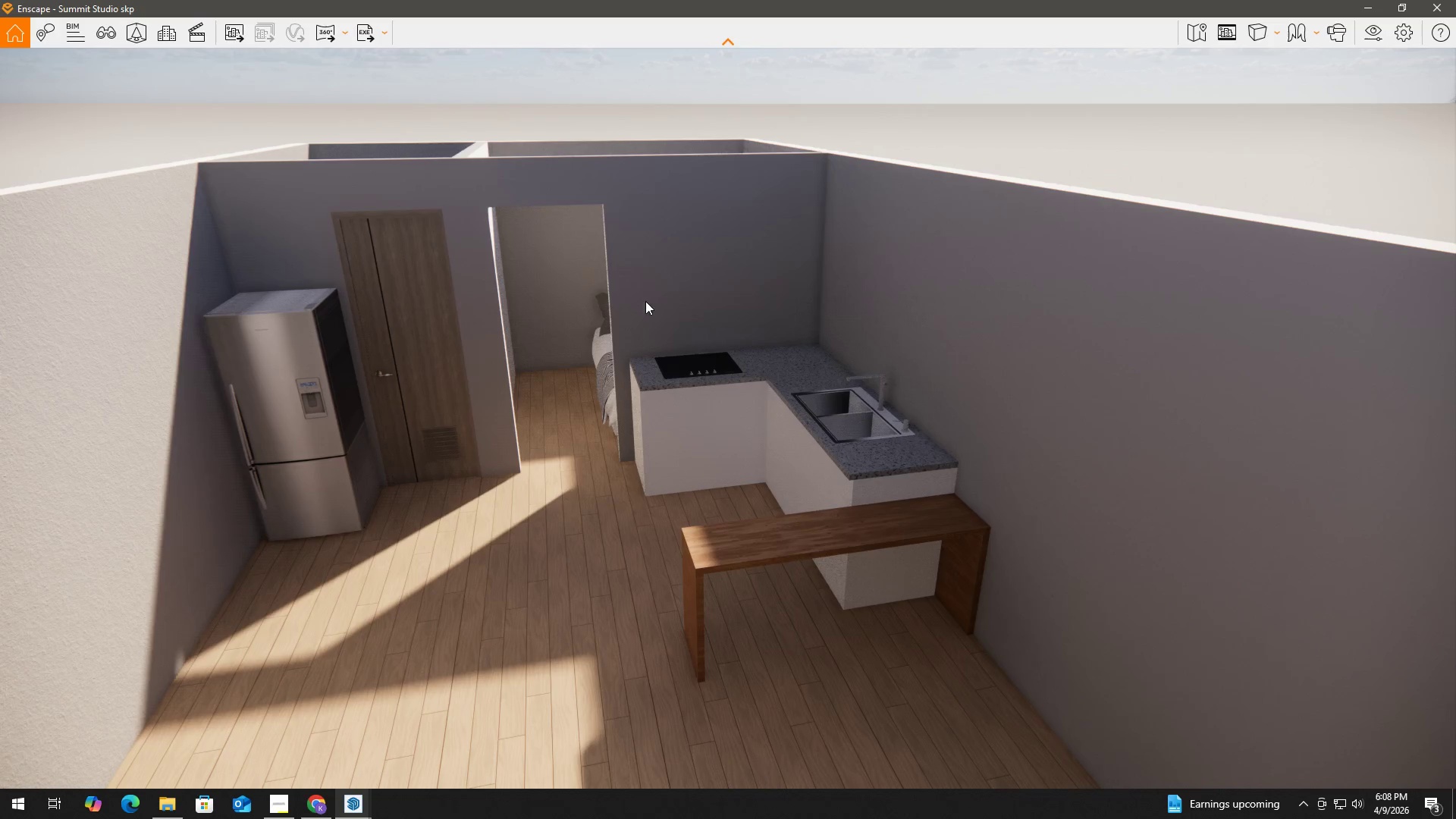 
key(E)
 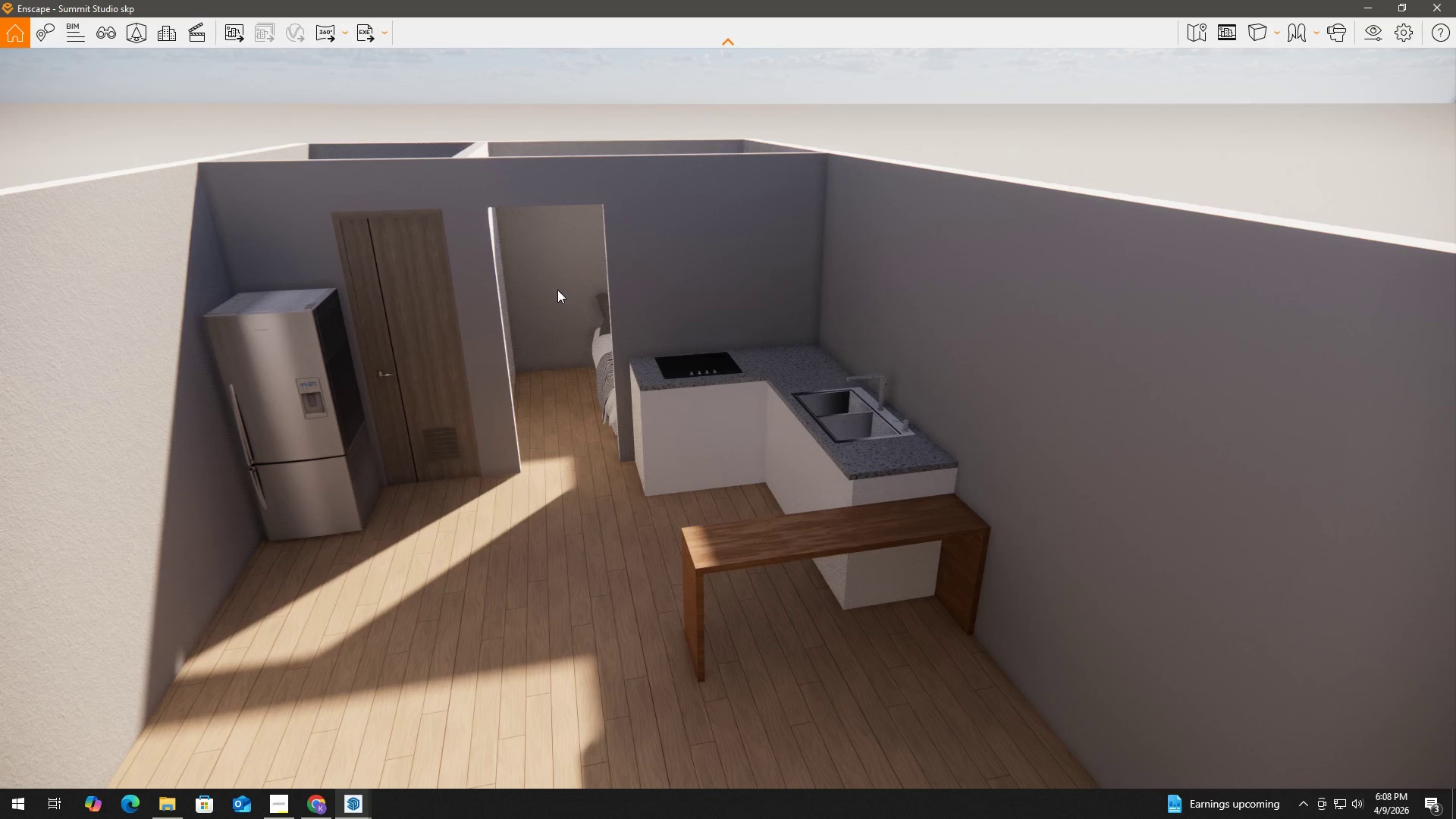 
hold_key(key=A, duration=0.31)
 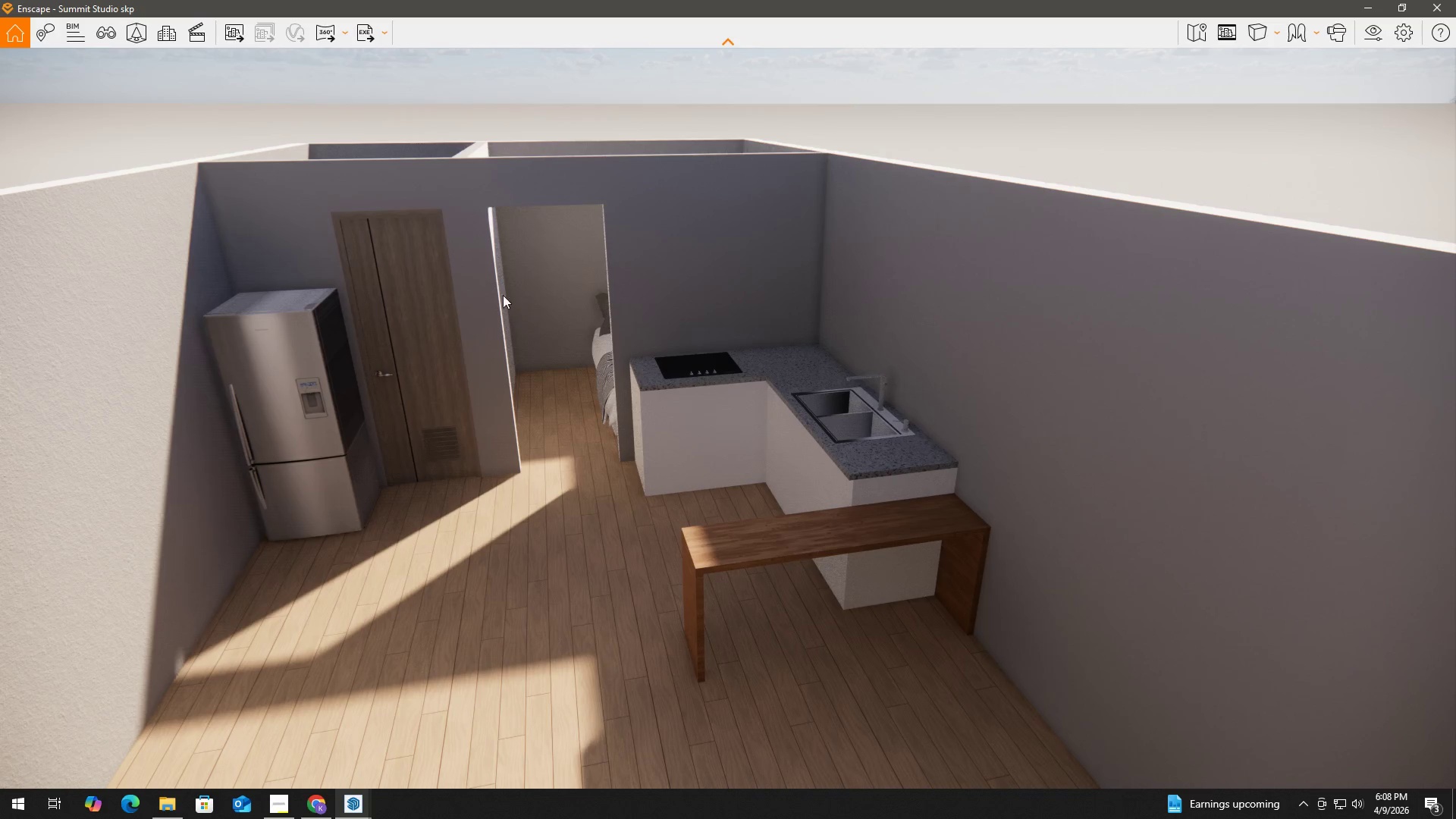 
key(Alt+AltLeft)
 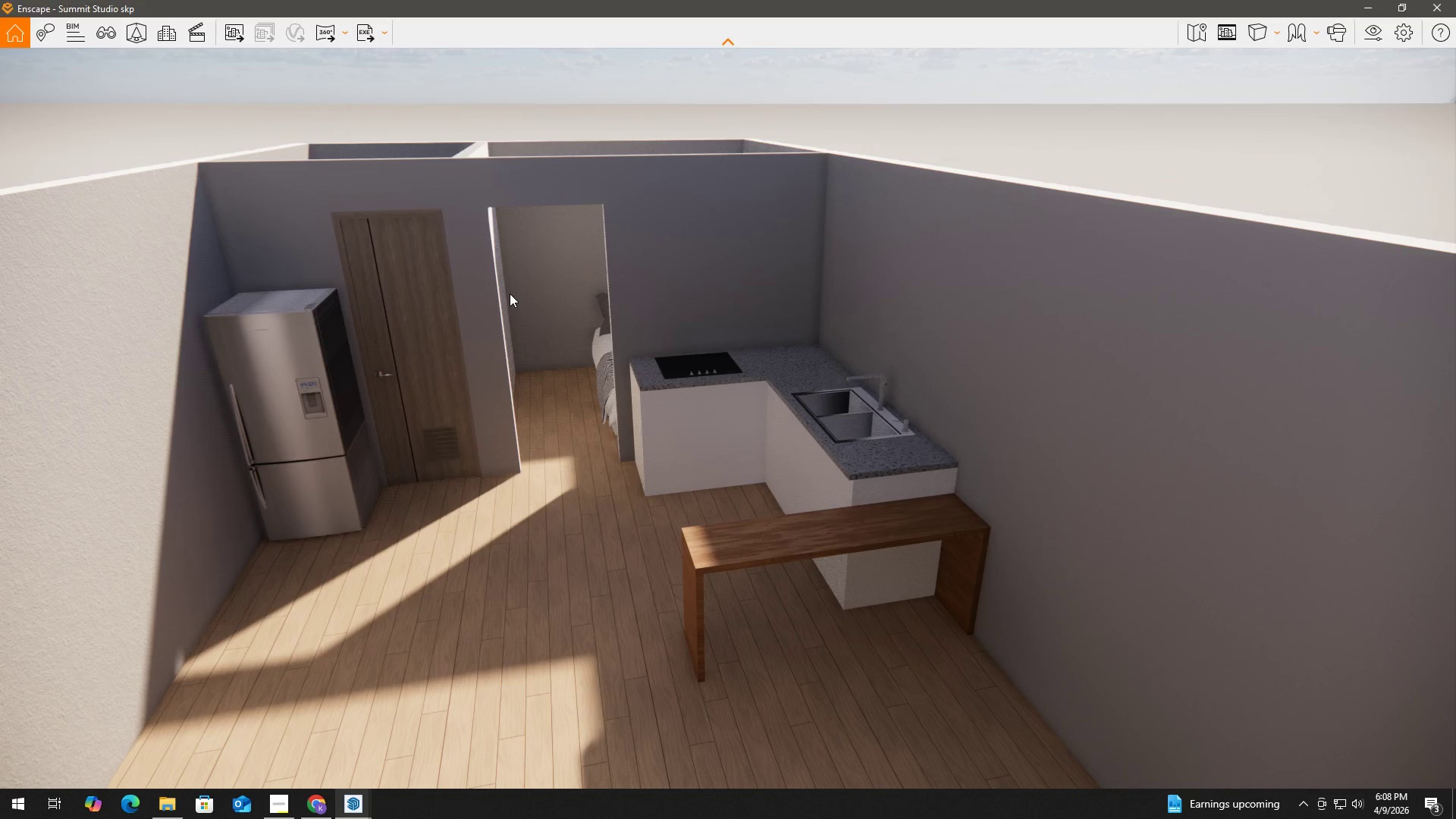 
key(Alt+Tab)
 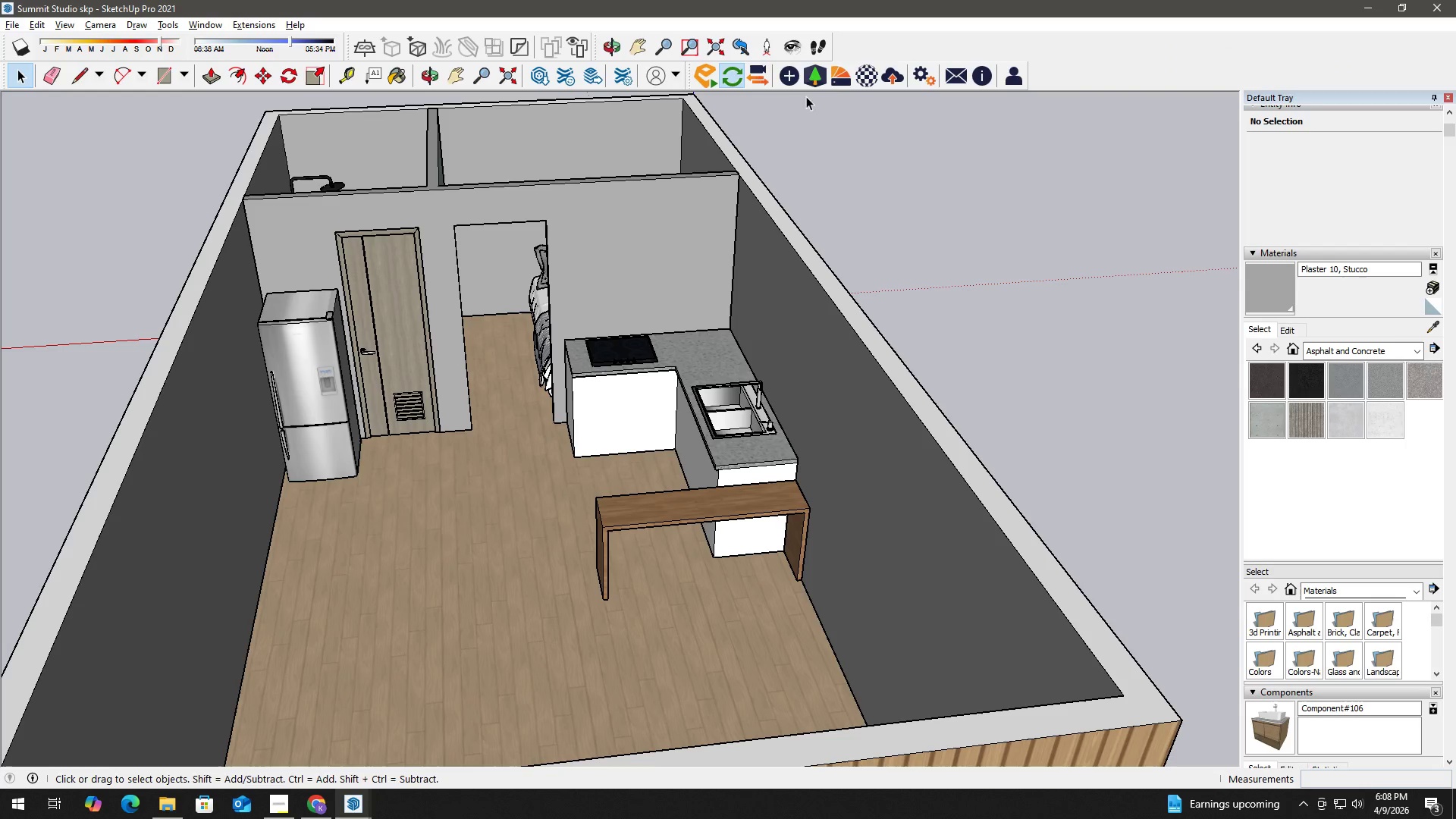 
left_click([847, 74])
 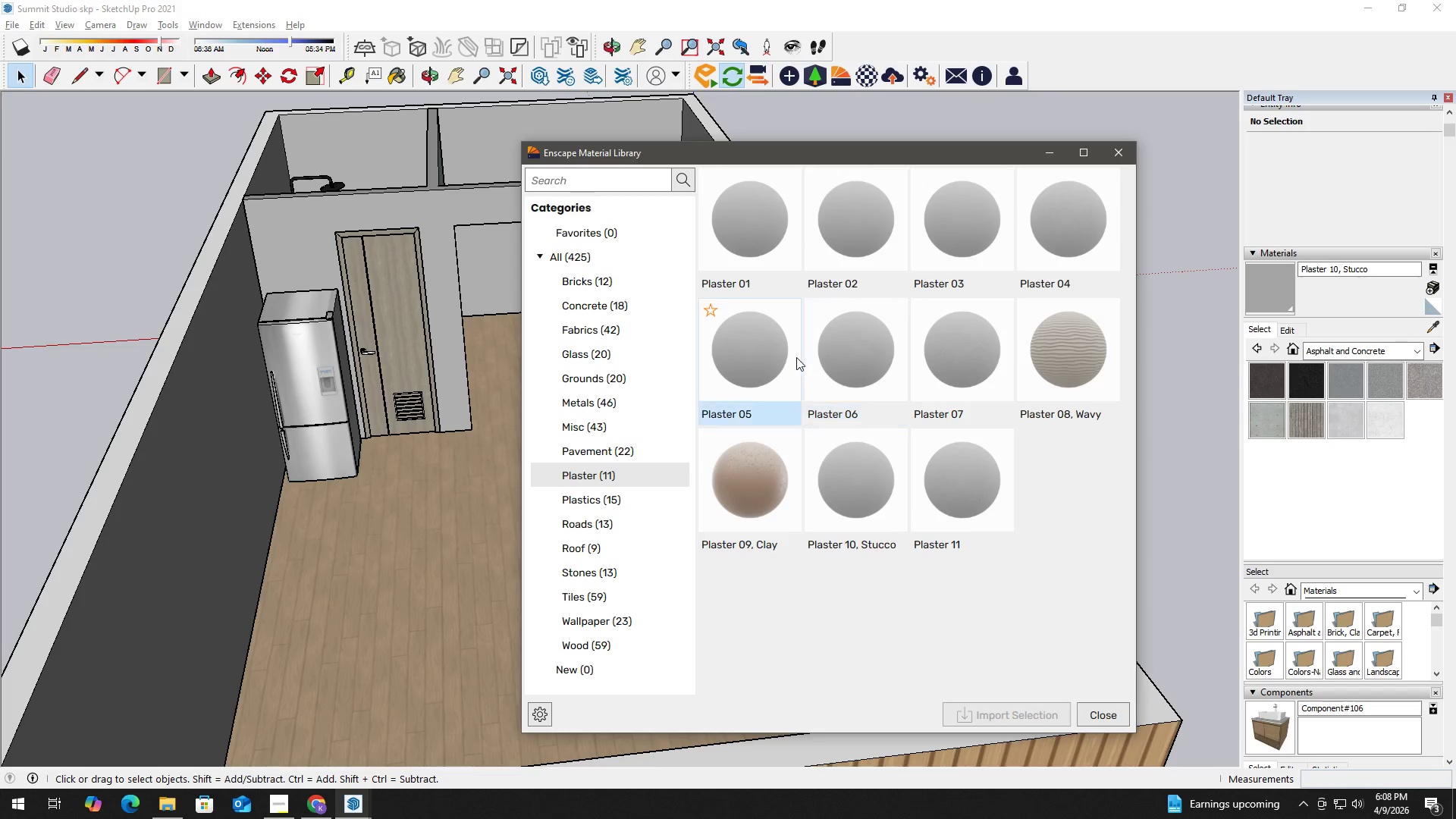 
wait(11.95)
 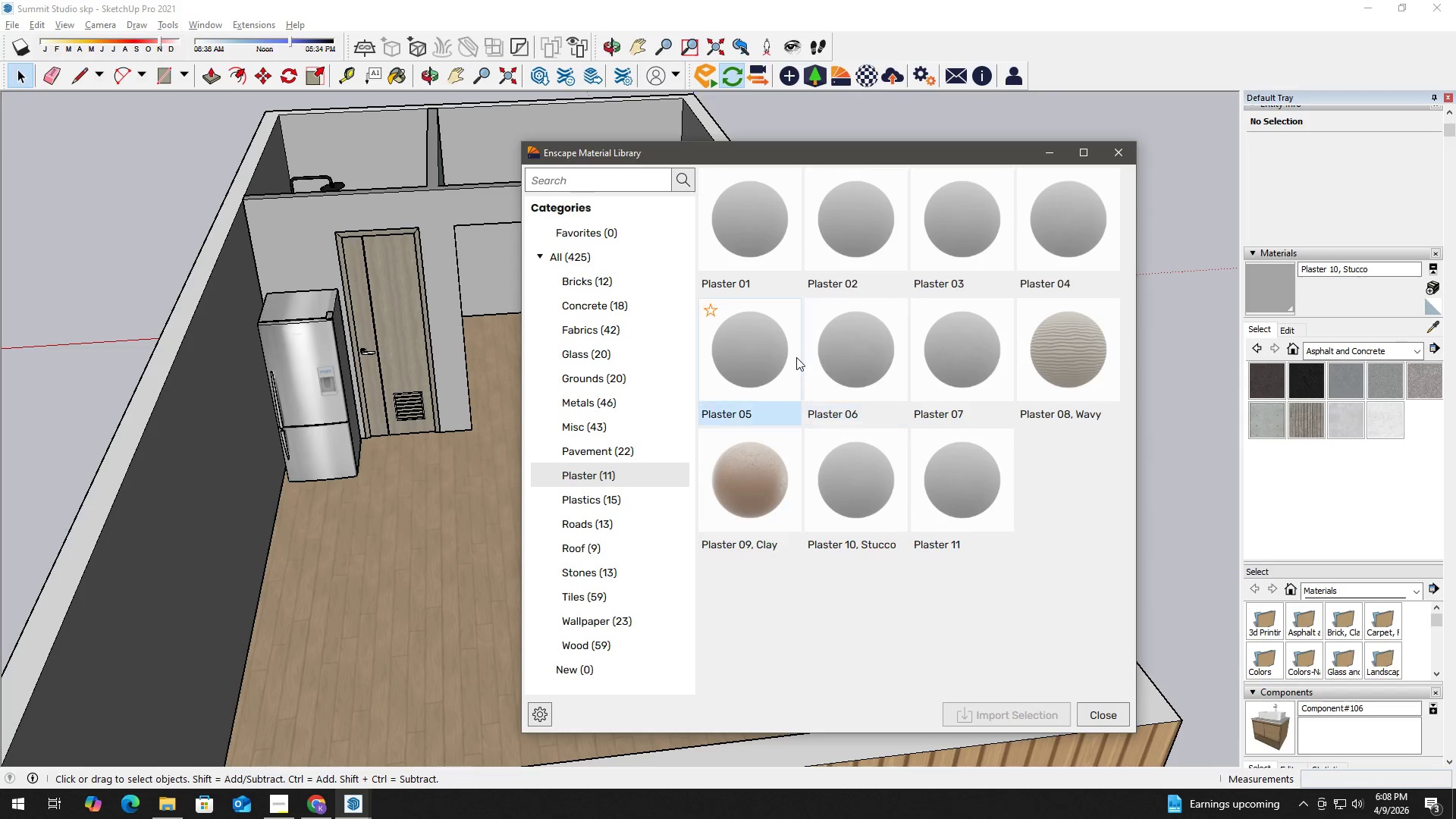 
left_click([1084, 715])
 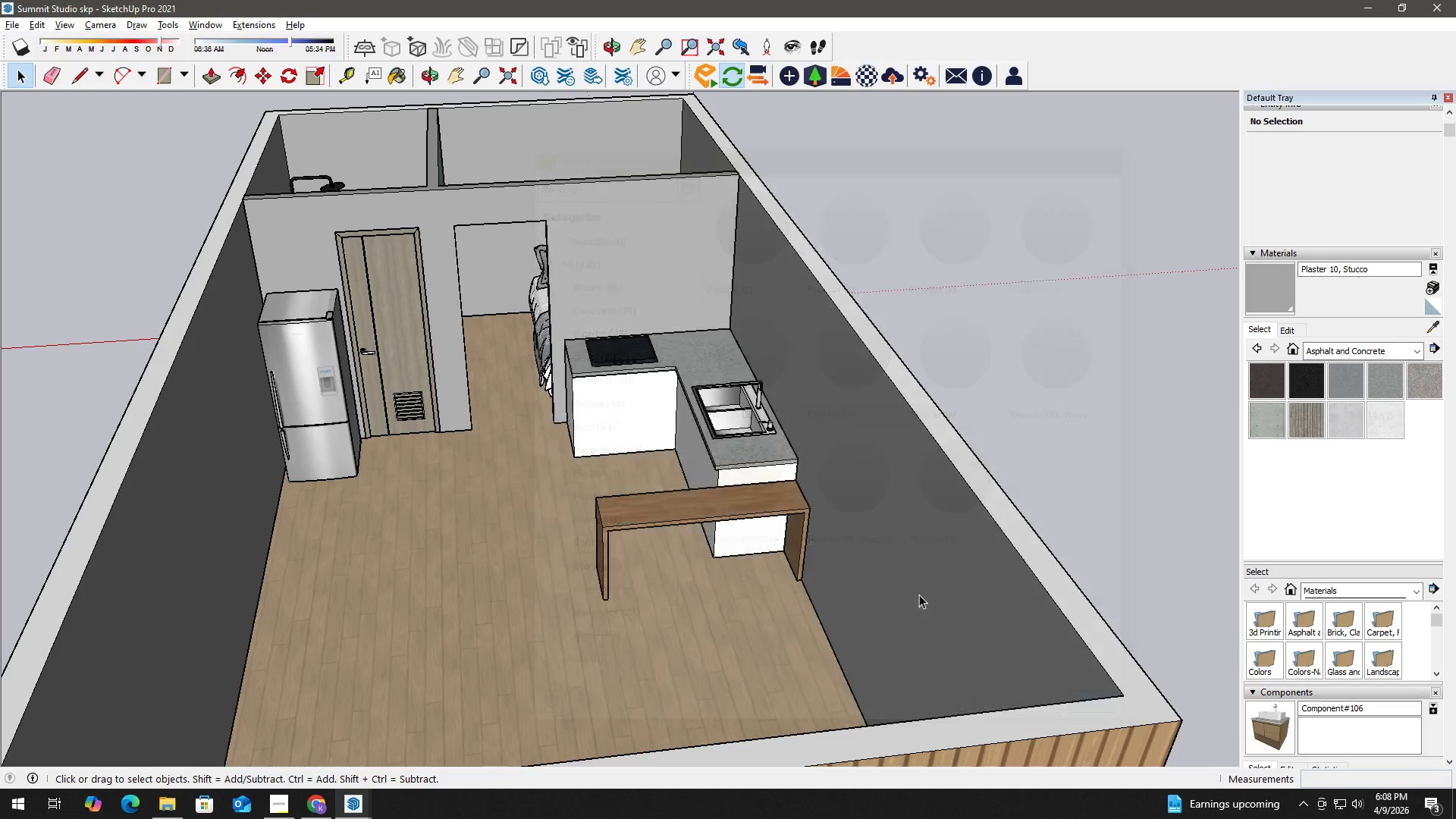 
key(Alt+AltLeft)
 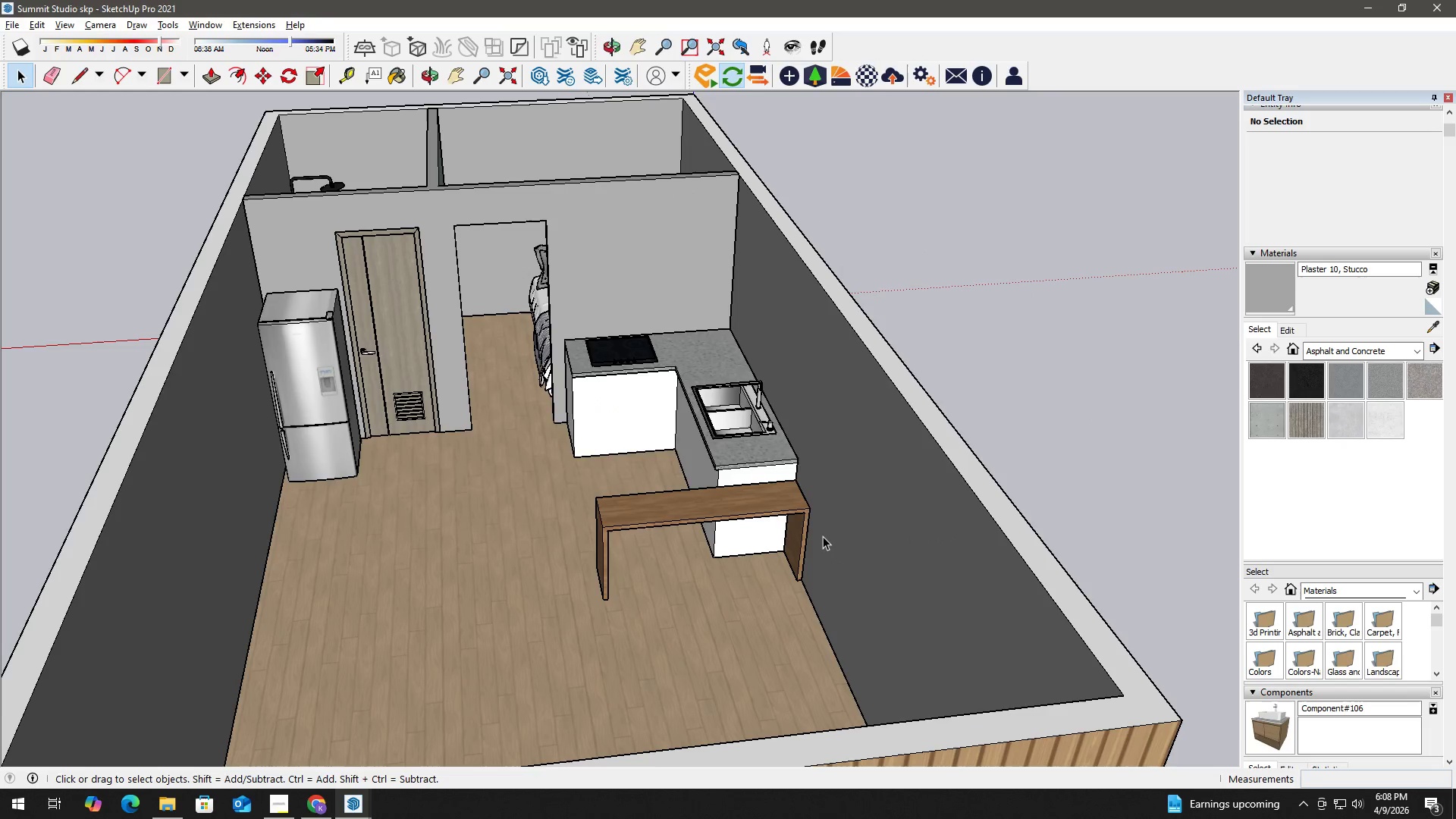 
key(Alt+Tab)
 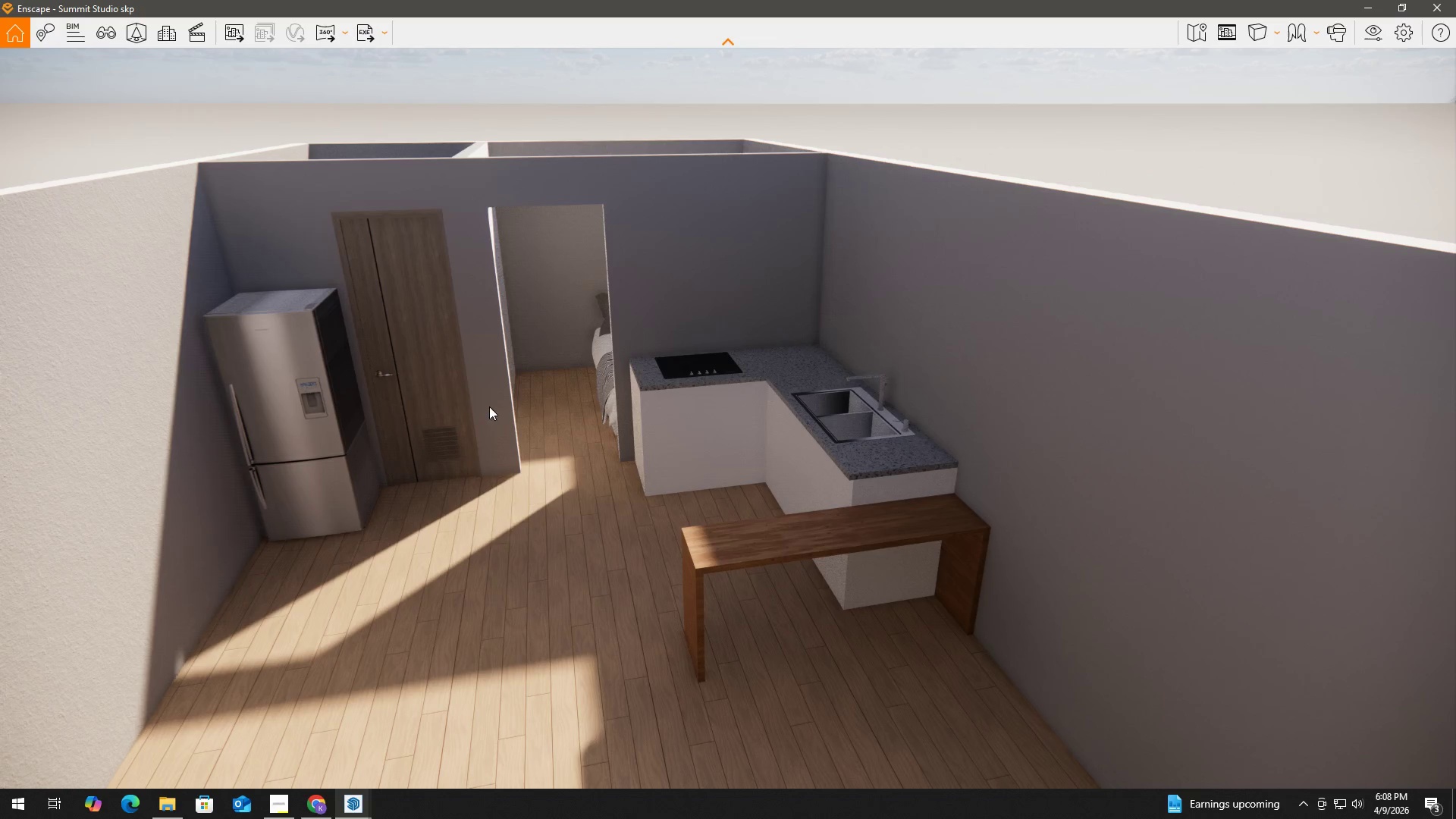 
key(E)
 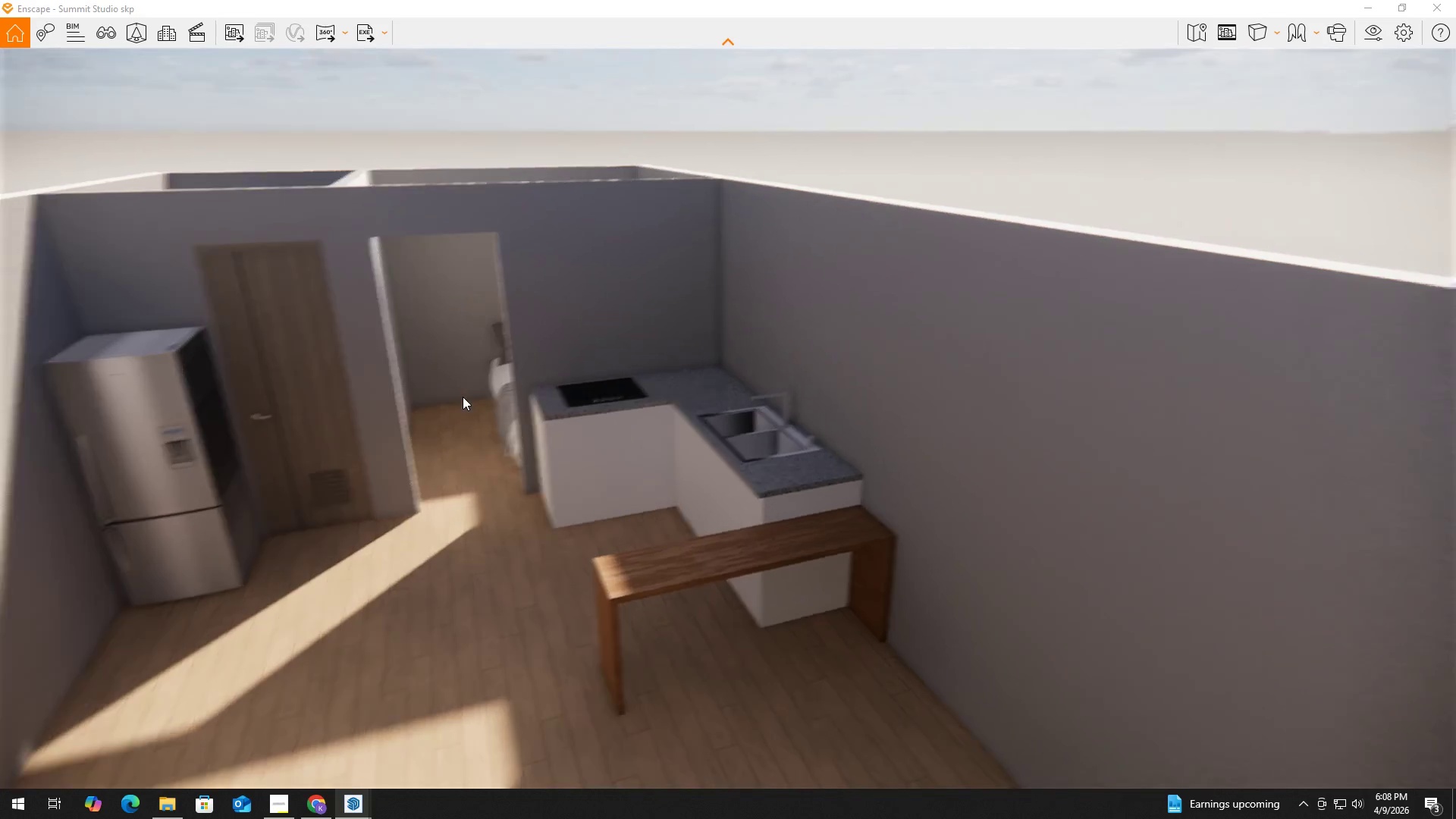 
left_click([463, 397])
 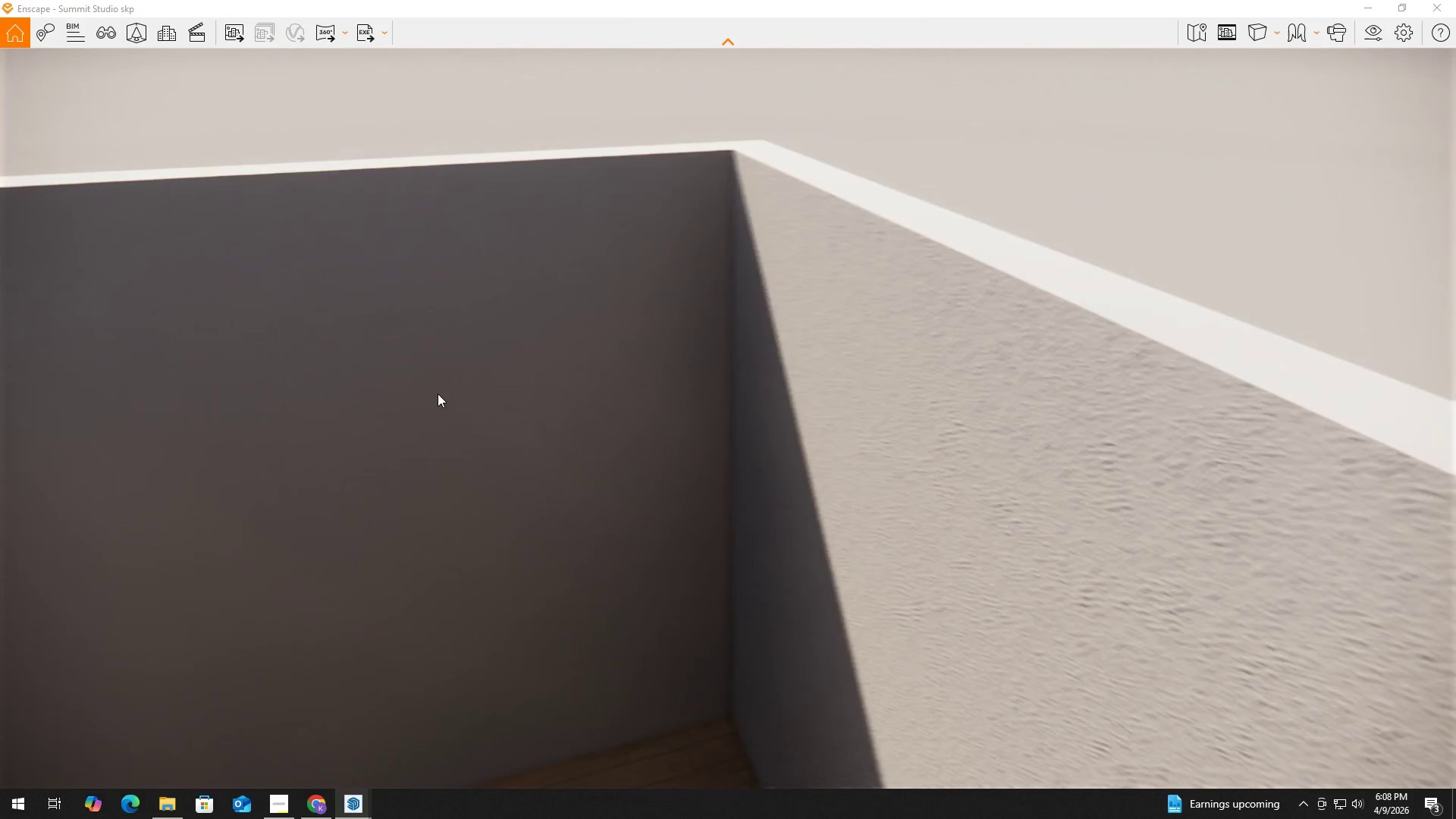 
type(as)
 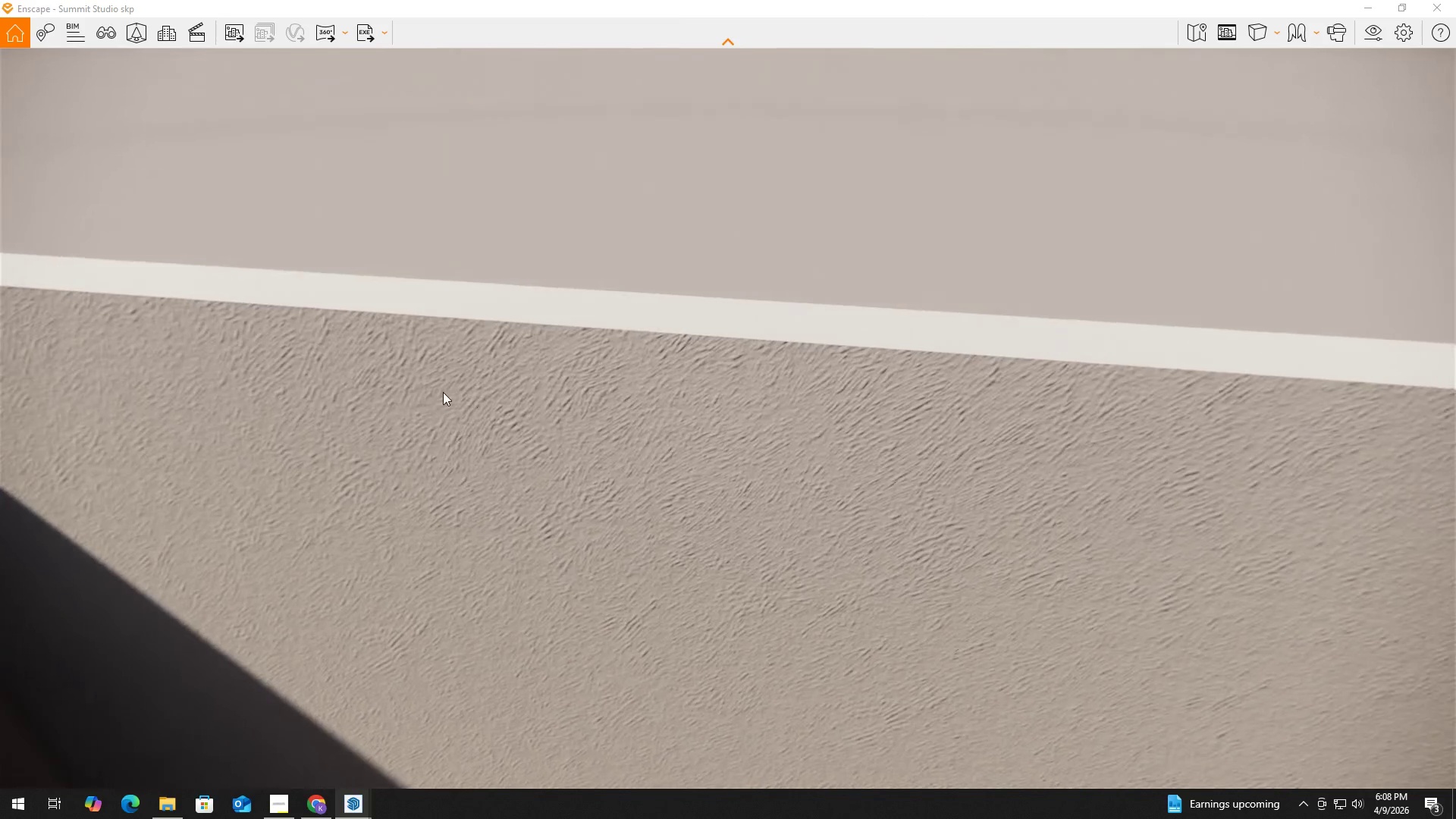 
hold_key(key=E, duration=0.44)
 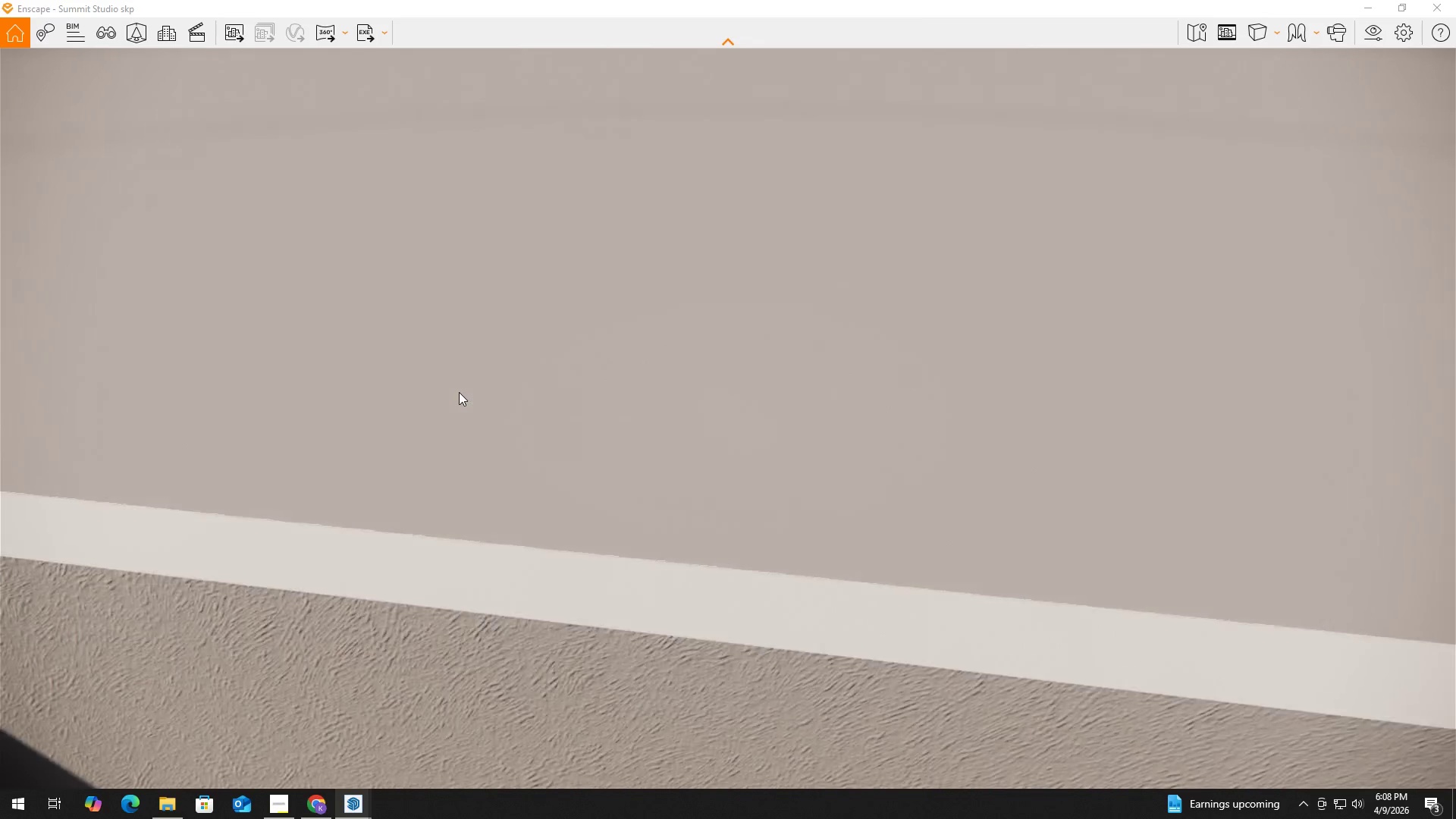 
hold_key(key=Q, duration=1.28)
 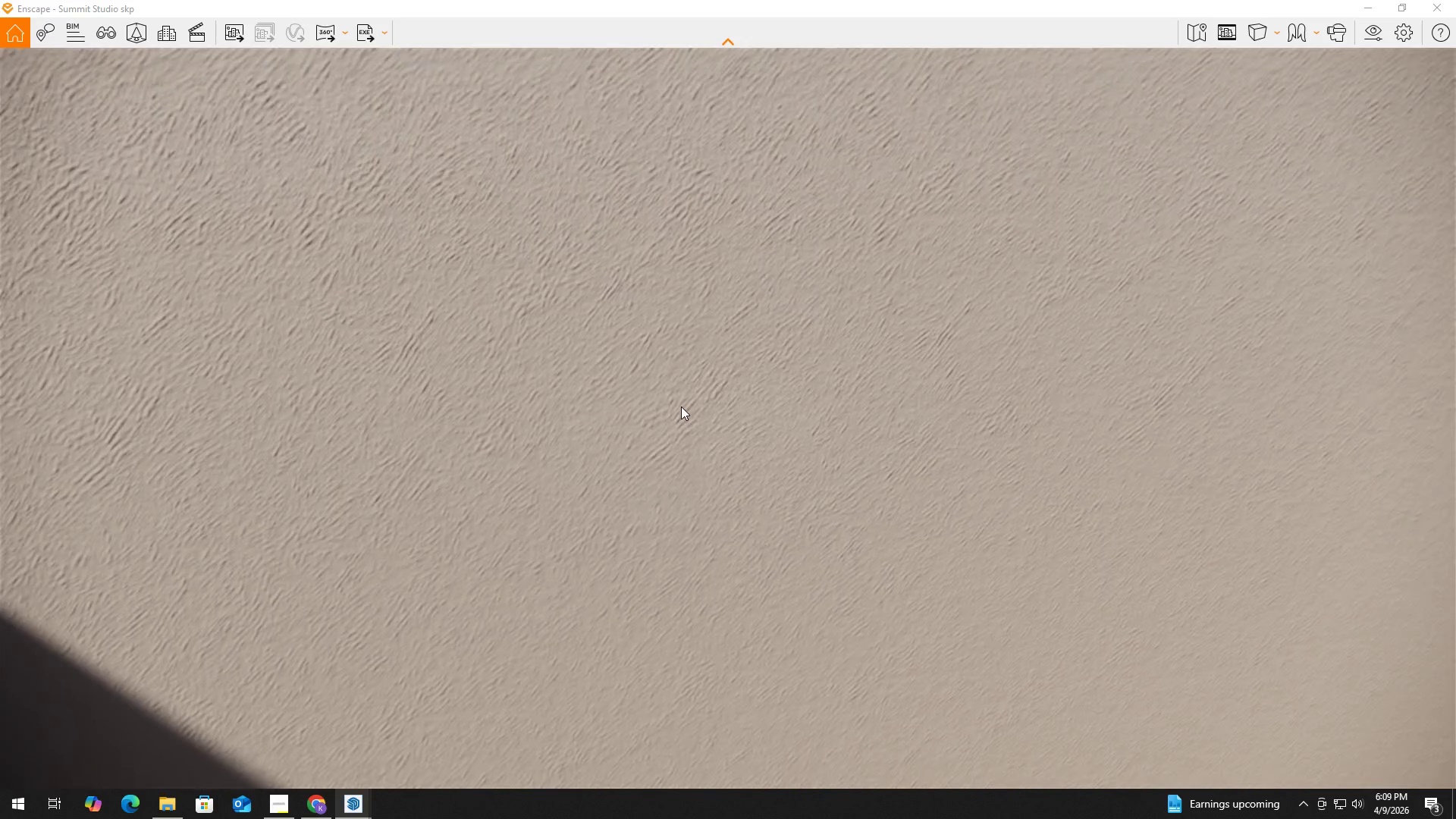 
left_click_drag(start_coordinate=[669, 409], to_coordinate=[681, 406])
 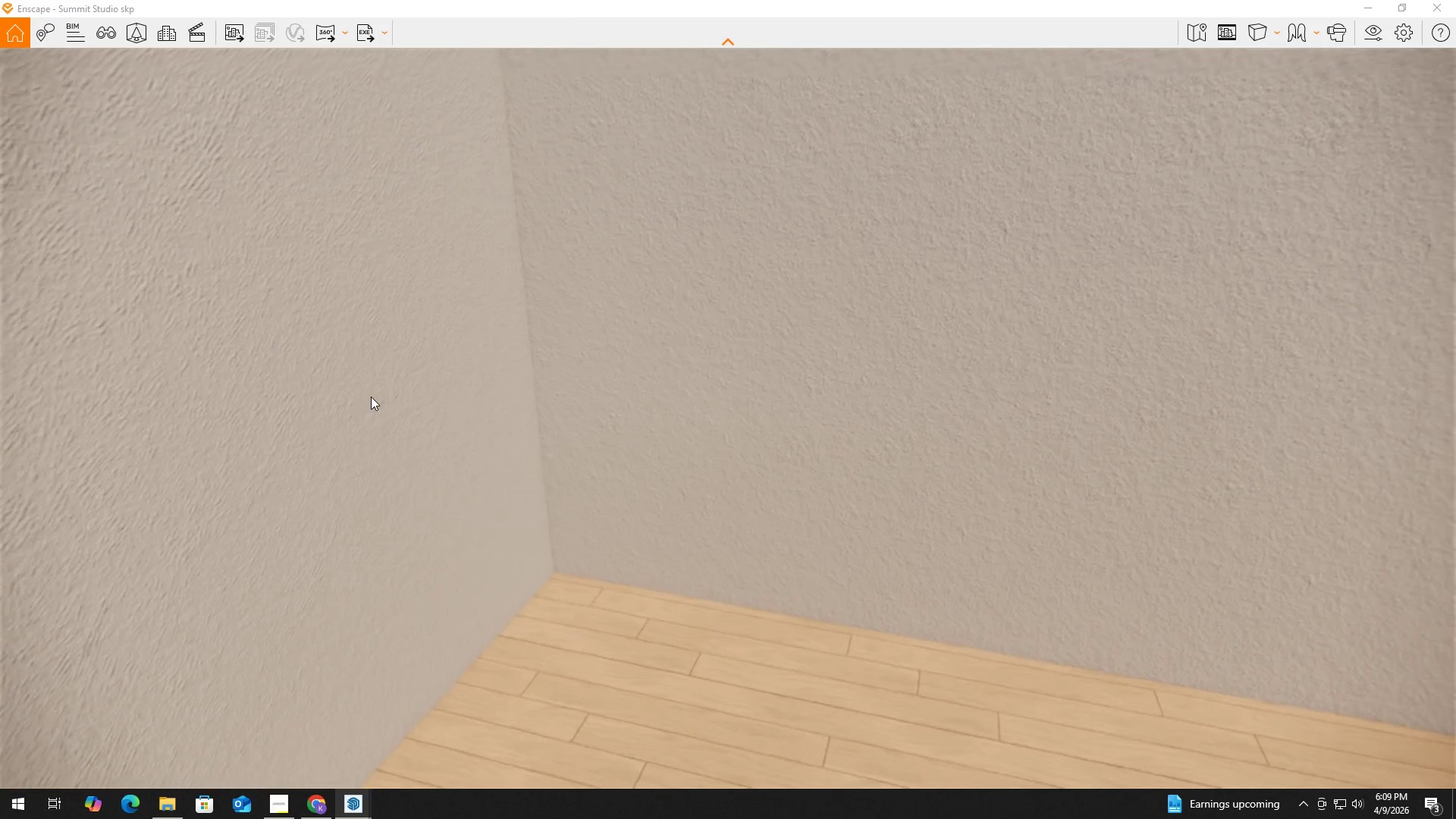 
key(E)
 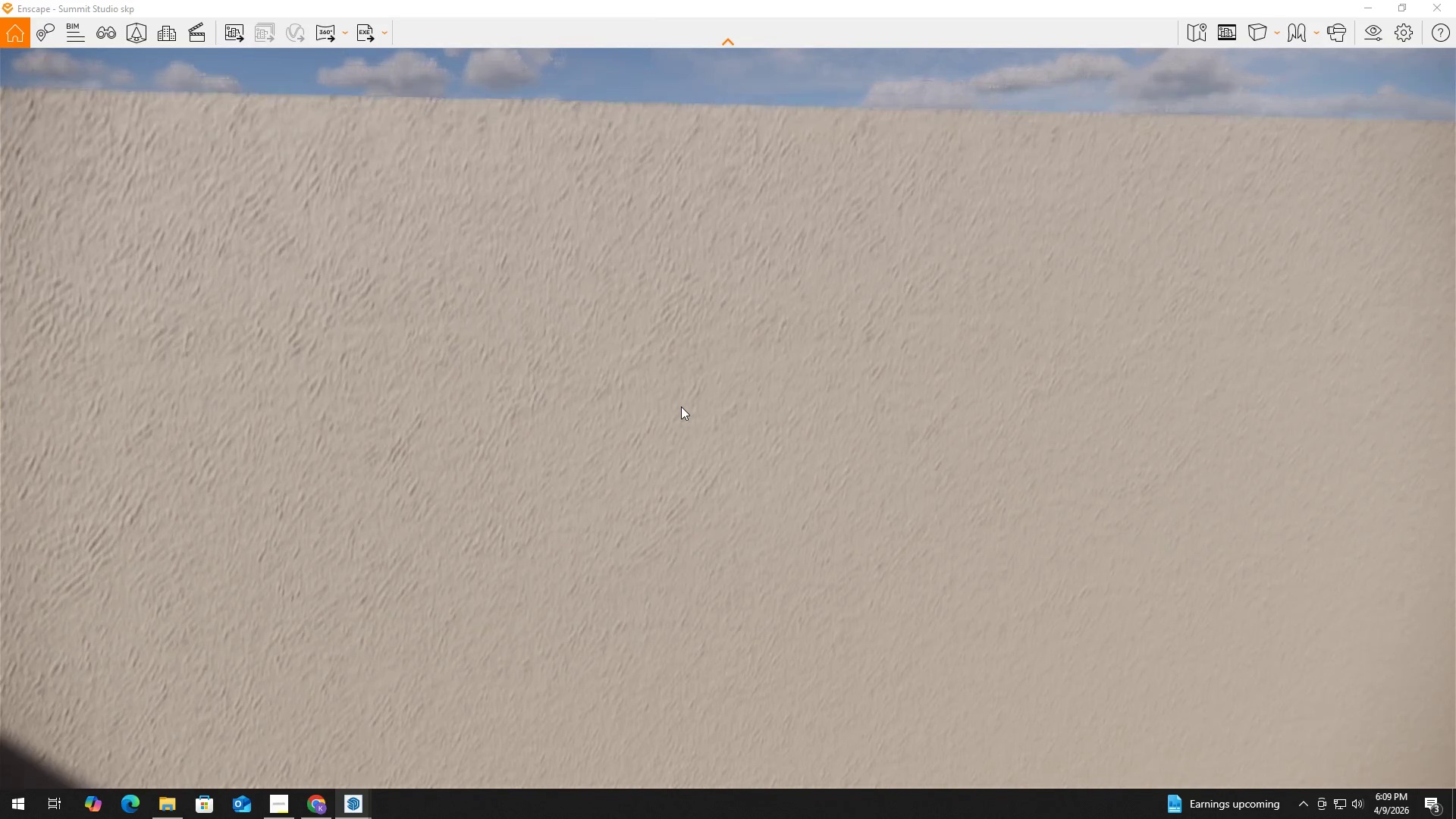 
hold_key(key=Q, duration=0.67)
 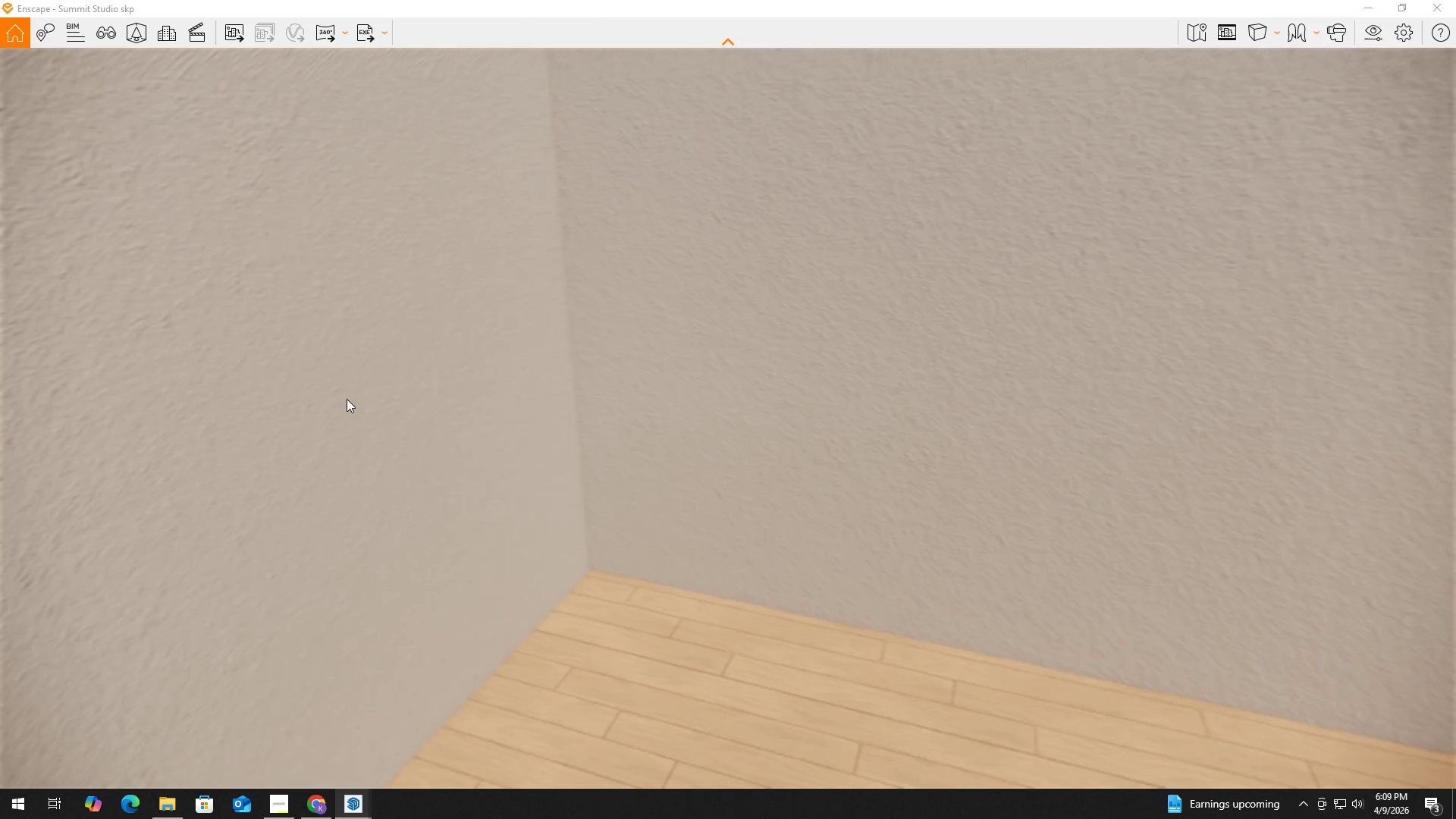 
left_click_drag(start_coordinate=[357, 398], to_coordinate=[371, 397])
 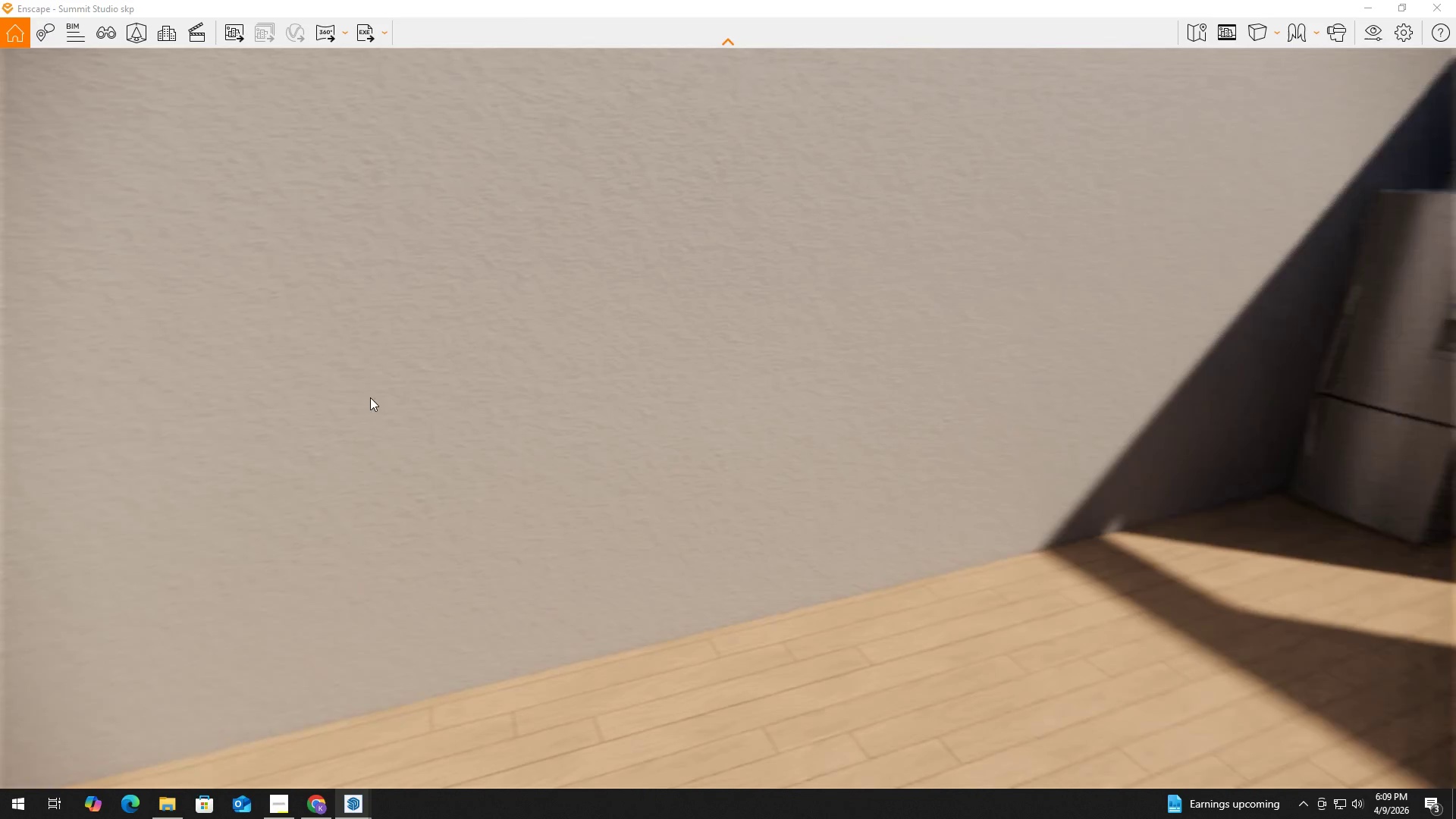 
left_click_drag(start_coordinate=[436, 399], to_coordinate=[458, 400])
 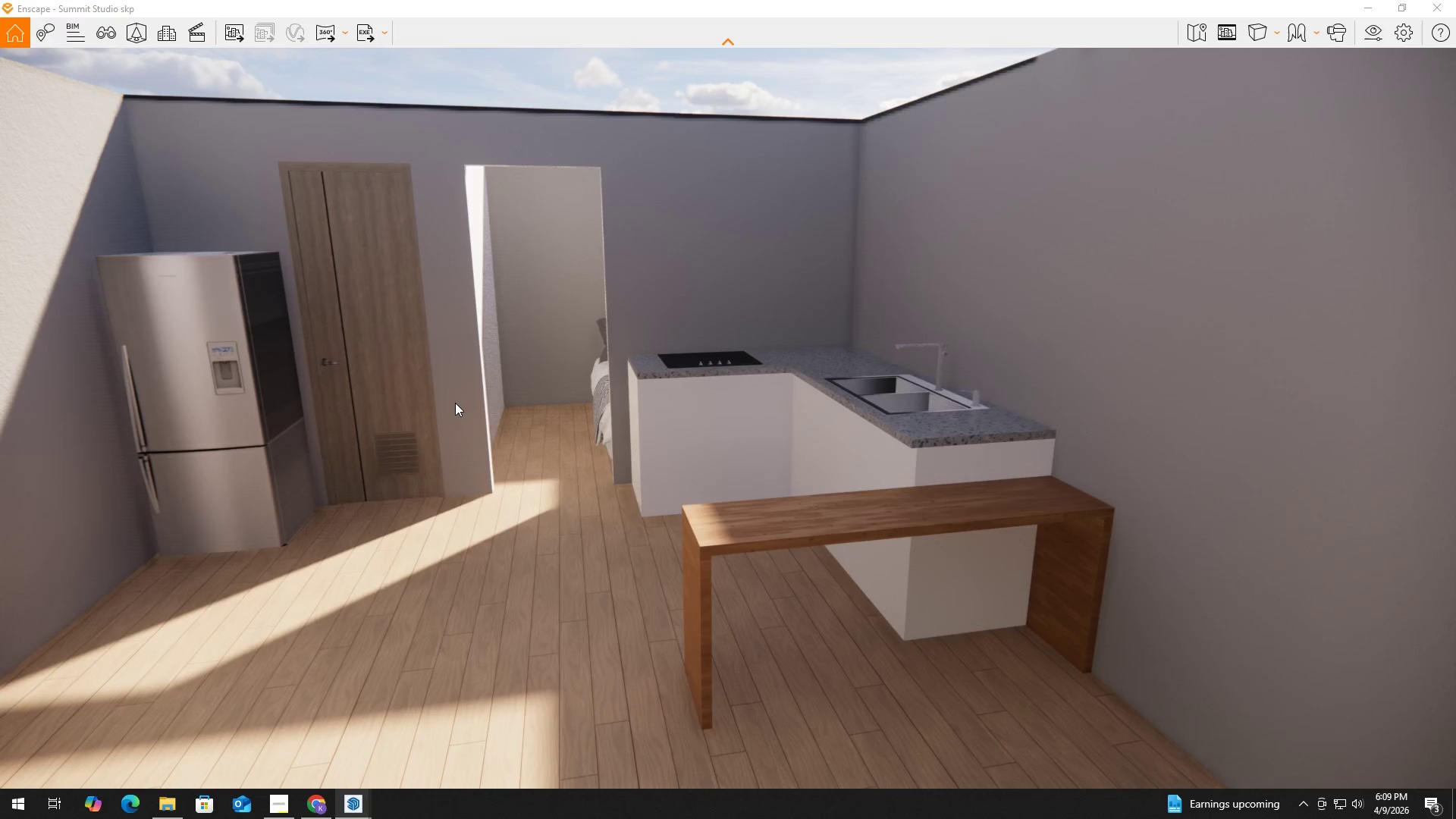 
key(Alt+AltLeft)
 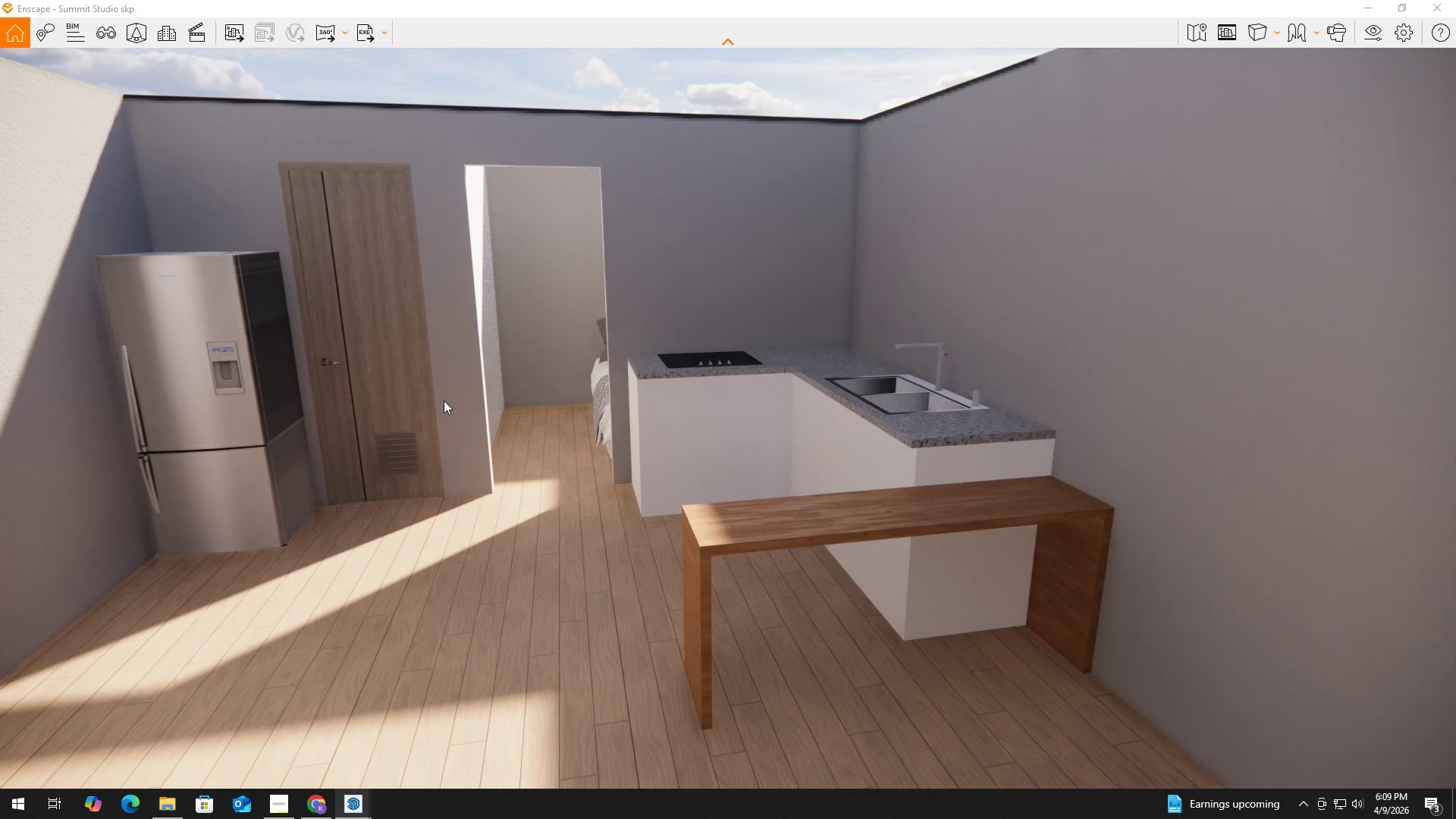 
key(Alt+Tab)
 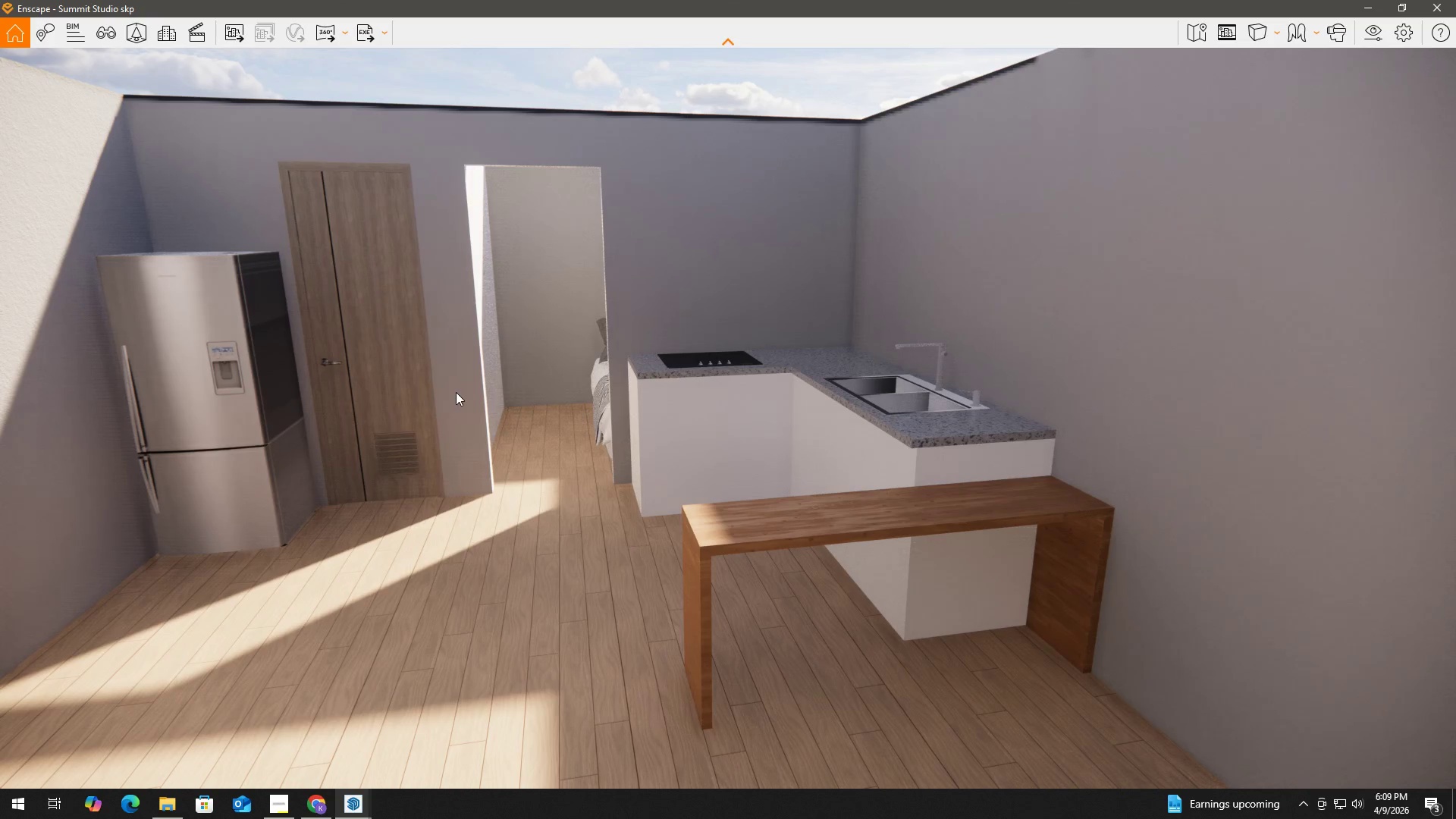 
key(Alt+Tab)
 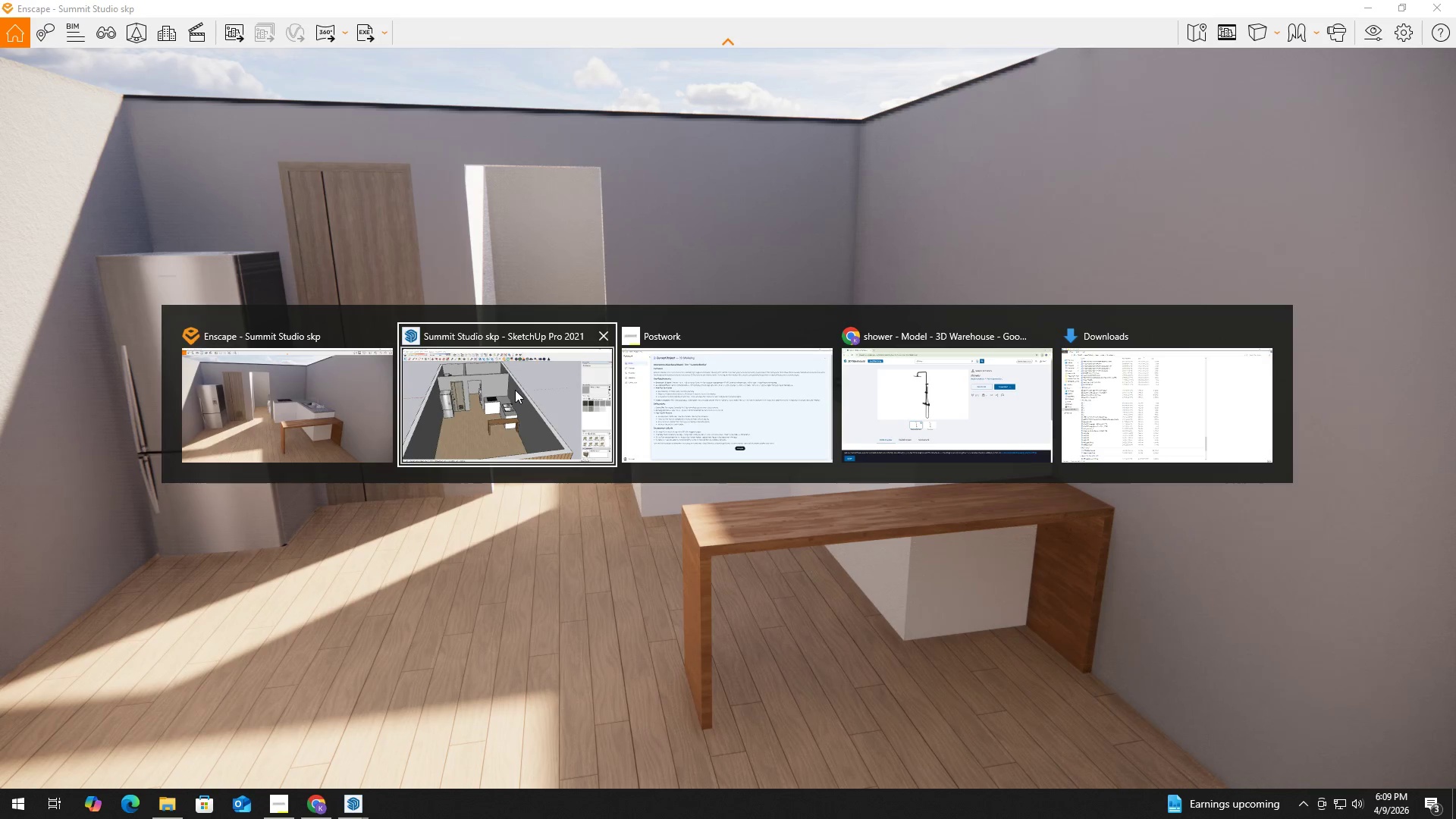 
left_click([515, 390])
 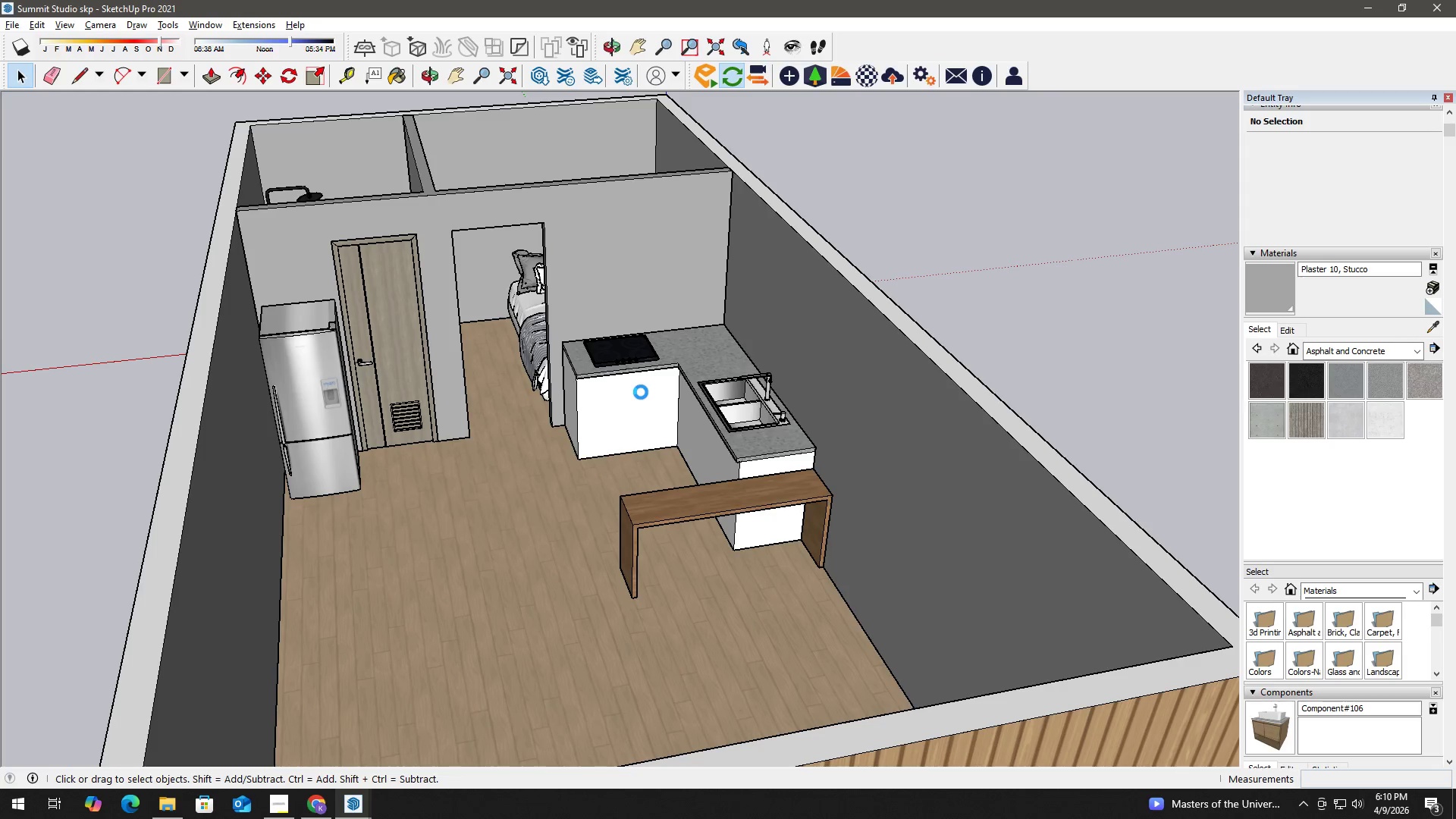 
wait(56.8)
 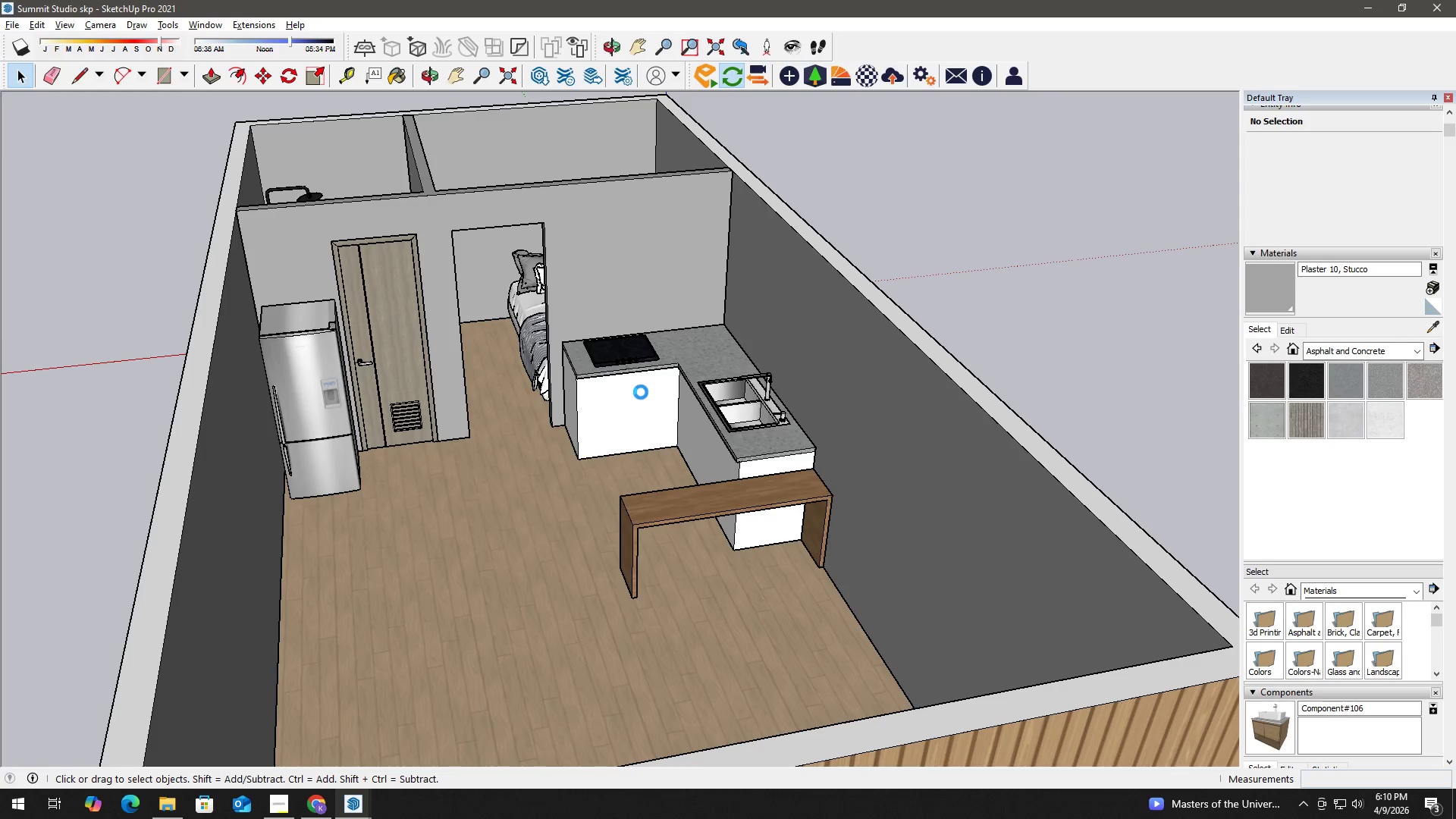 
scroll: coordinate [758, 356], scroll_direction: up, amount: 2.0
 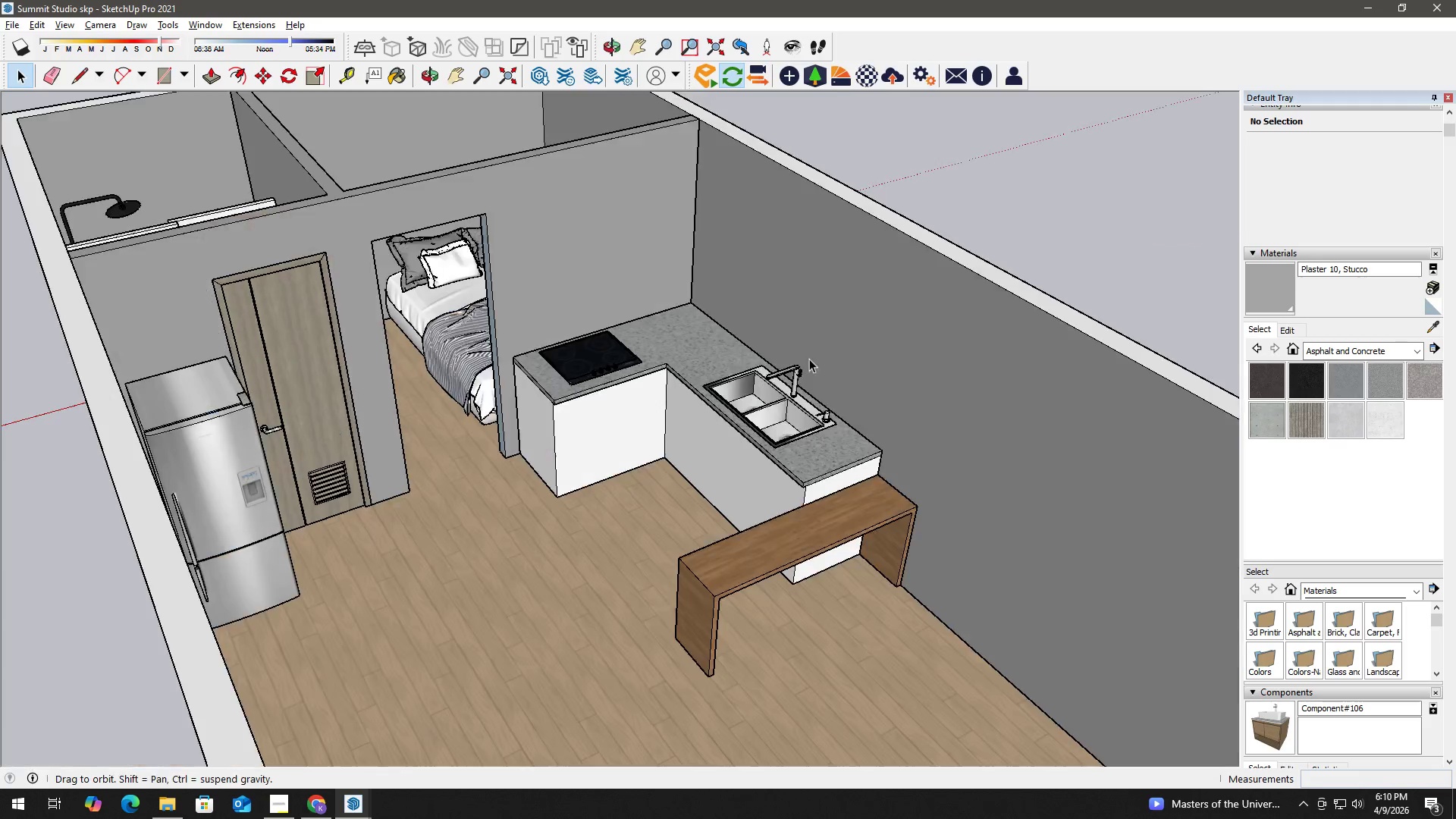 
key(Control+S)
 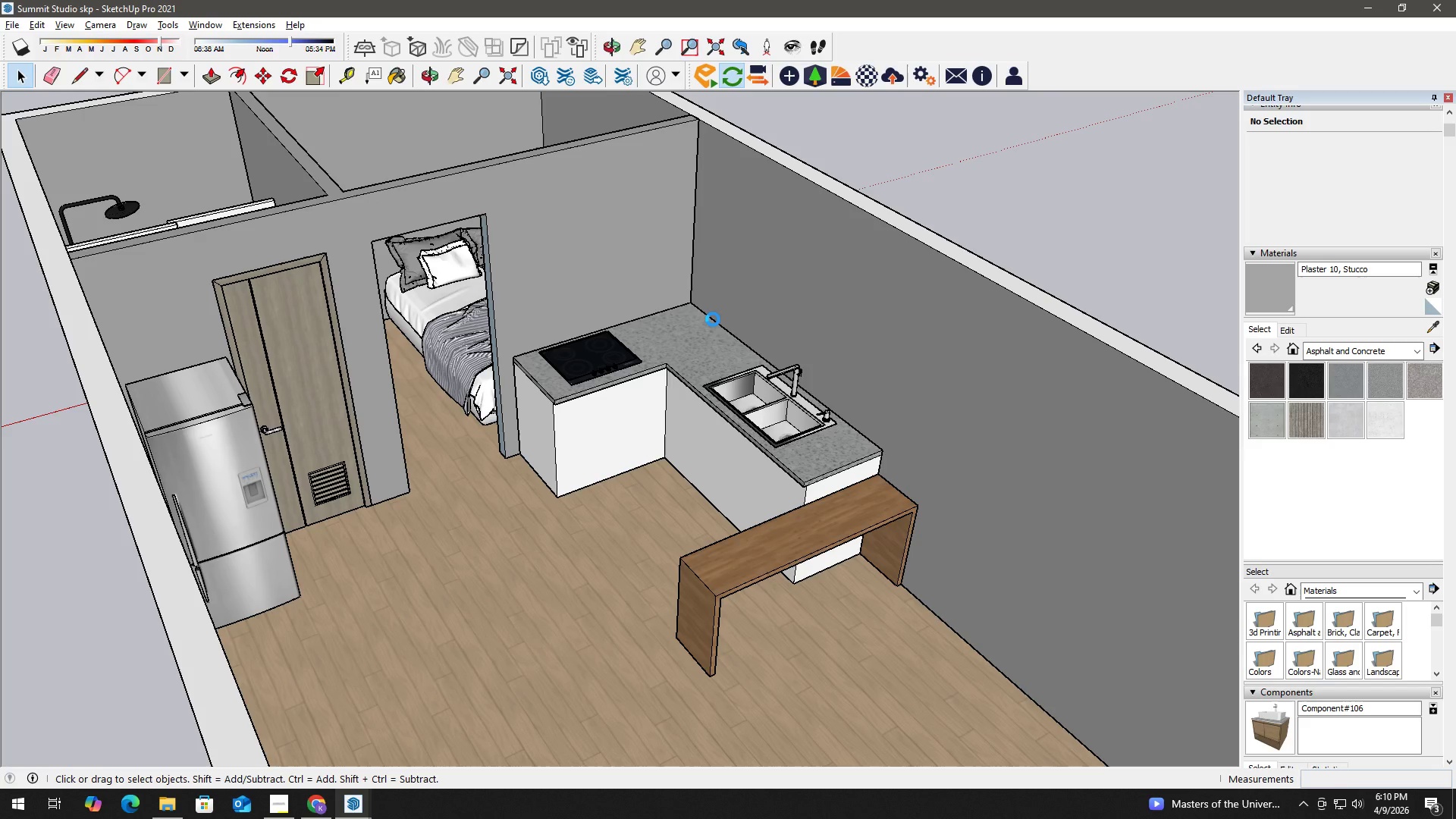 
key(Space)
 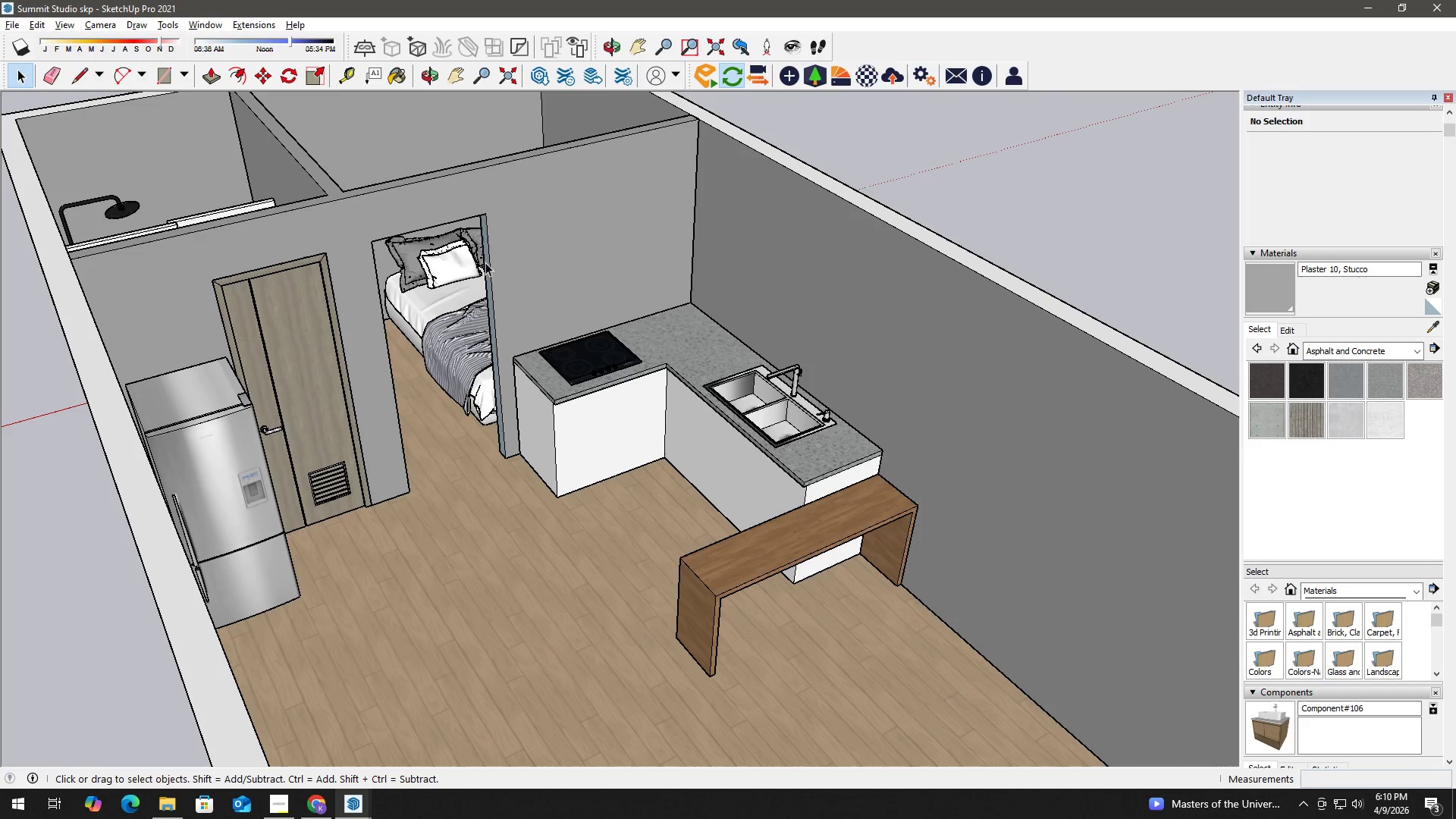 
double_click([488, 260])
 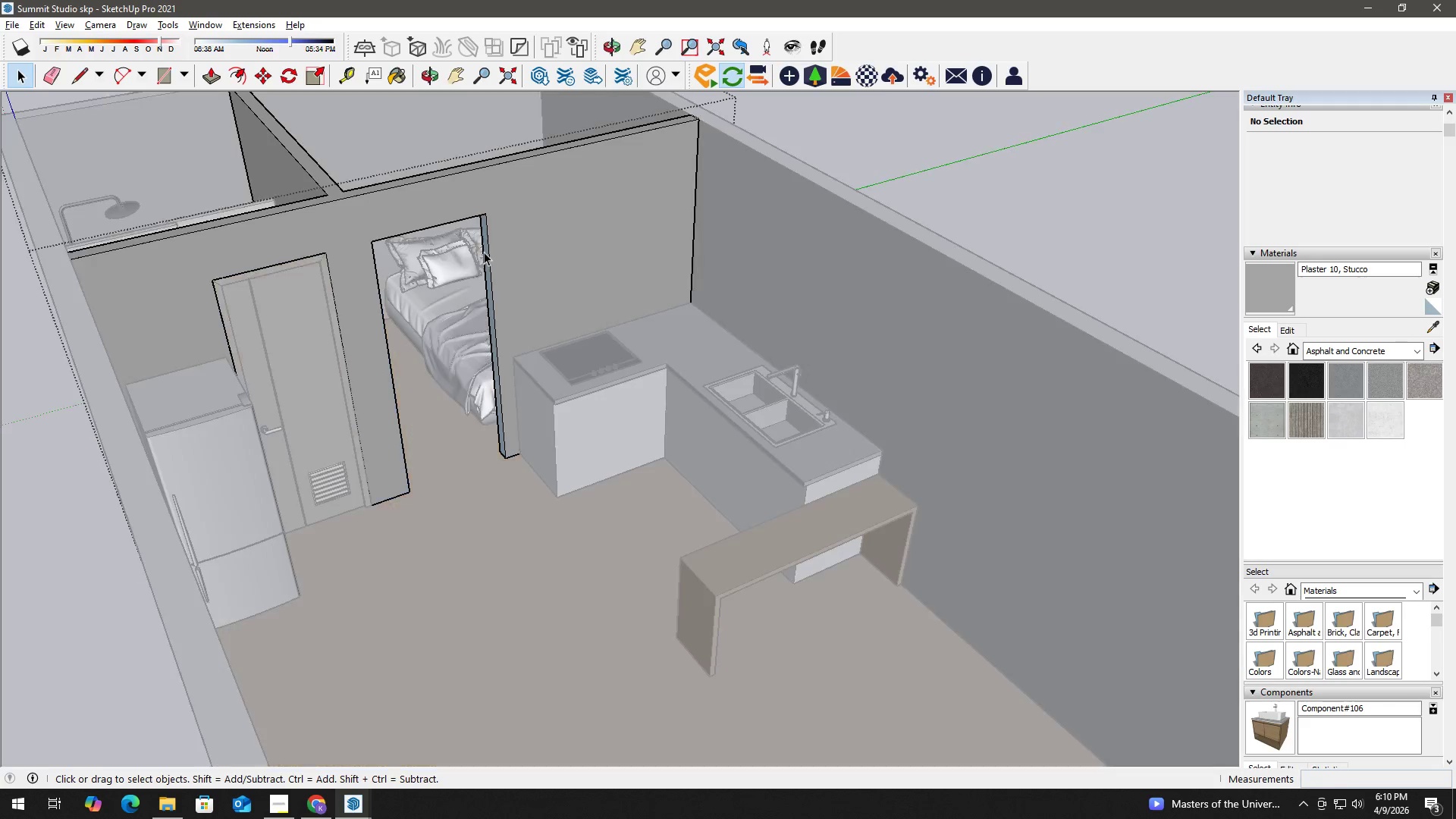 
scroll: coordinate [483, 242], scroll_direction: up, amount: 6.0
 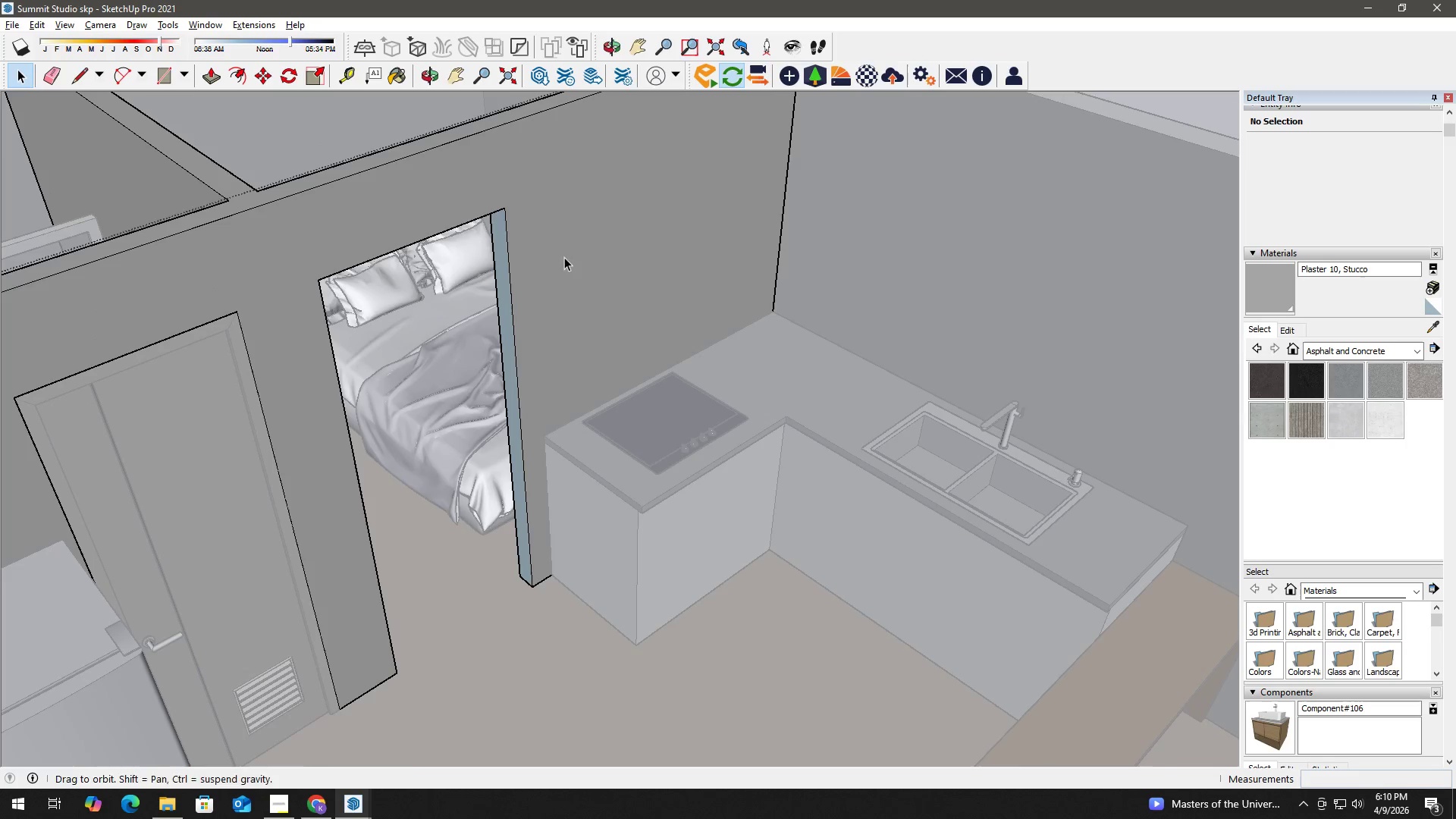 
key(Space)
 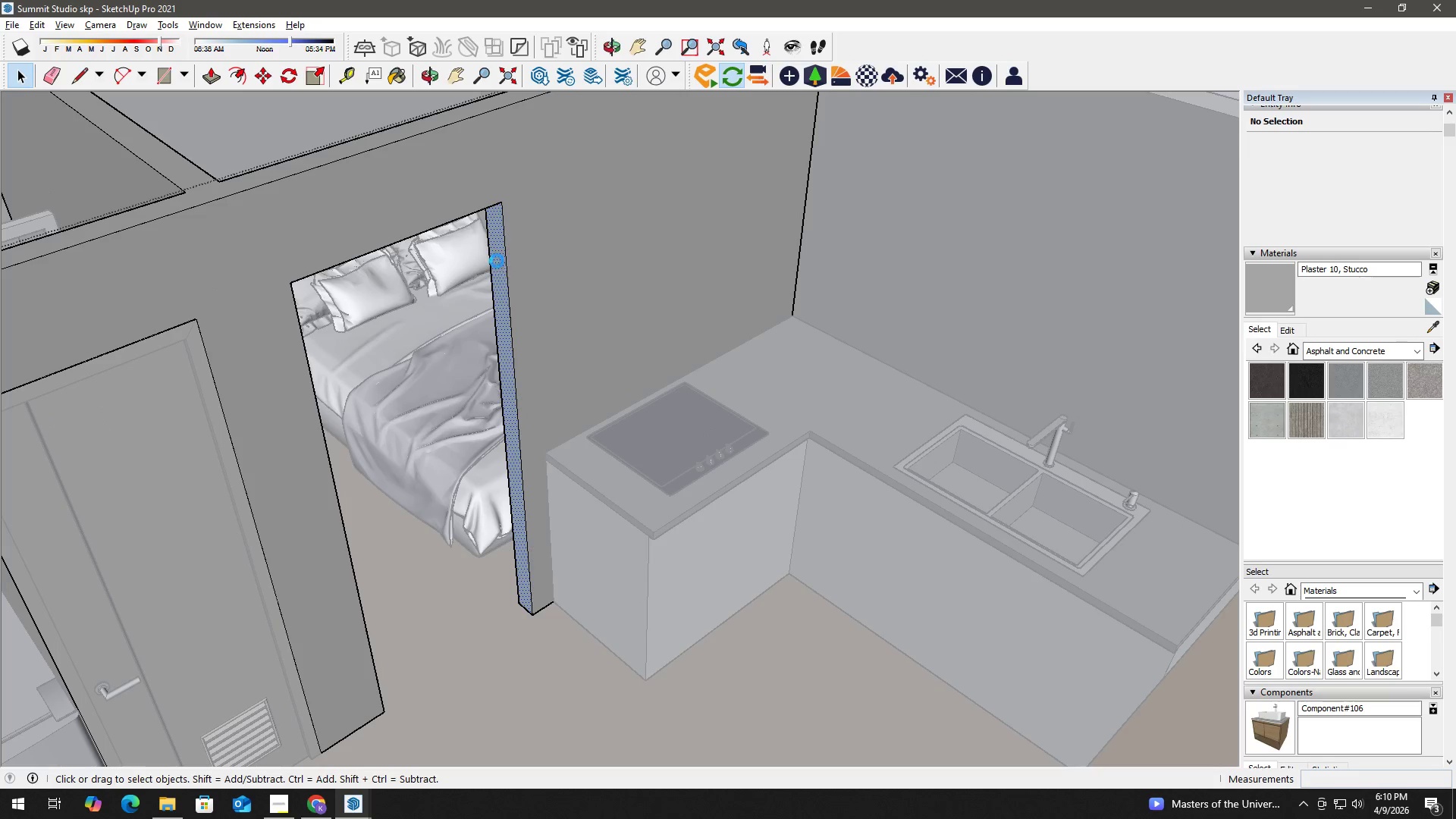 
scroll: coordinate [532, 259], scroll_direction: up, amount: 1.0
 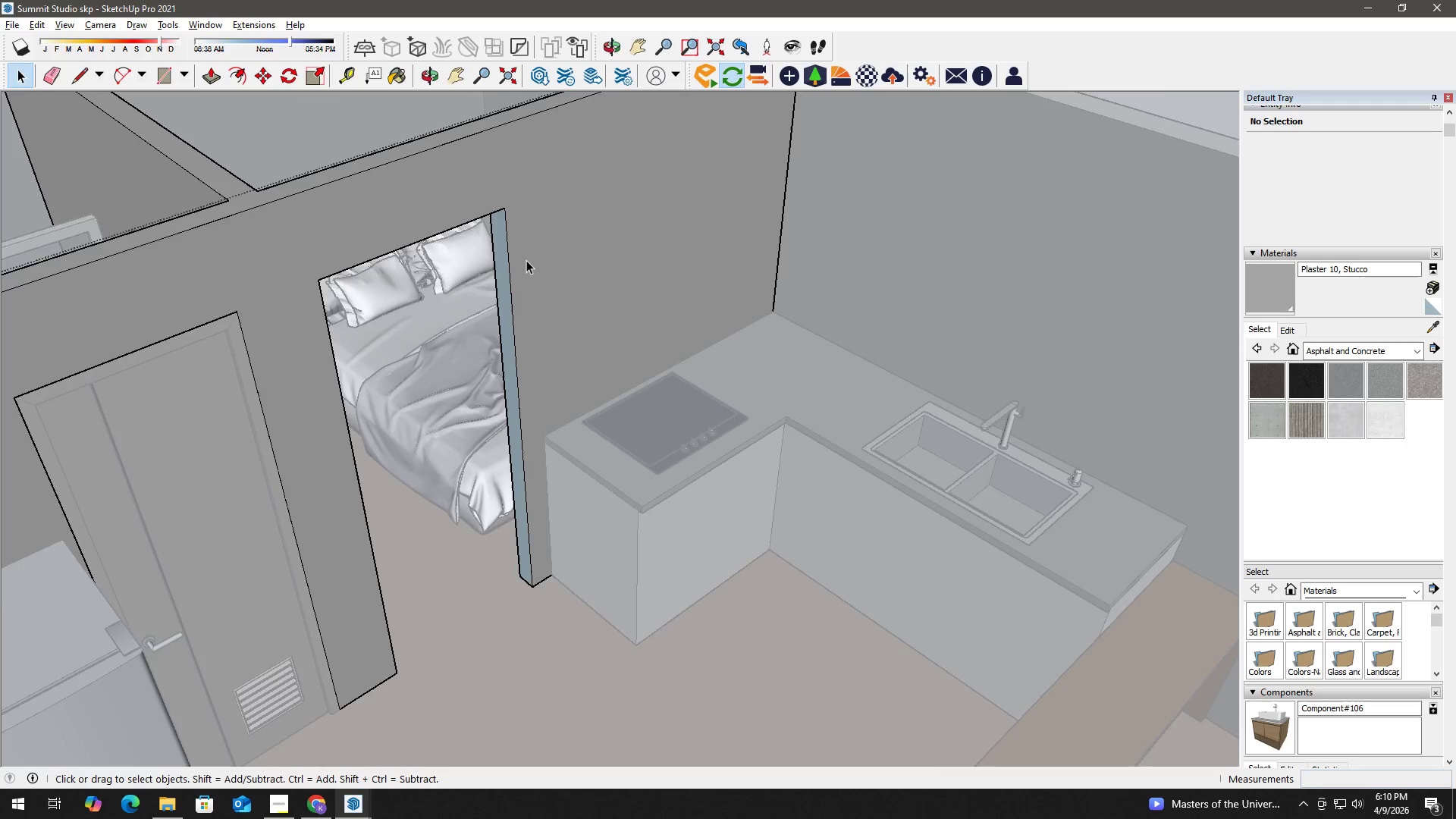 
triple_click([497, 261])
 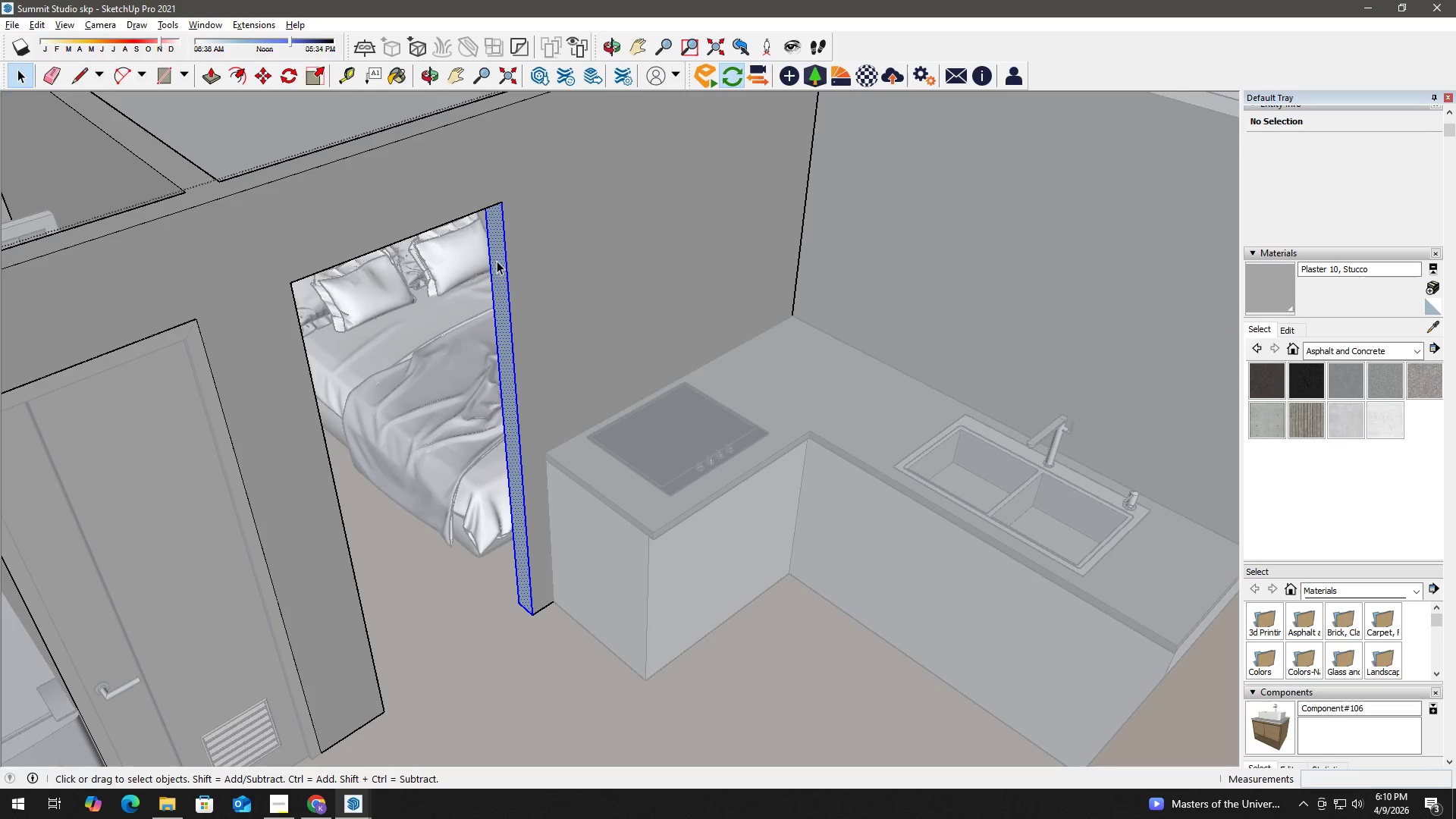 
triple_click([497, 261])
 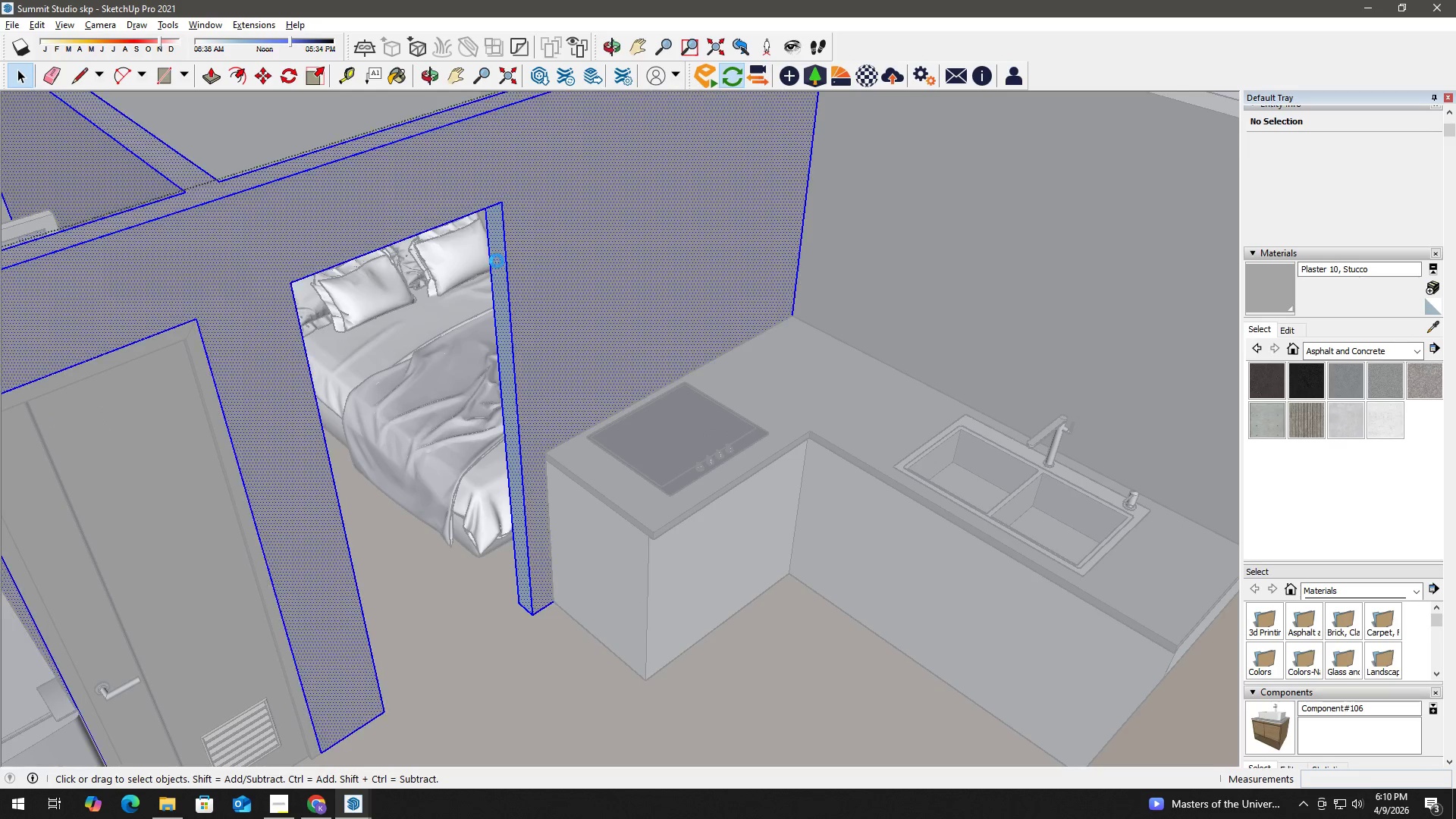 
triple_click([497, 261])
 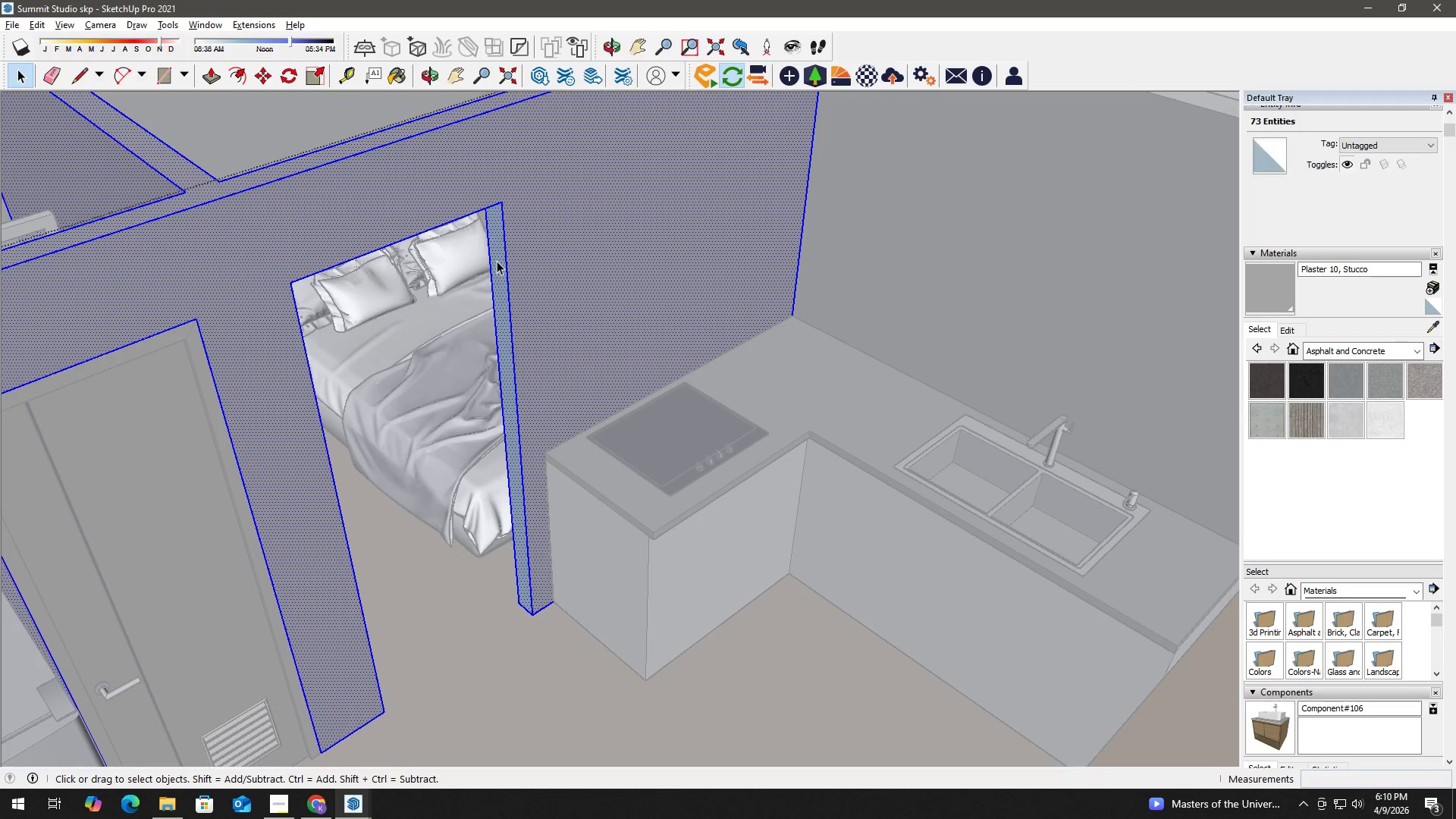 
key(B)
 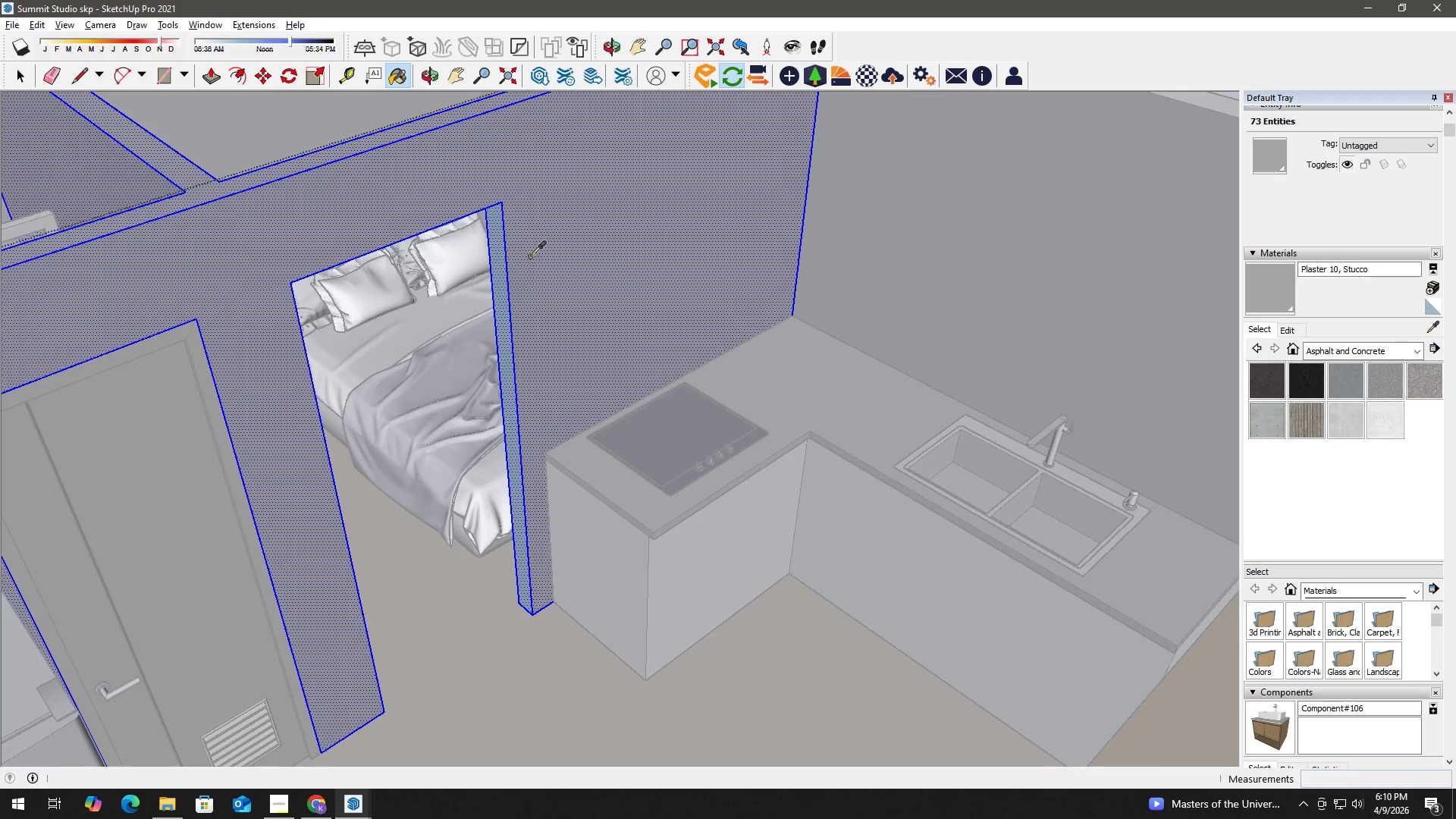 
hold_key(key=AltLeft, duration=0.31)
left_click([535, 255])
 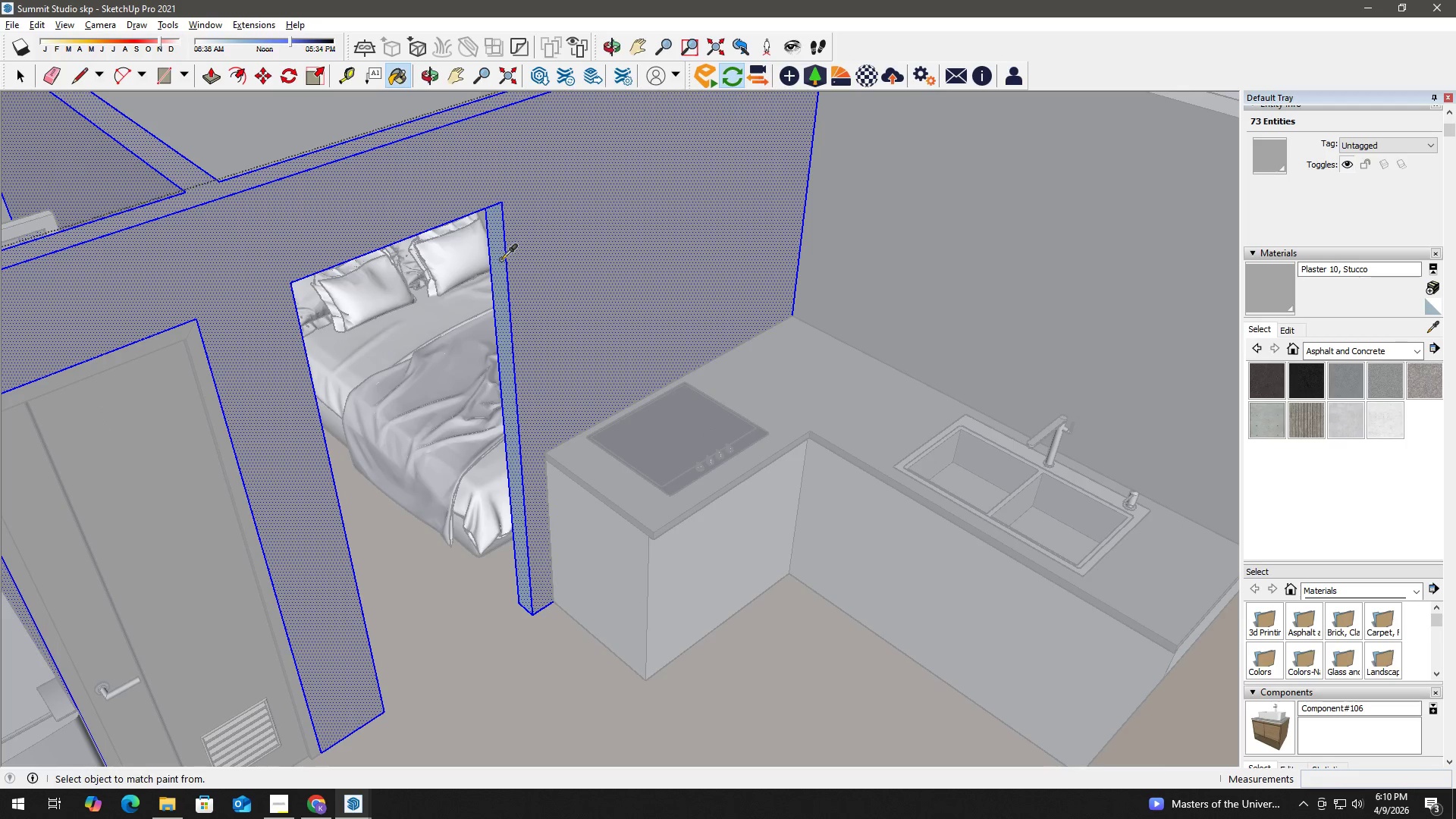 
double_click([500, 259])
 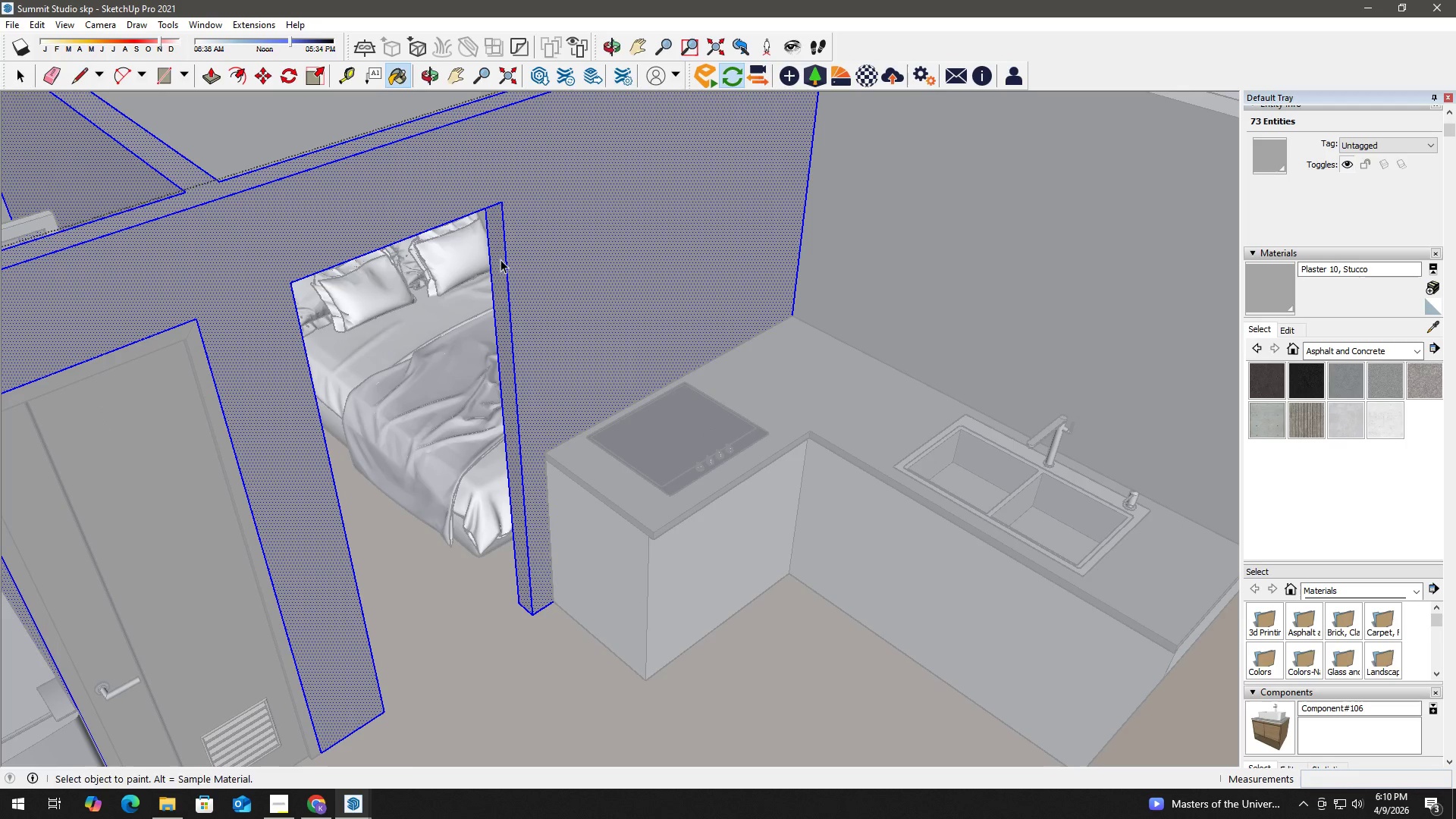 
double_click([500, 259])
 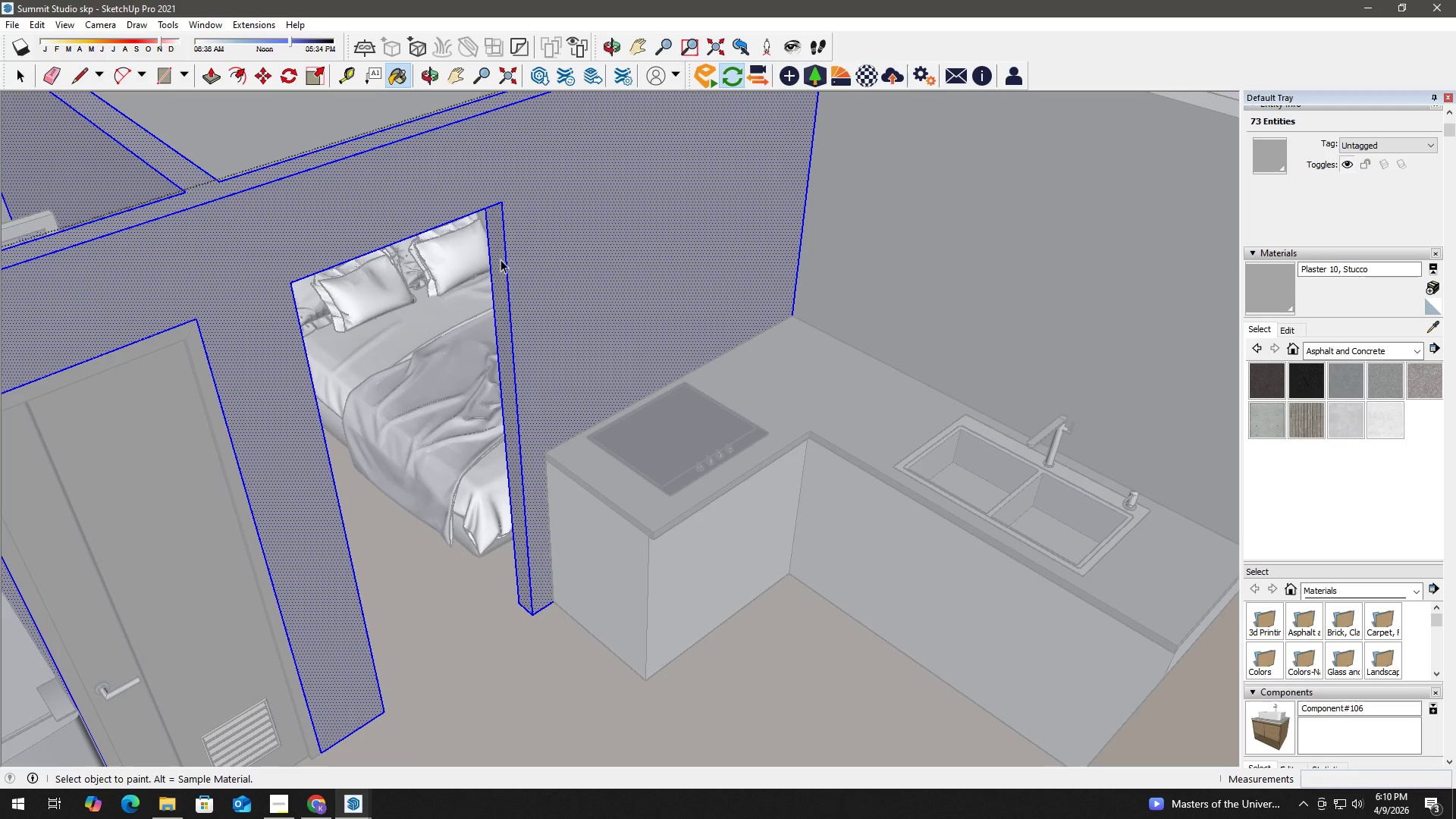 
key(Space)
 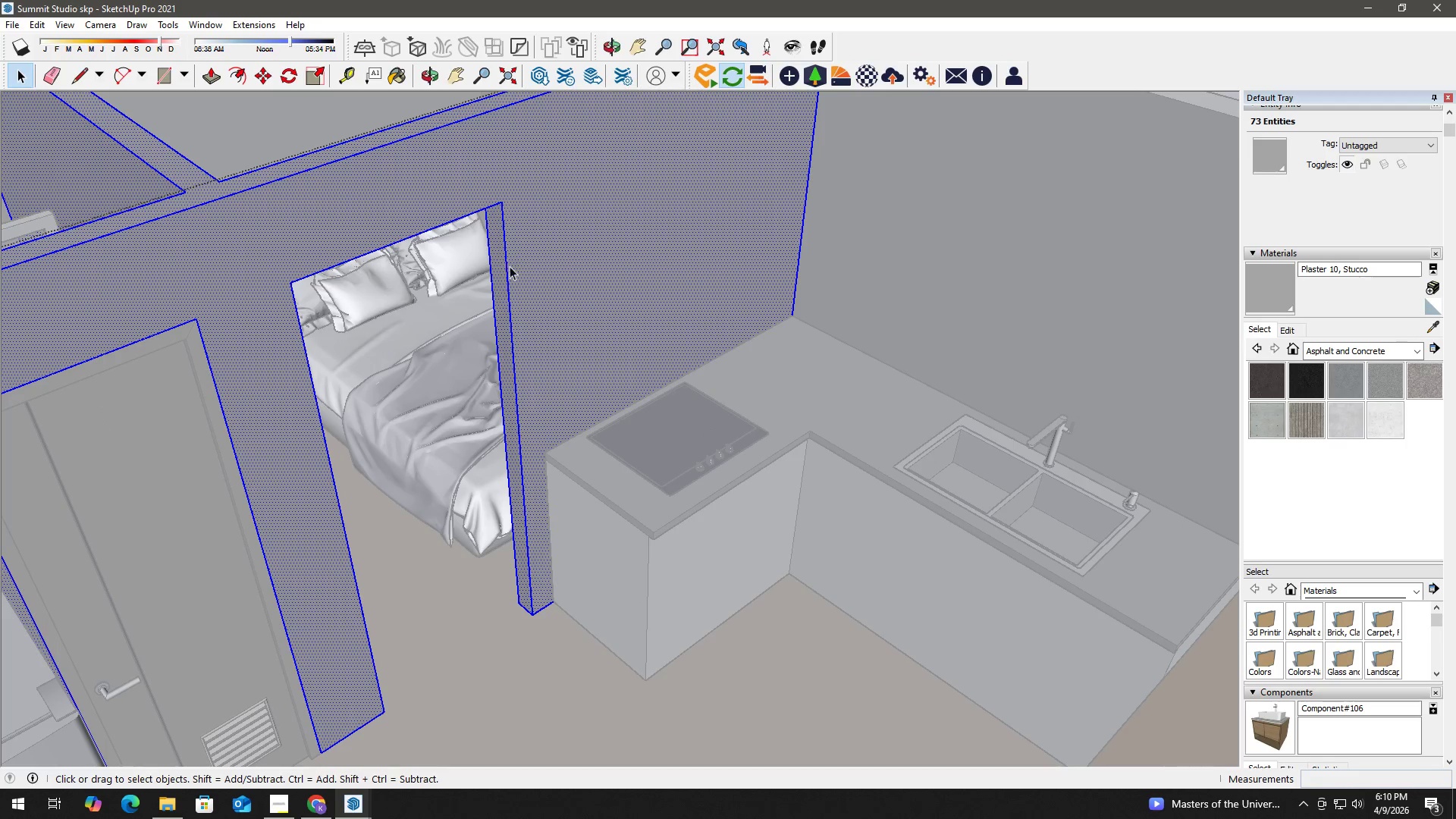 
key(Escape)
 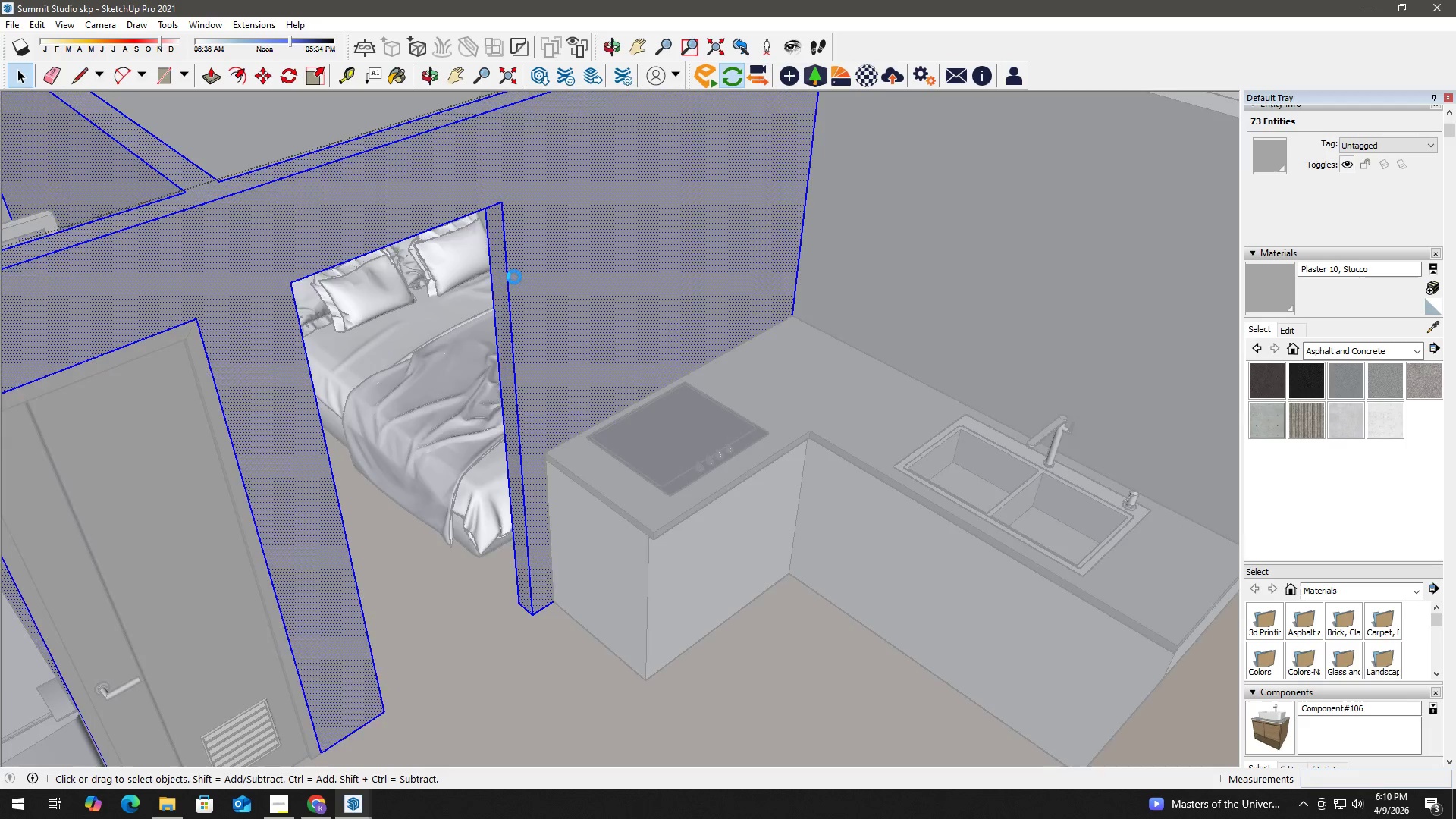 
key(Escape)
 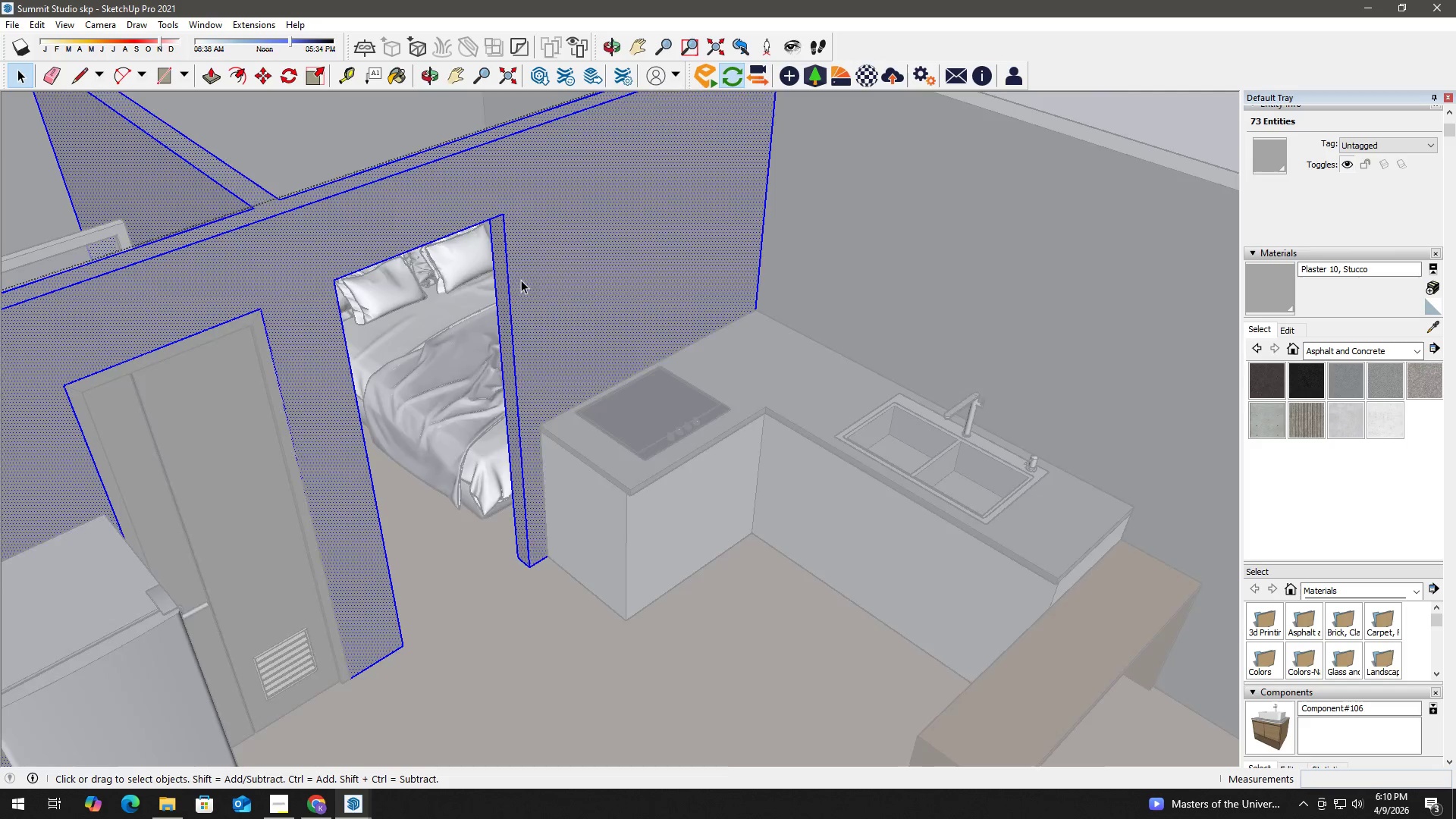 
scroll: coordinate [511, 271], scroll_direction: down, amount: 3.0
 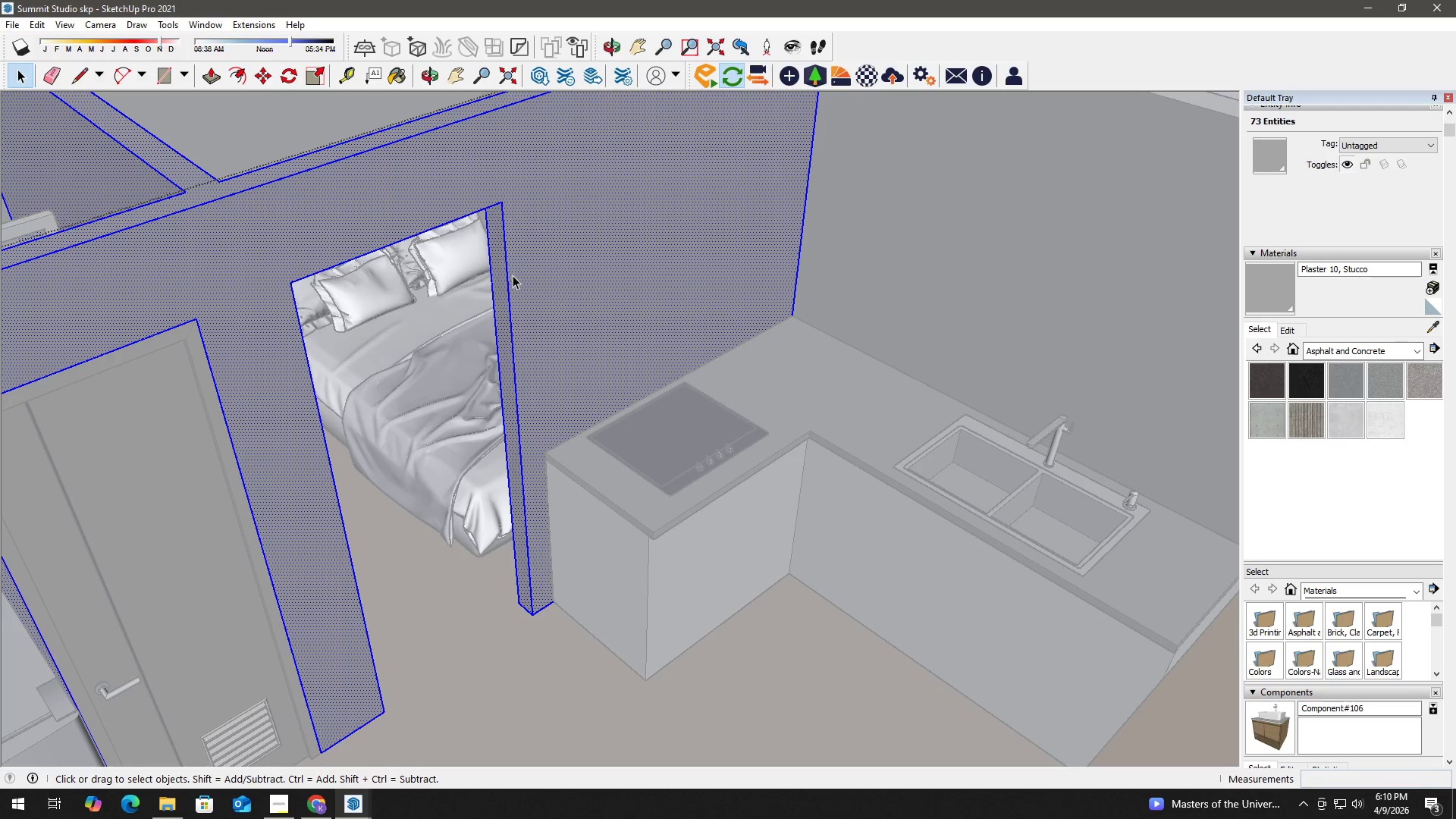 
key(Escape)
 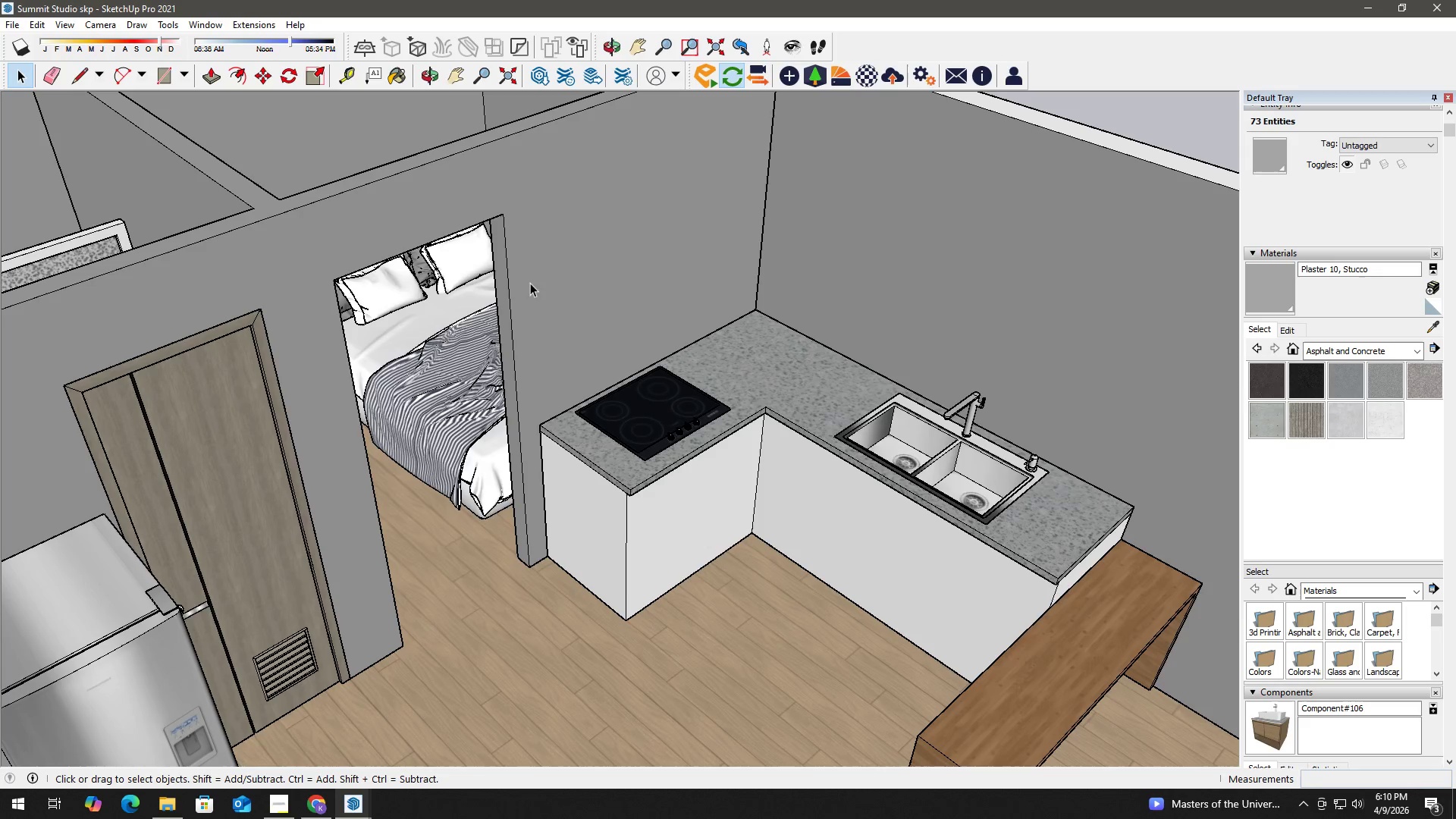 
key(Escape)
 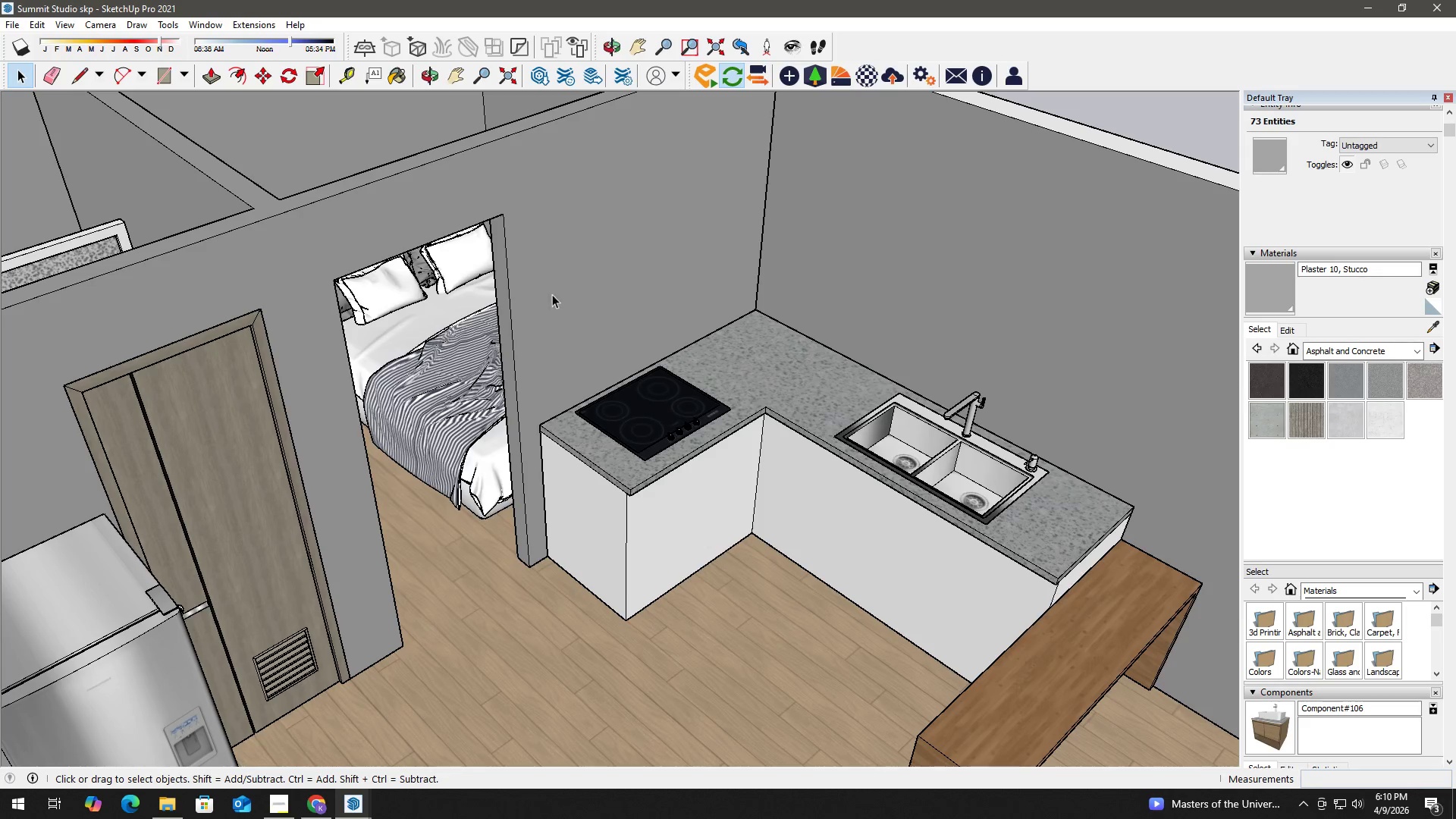 
key(H)
 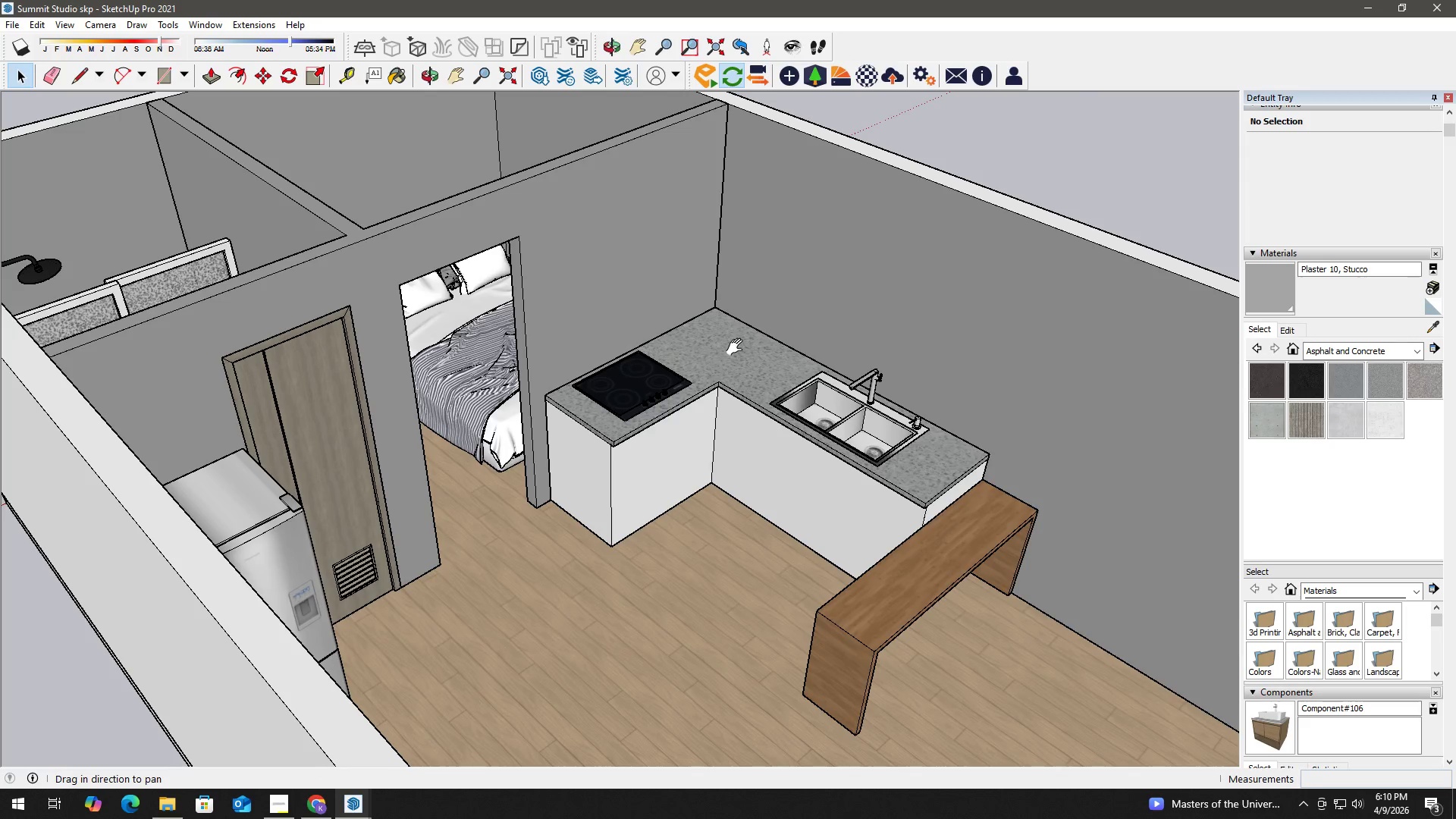 
left_click_drag(start_coordinate=[737, 347], to_coordinate=[570, 460])
 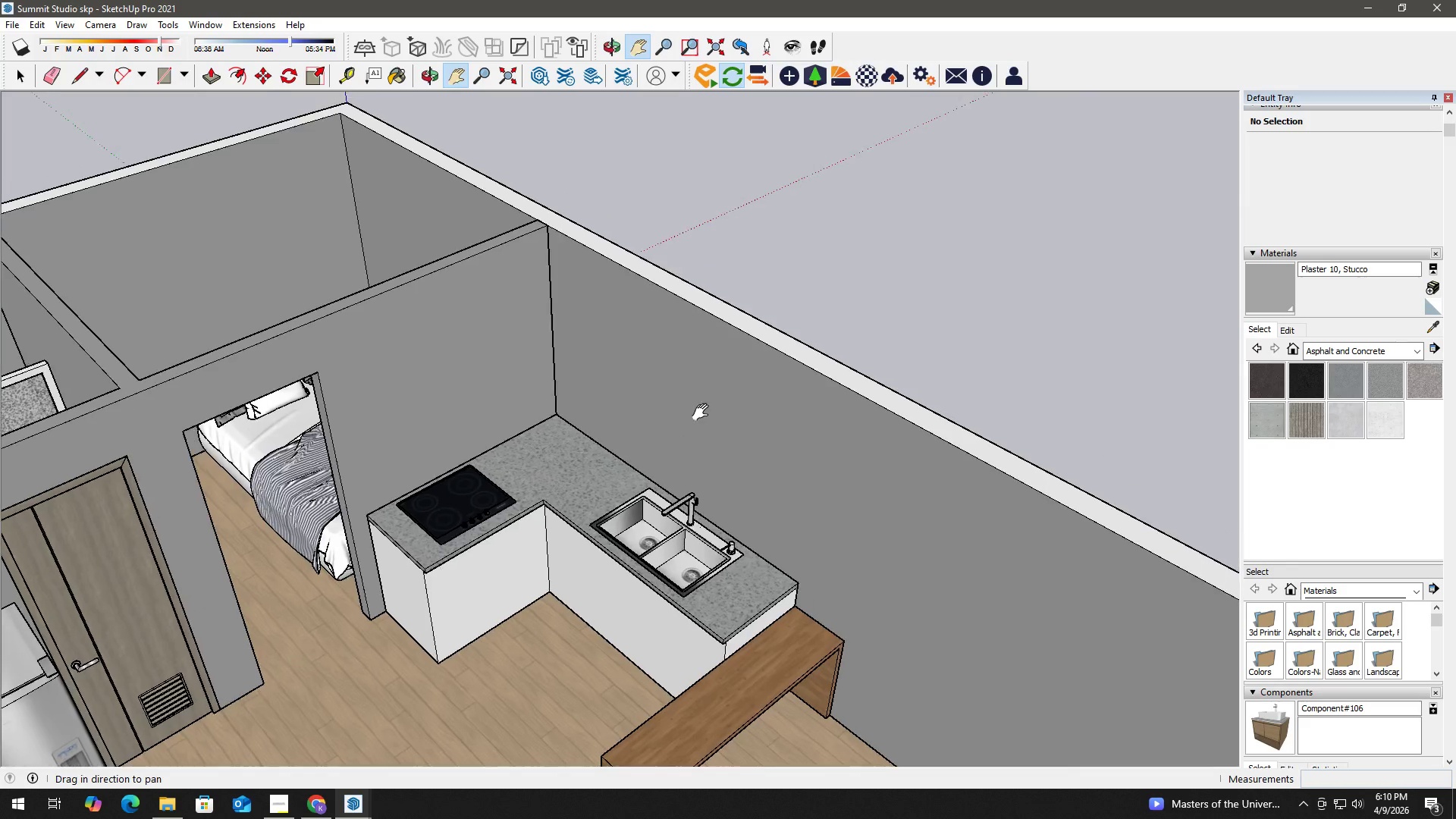 
scroll: coordinate [573, 302], scroll_direction: down, amount: 3.0
 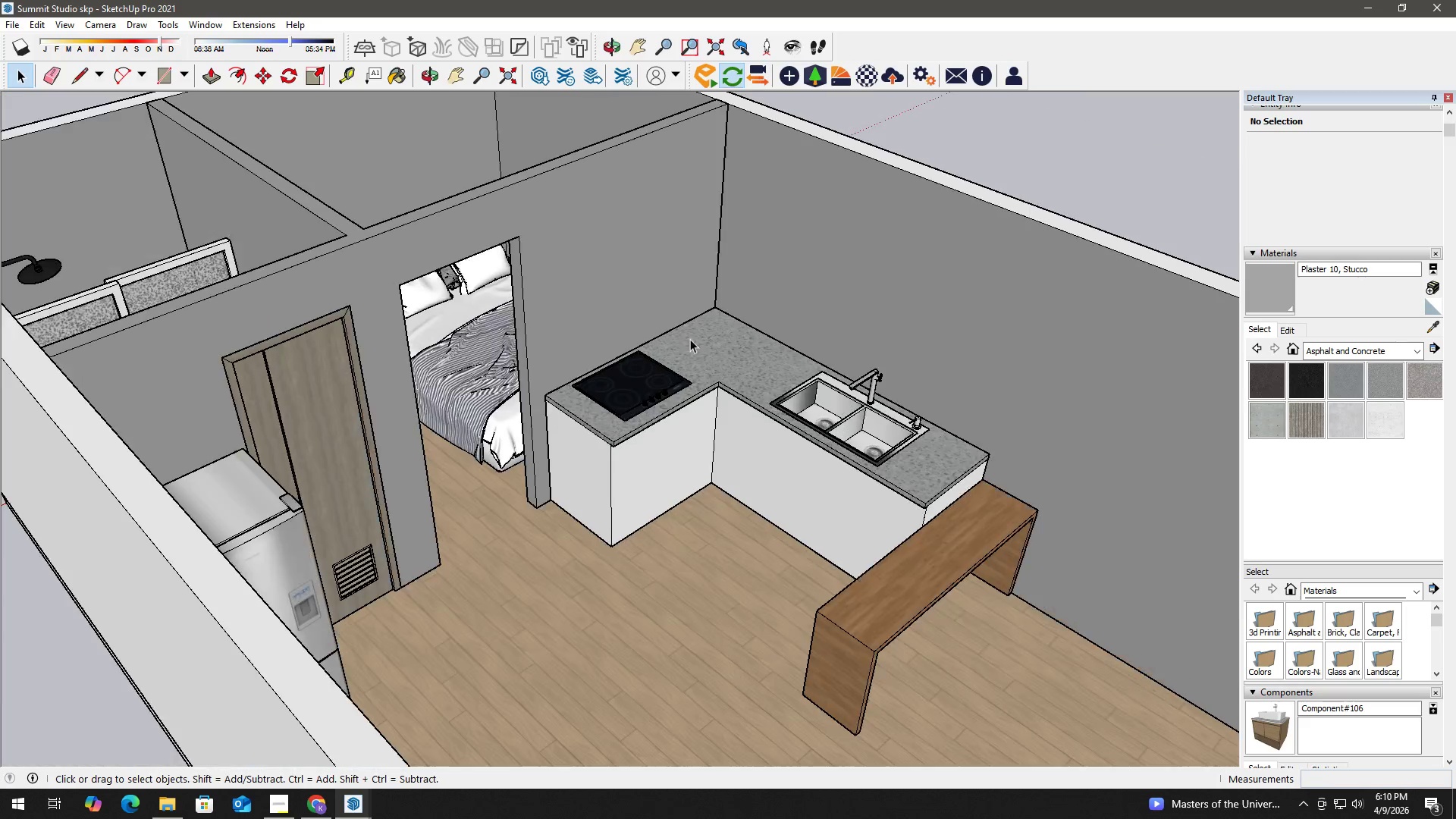 
key(Space)
 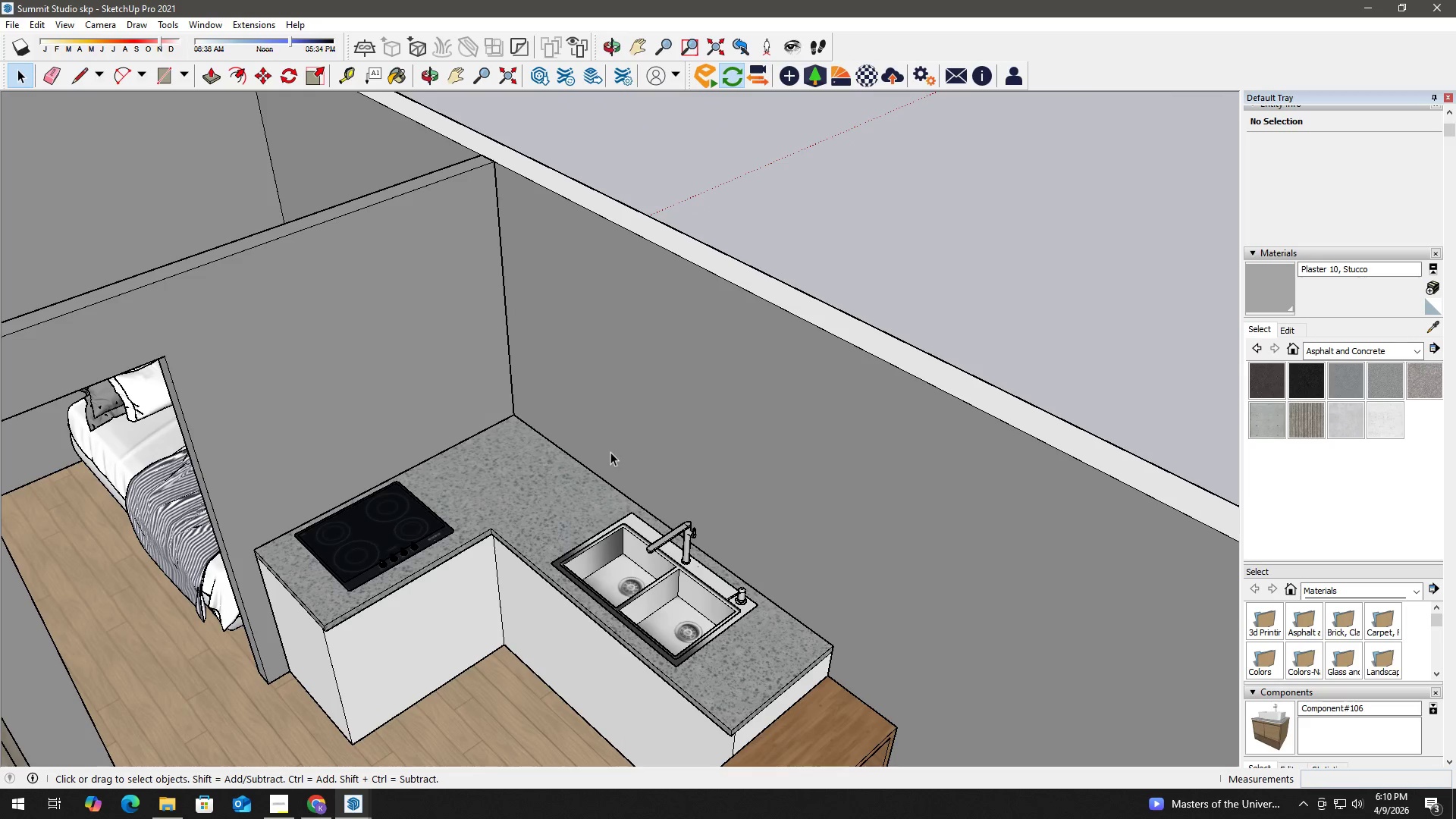 
scroll: coordinate [704, 410], scroll_direction: up, amount: 4.0
 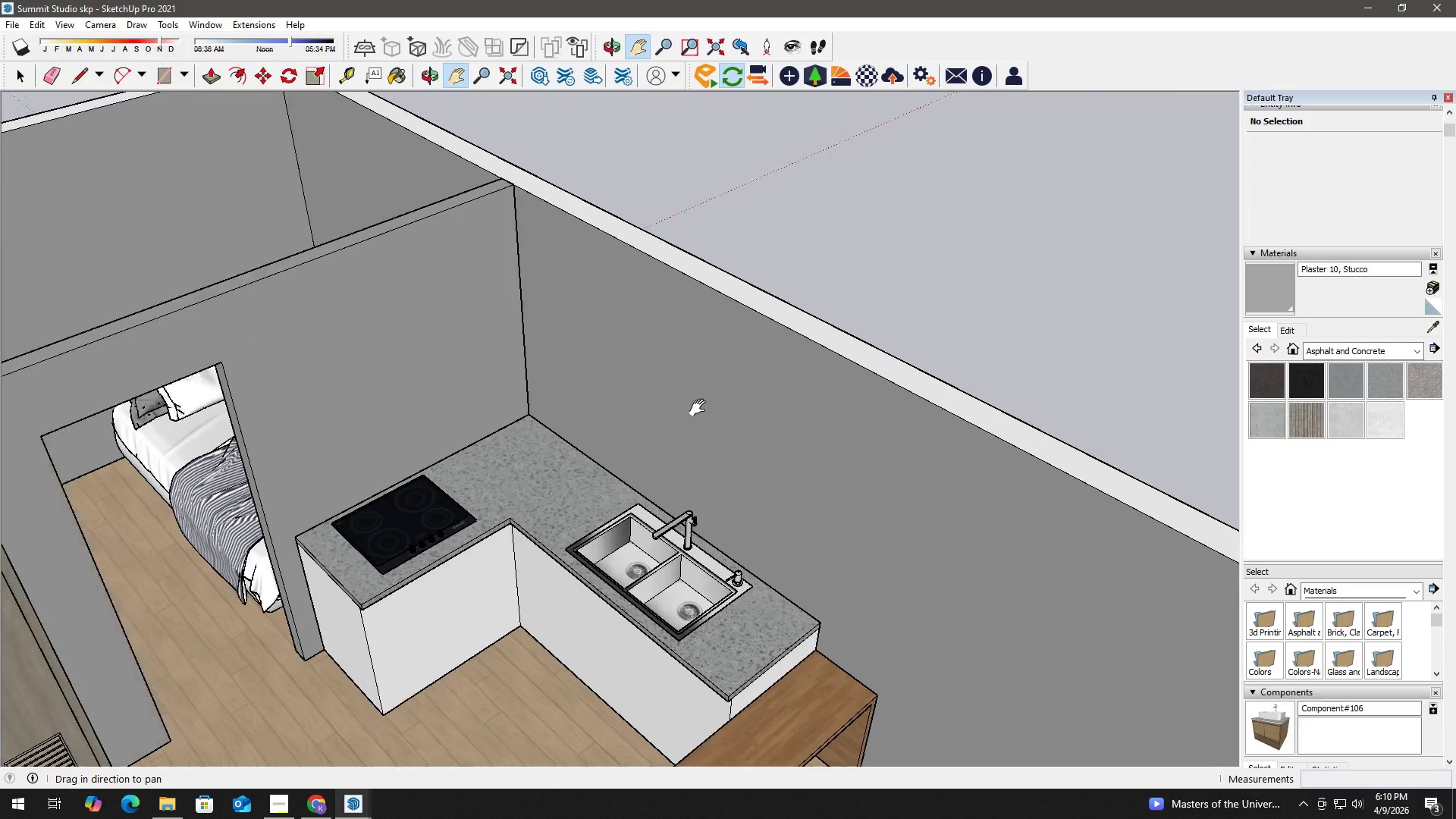 
left_click([598, 472])
 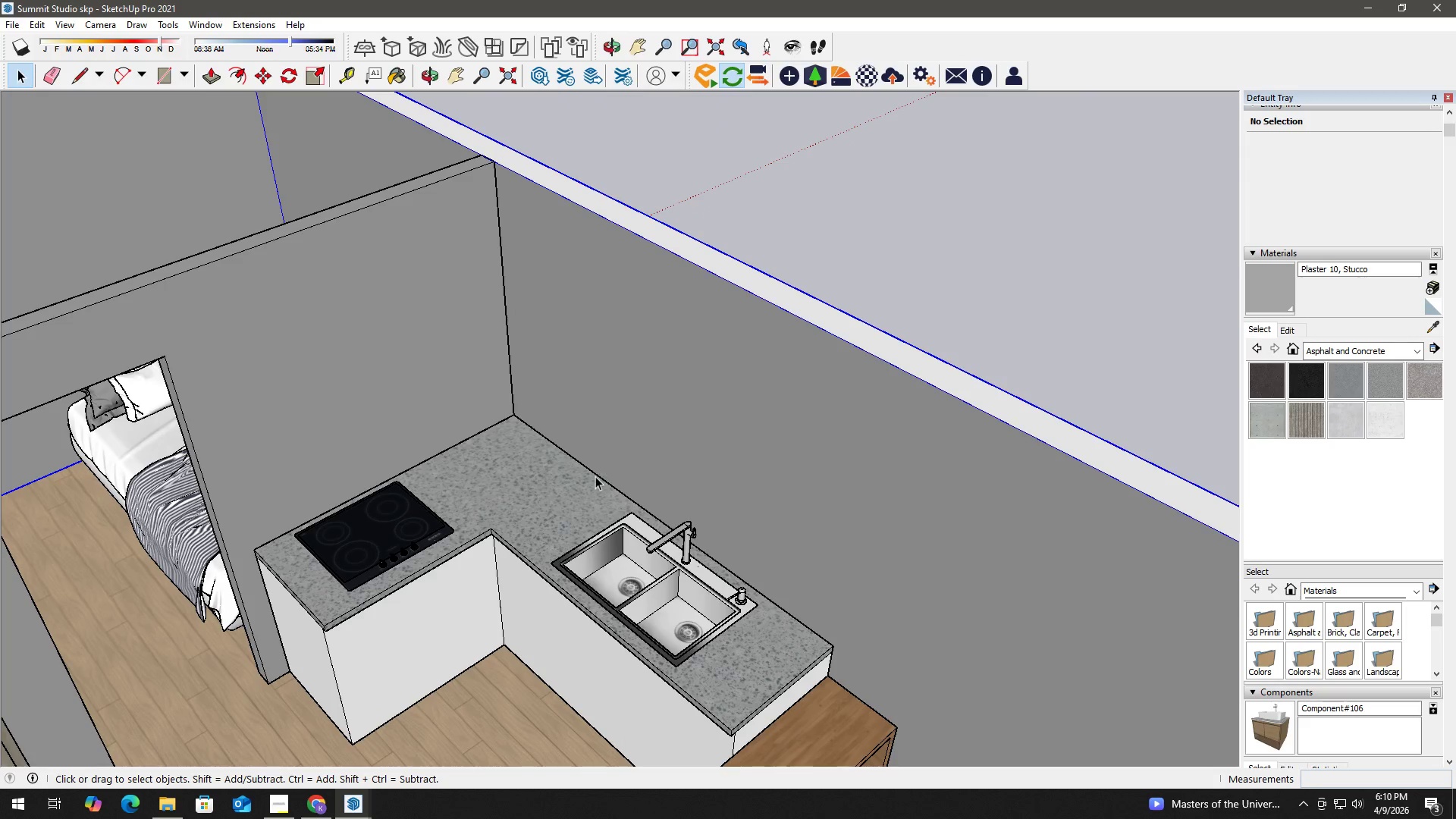 
key(T)
 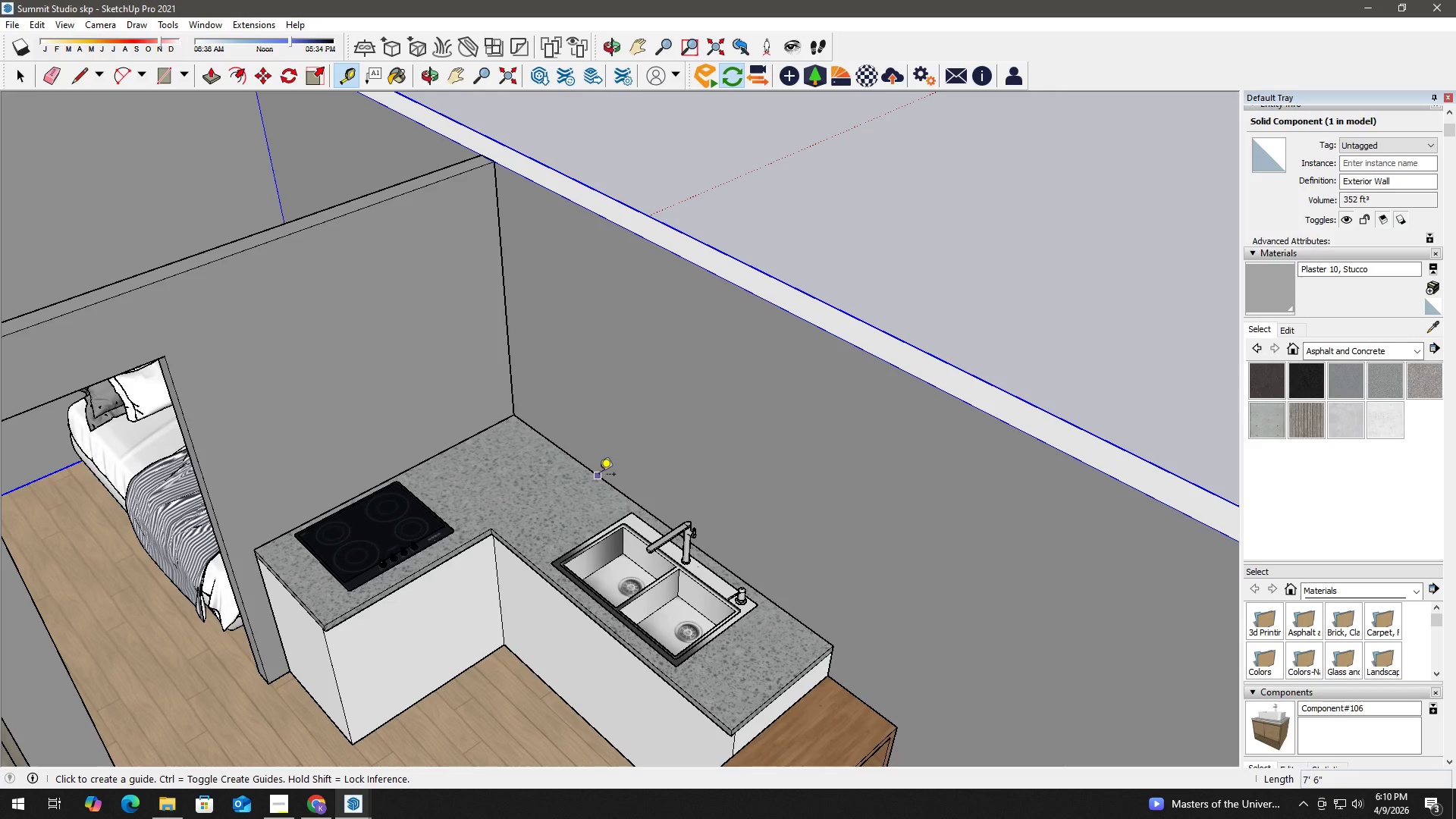 
left_click_drag(start_coordinate=[599, 475], to_coordinate=[601, 471])
 